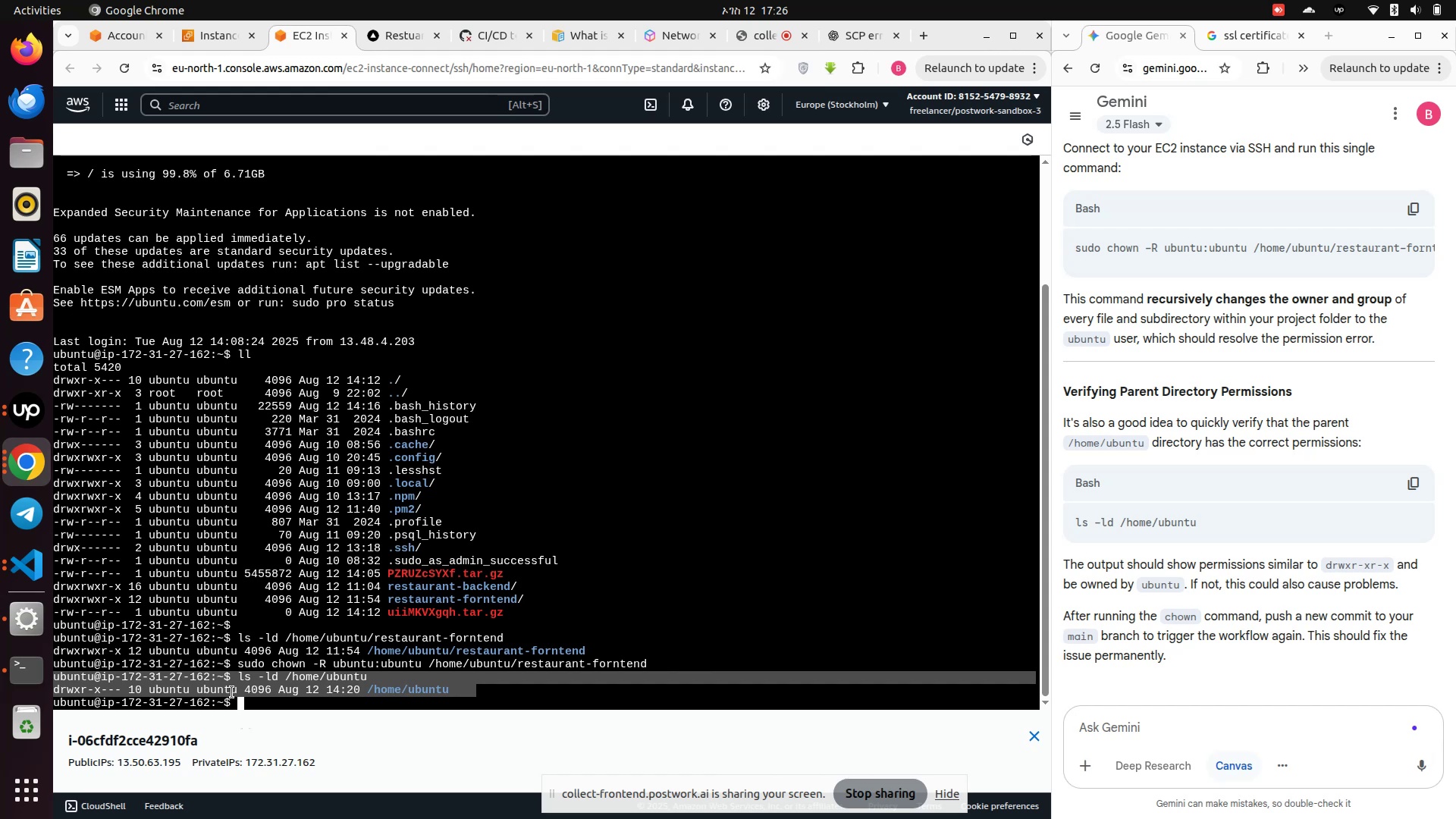 
right_click([232, 692])
 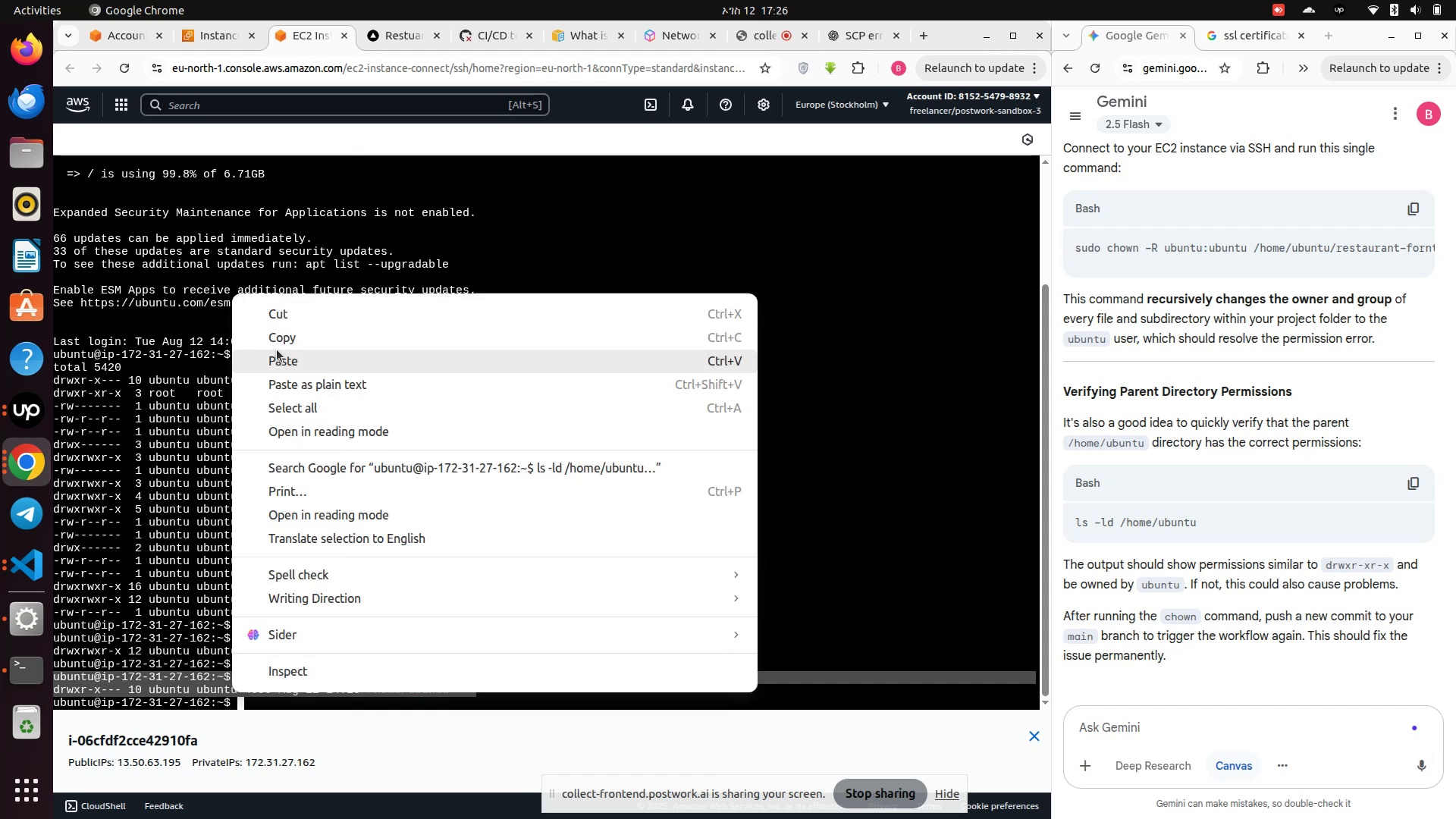 
left_click([275, 347])
 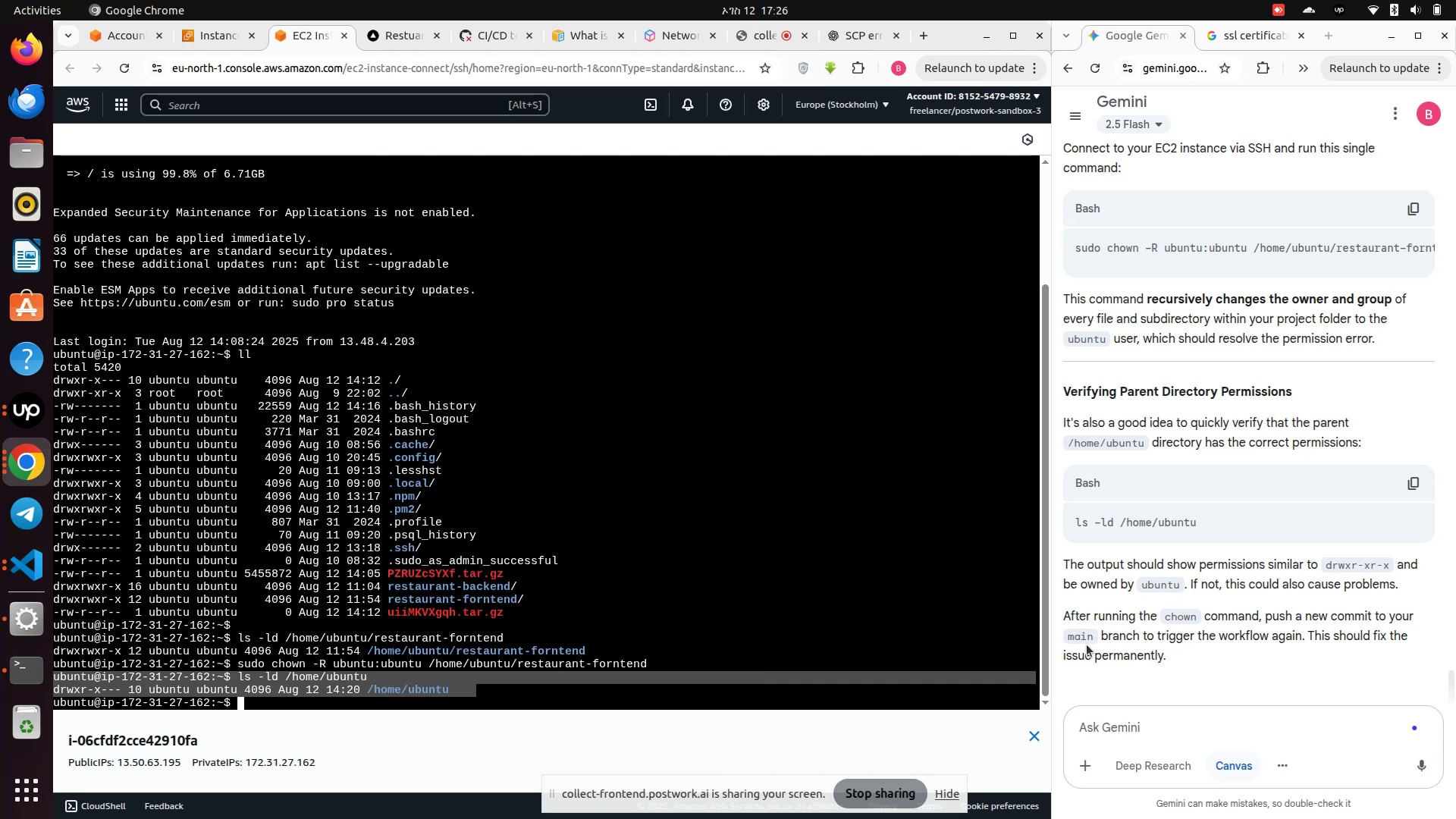 
scroll: coordinate [1088, 645], scroll_direction: down, amount: 2.0
 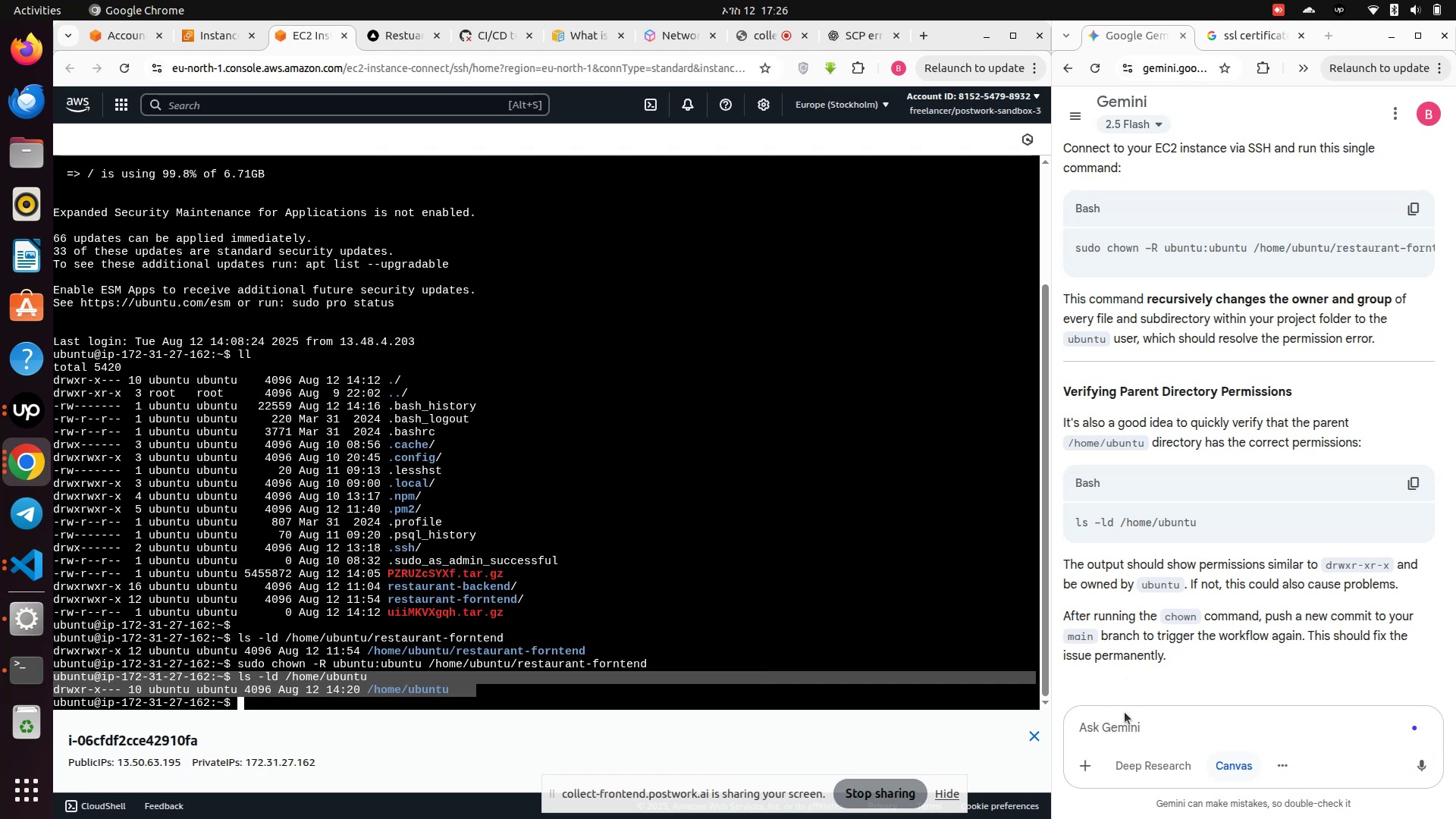 
left_click([1125, 731])
 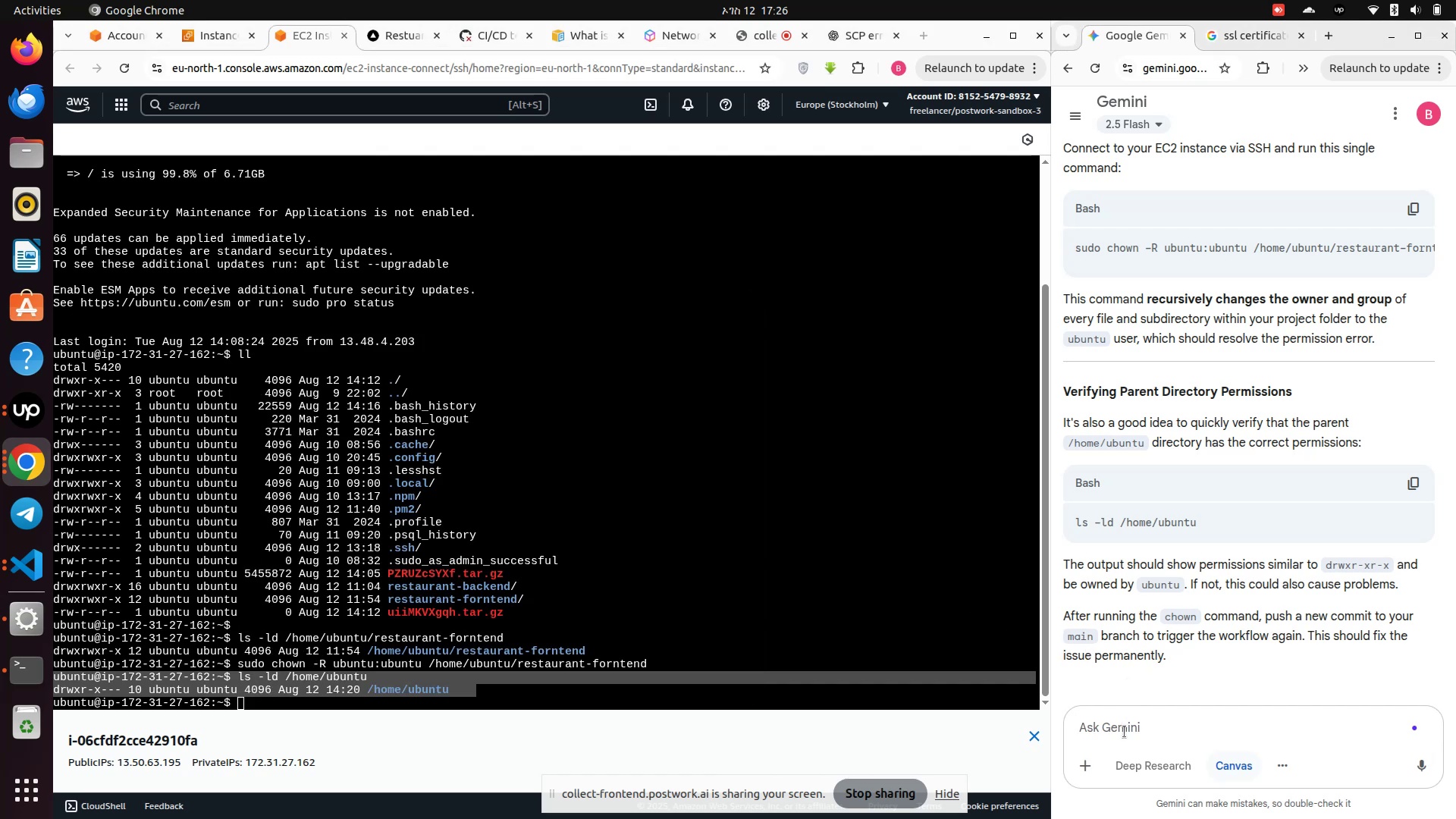 
key(Control+V)
 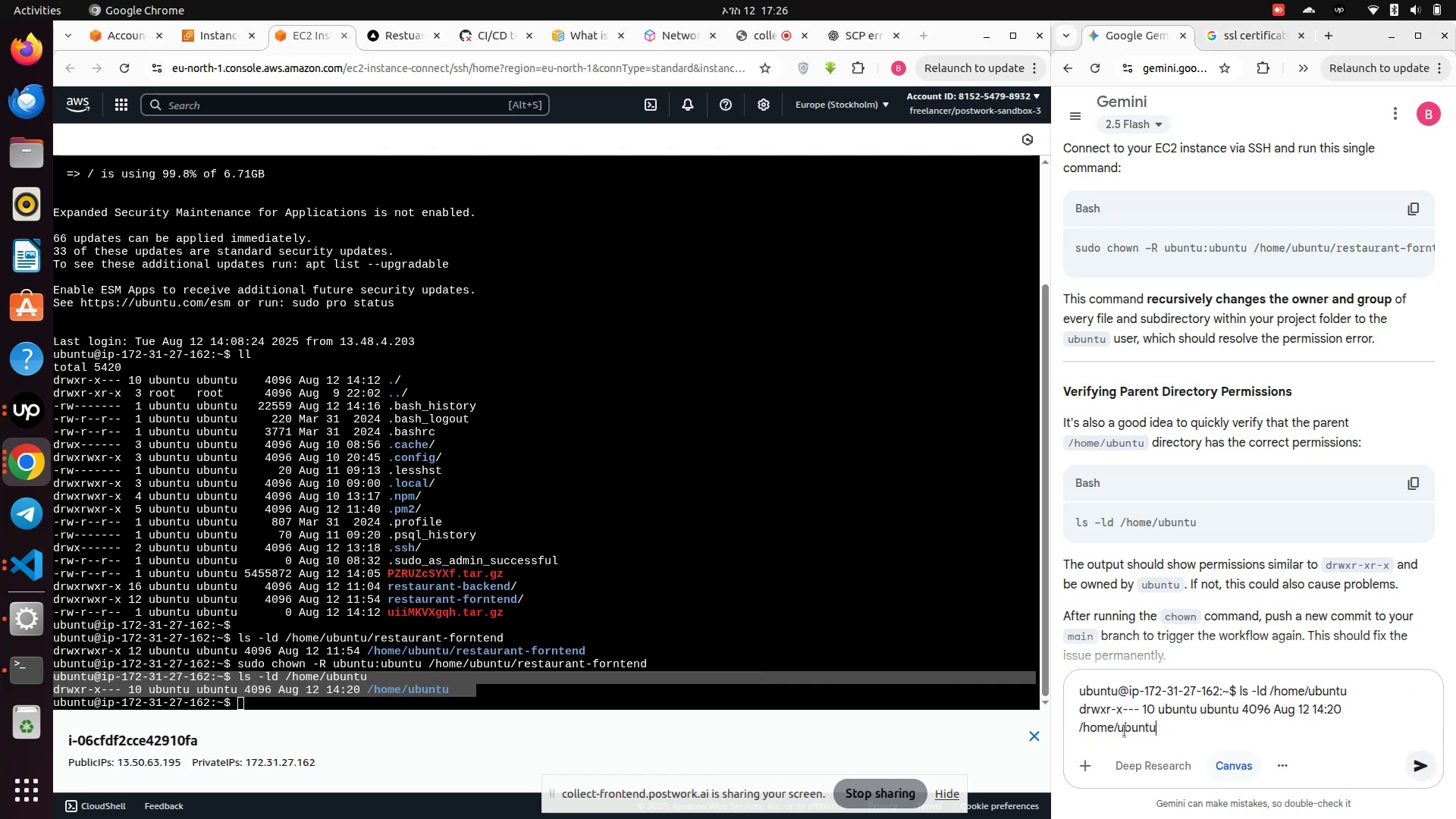 
key(Enter)
 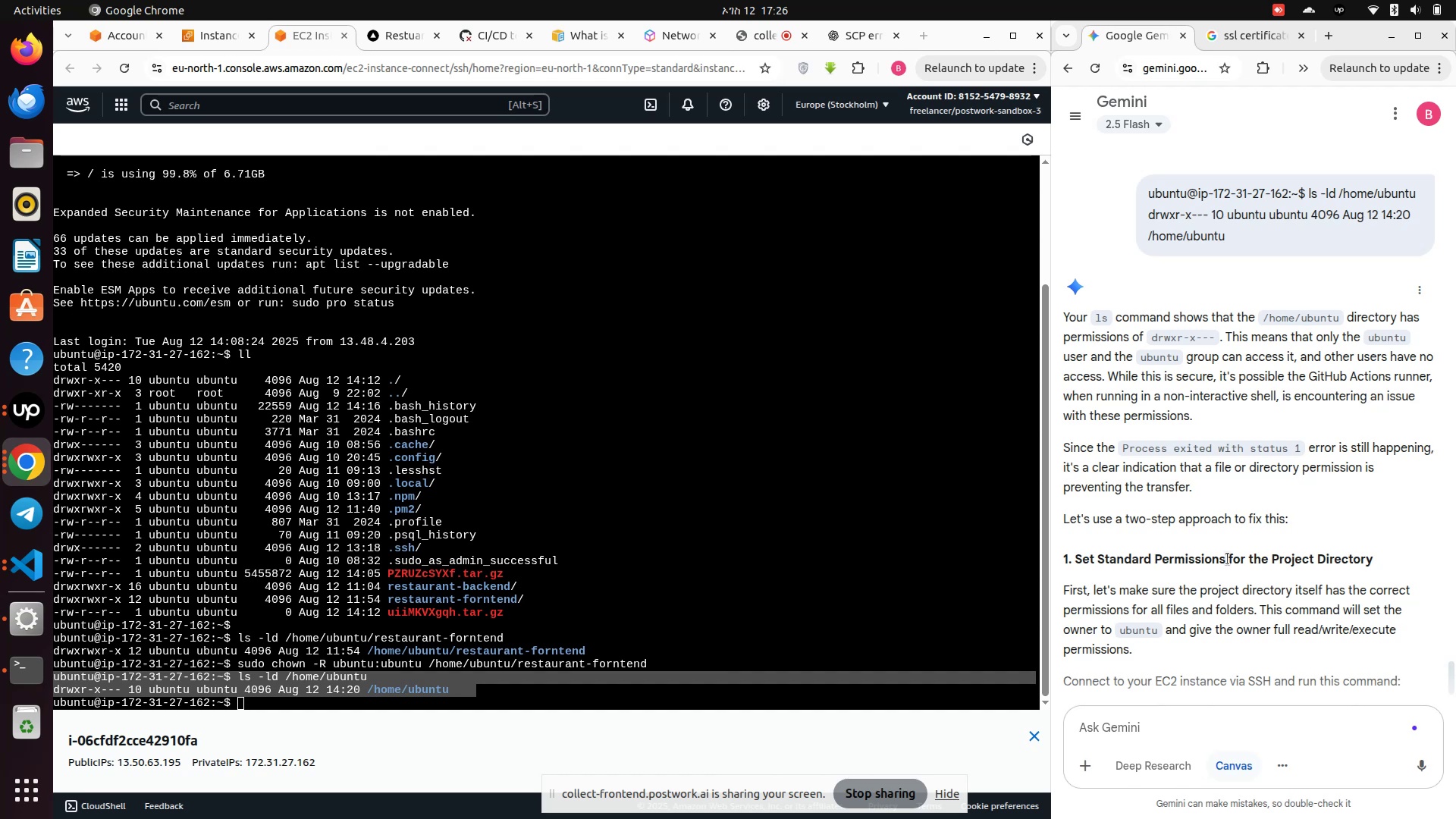 
wait(40.96)
 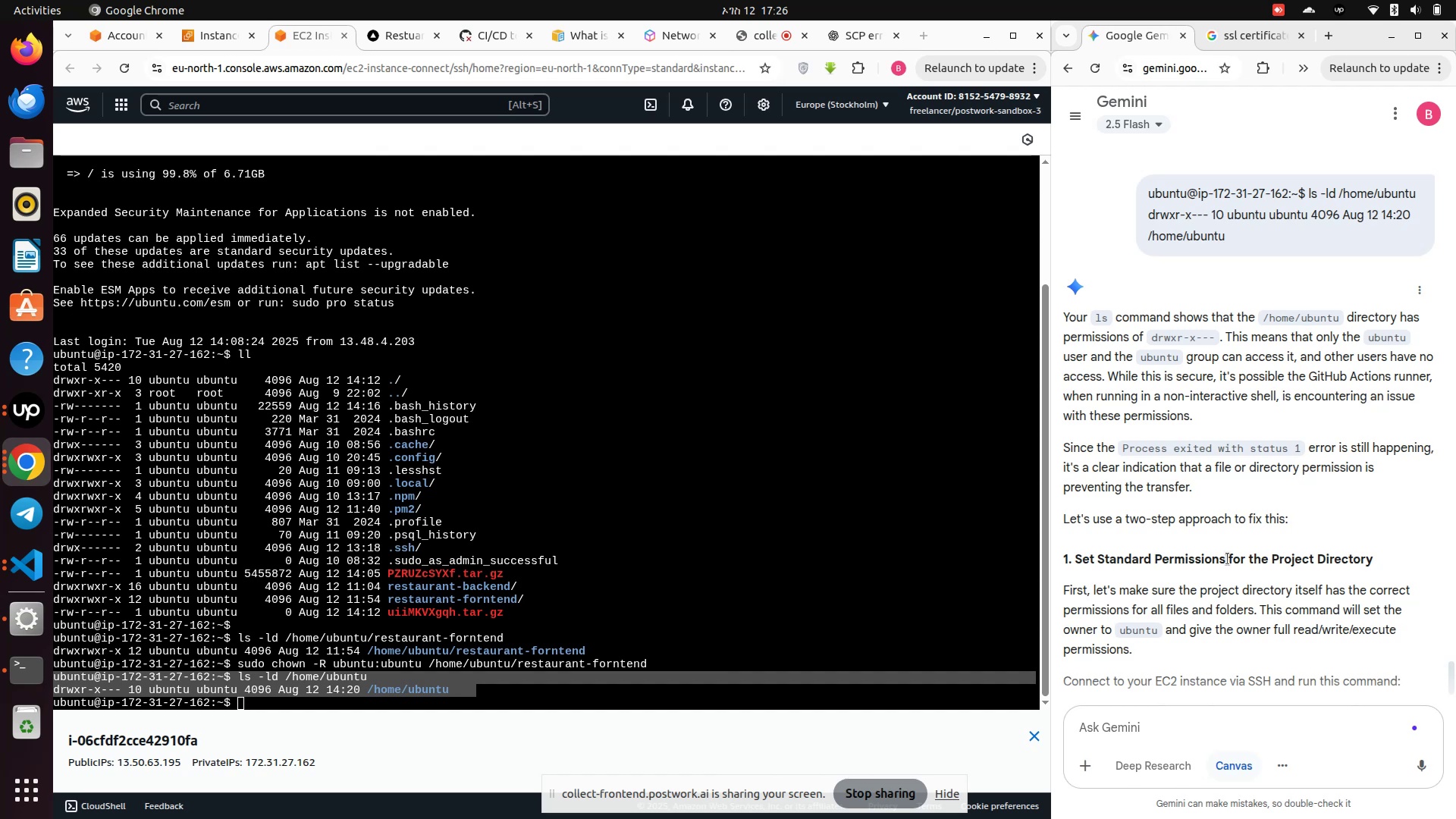 
scroll: coordinate [1228, 559], scroll_direction: down, amount: 1.0
 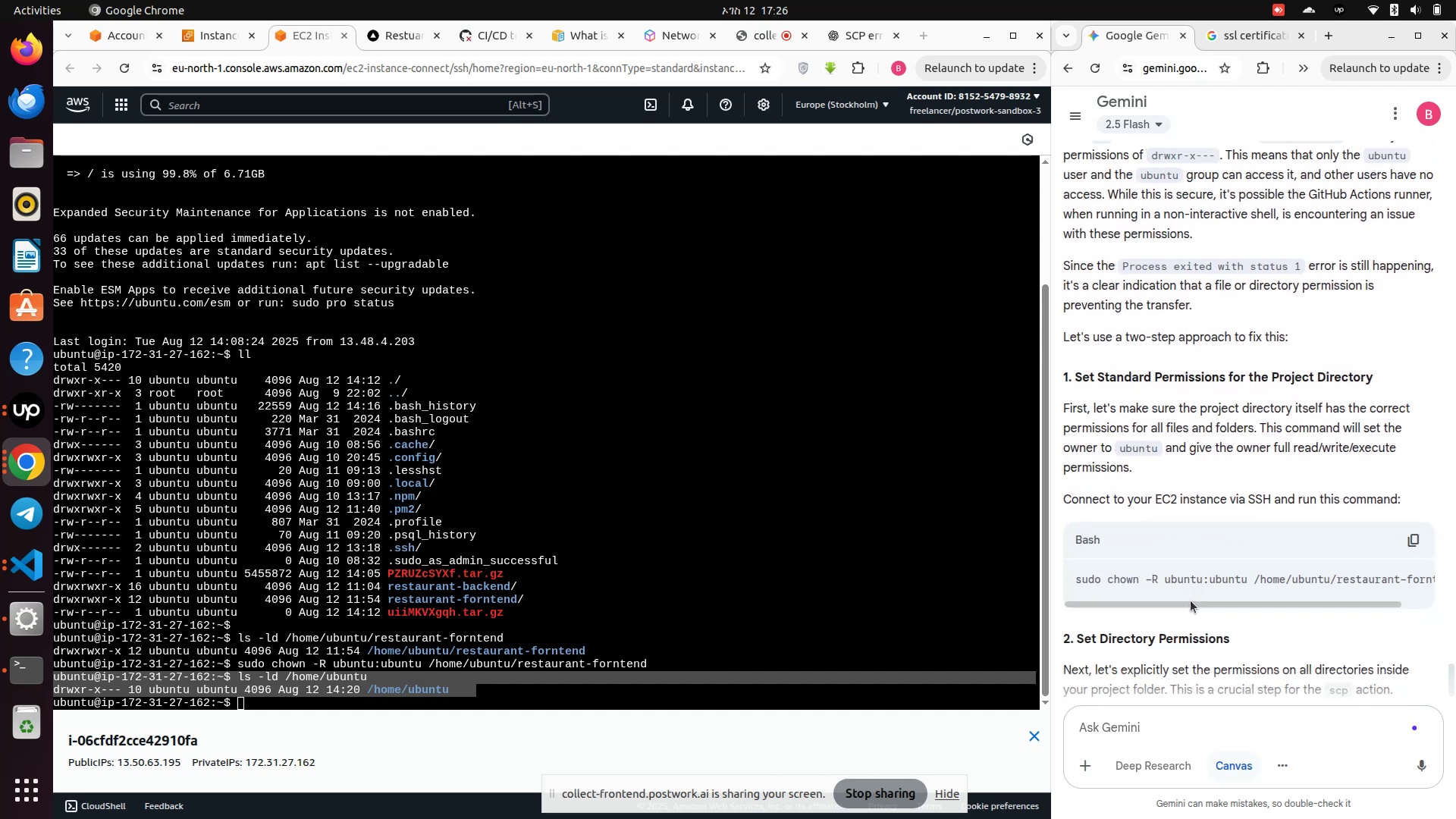 
left_click_drag(start_coordinate=[1191, 601], to_coordinate=[1170, 604])
 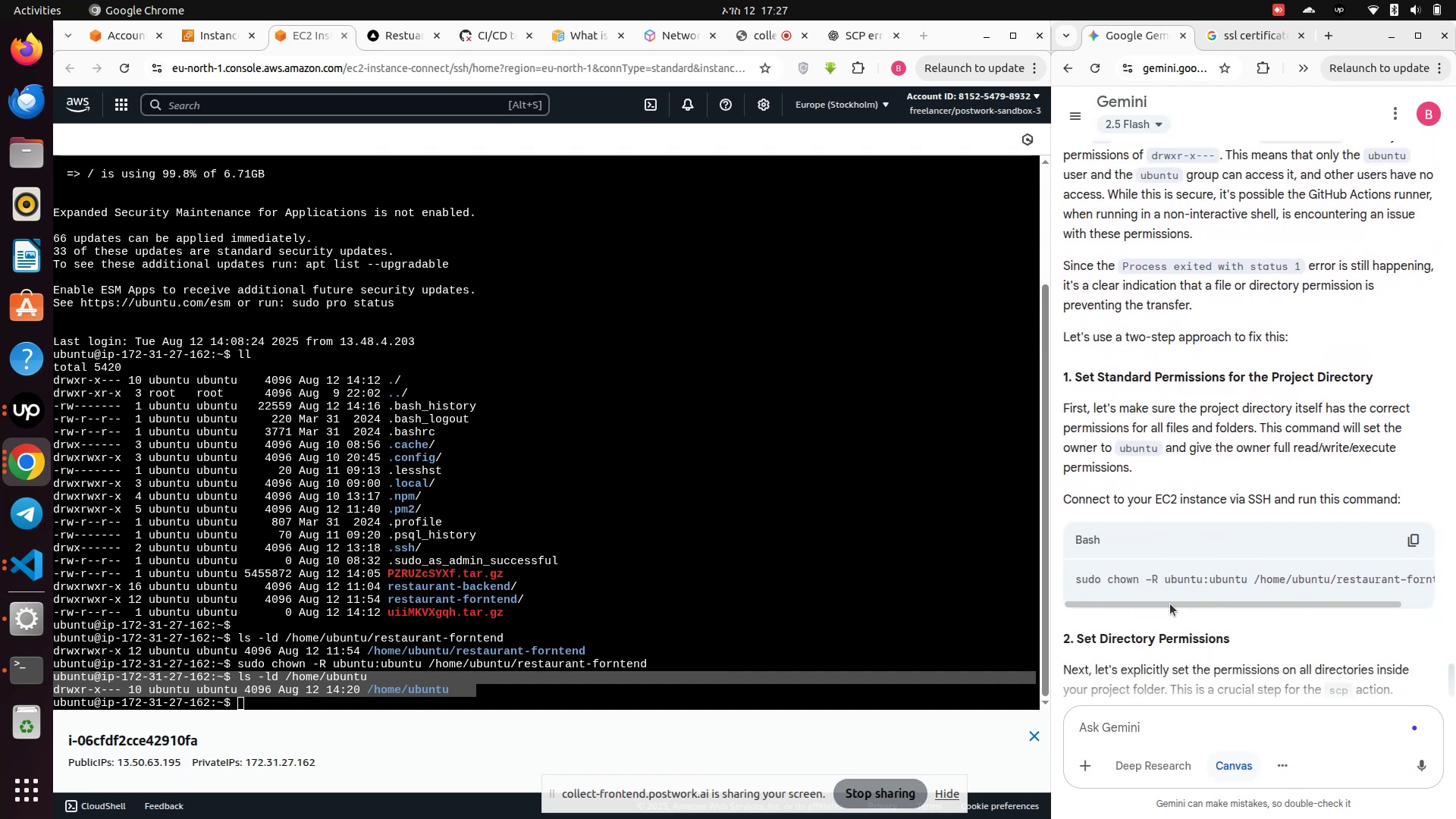 
scroll: coordinate [1170, 604], scroll_direction: down, amount: 2.0
 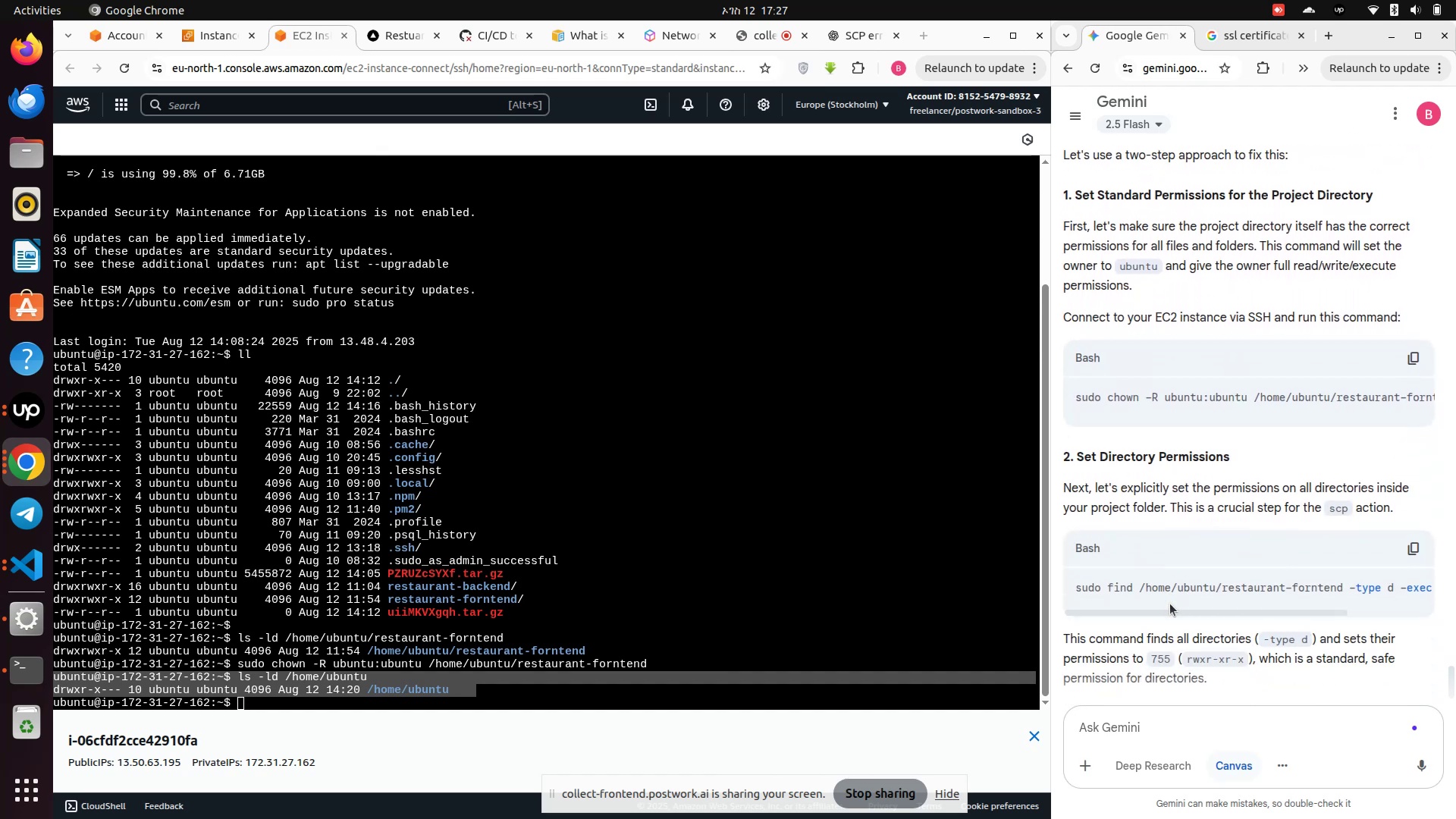 
left_click_drag(start_coordinate=[1170, 604], to_coordinate=[1257, 597])
 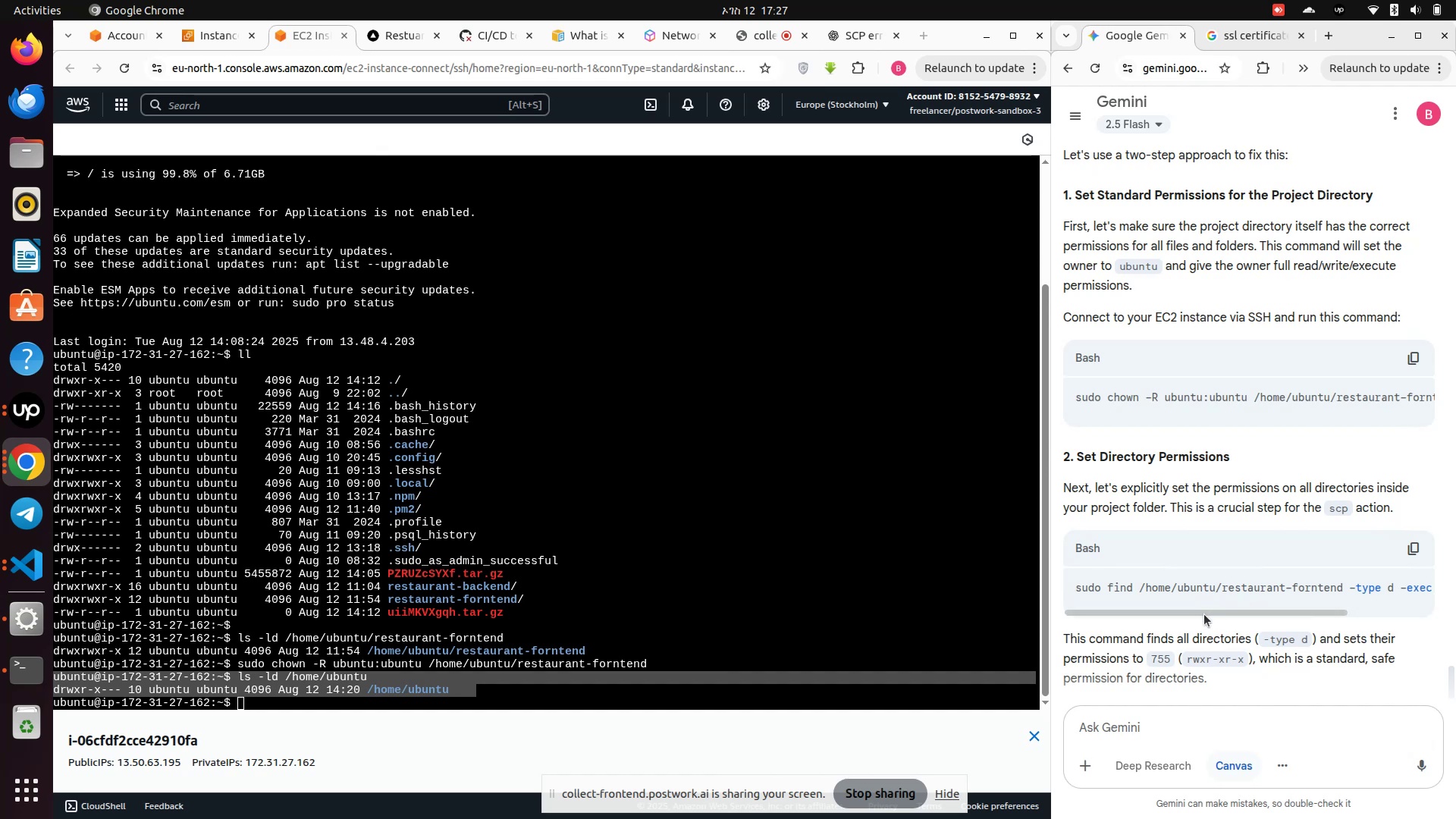 
left_click_drag(start_coordinate=[1204, 614], to_coordinate=[1291, 607])
 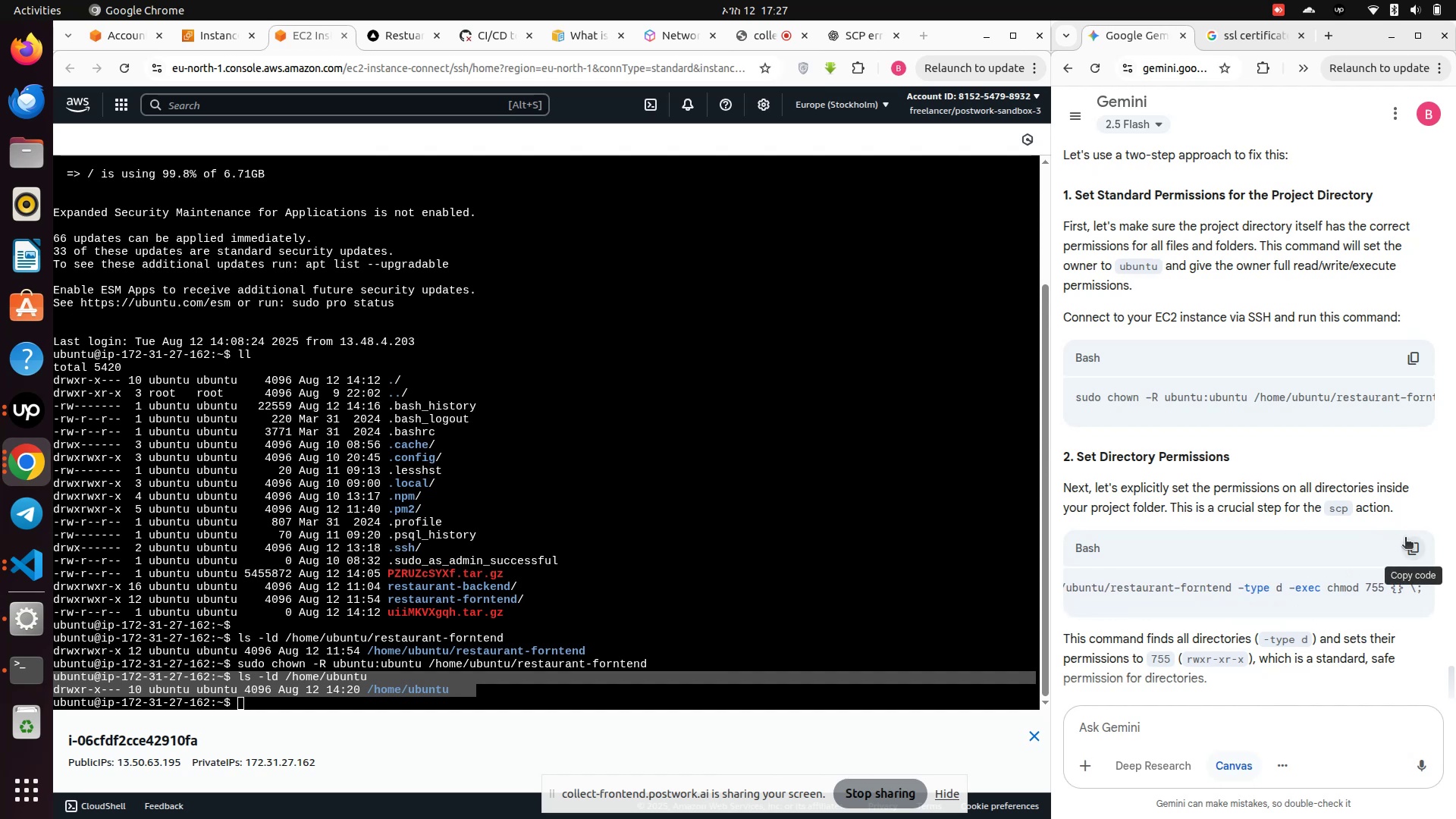 
left_click([1414, 547])
 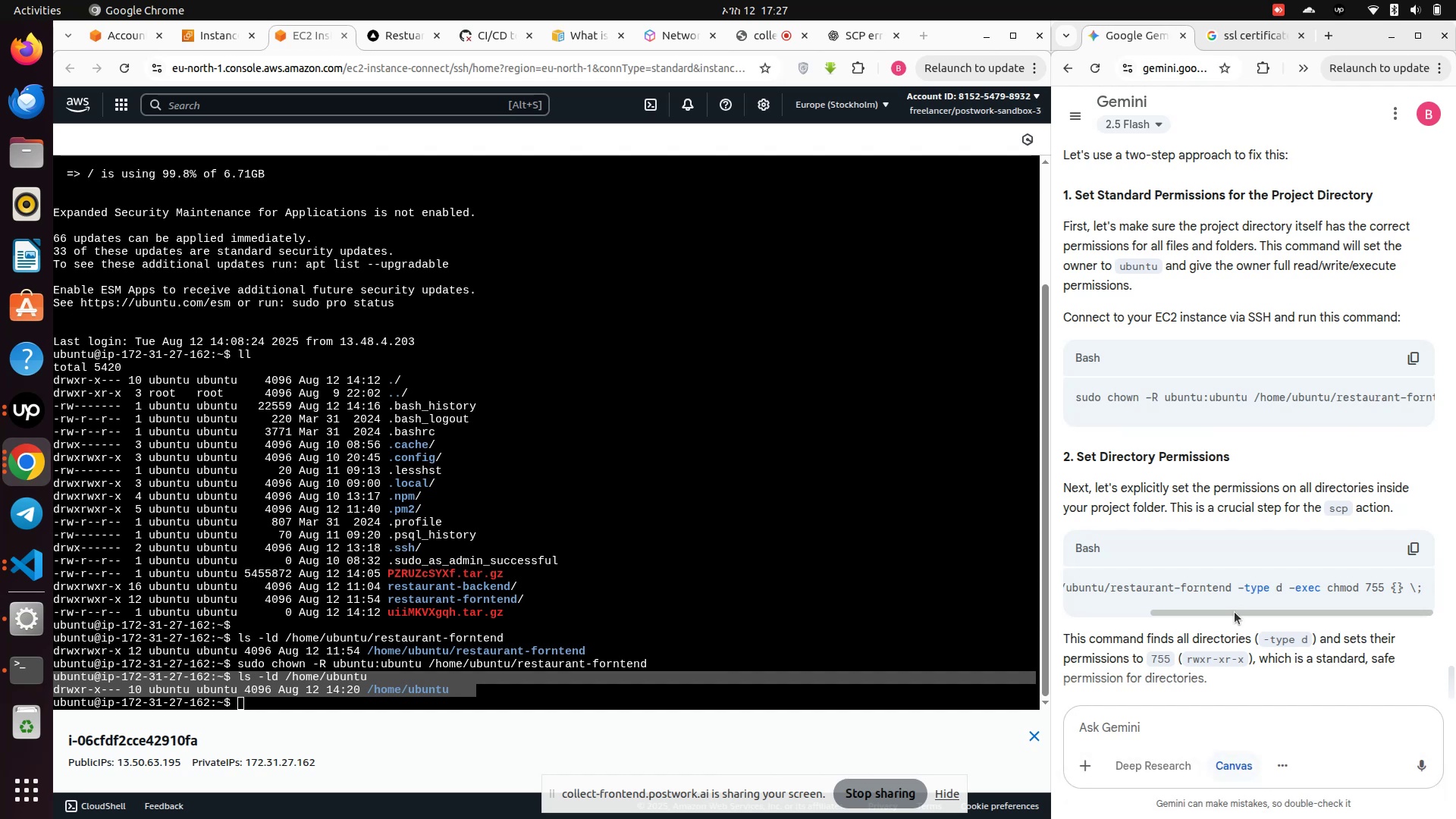 
wait(9.27)
 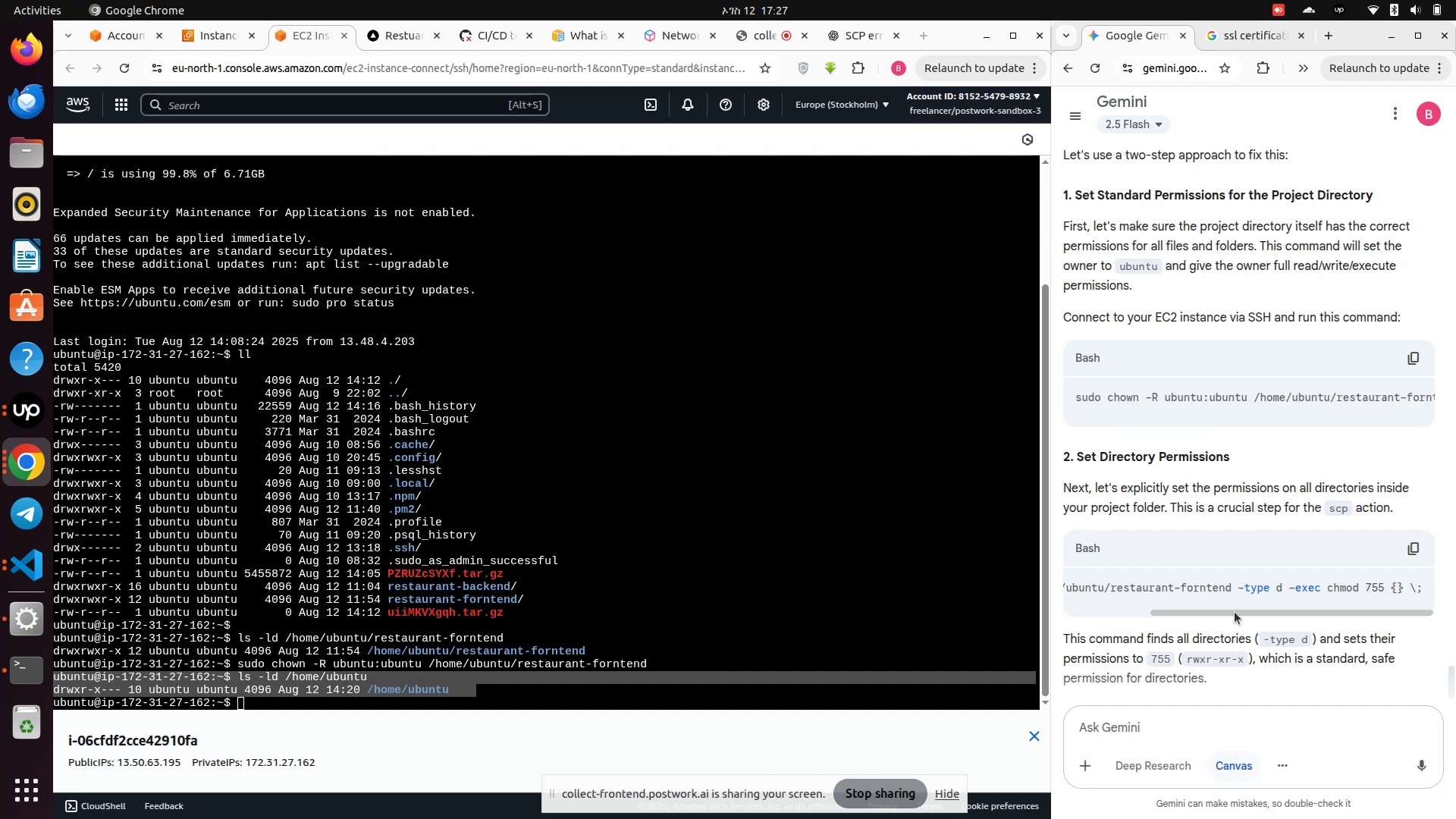 
left_click_drag(start_coordinate=[1237, 613], to_coordinate=[1097, 614])
 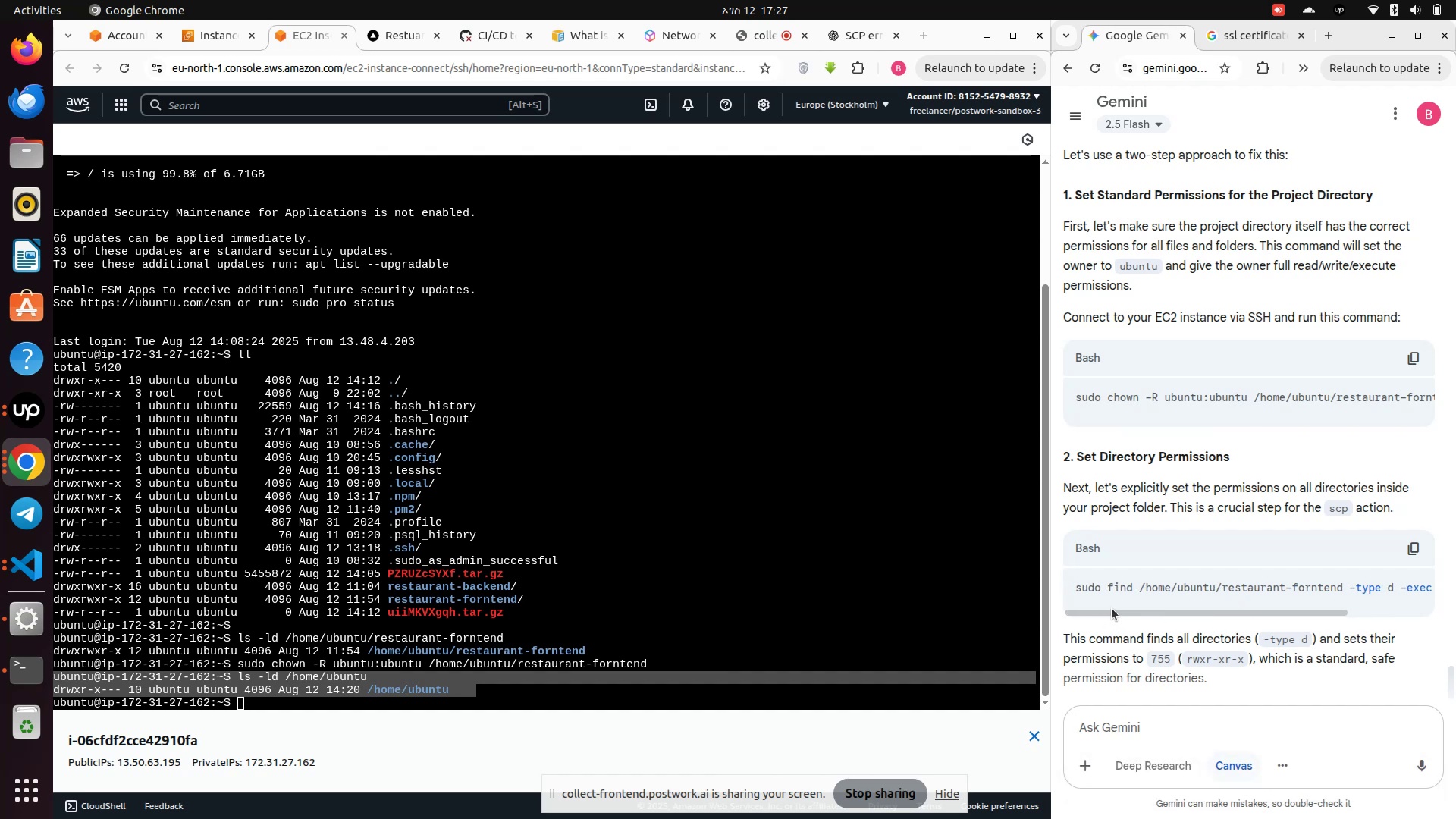 
scroll: coordinate [1112, 607], scroll_direction: down, amount: 2.0
 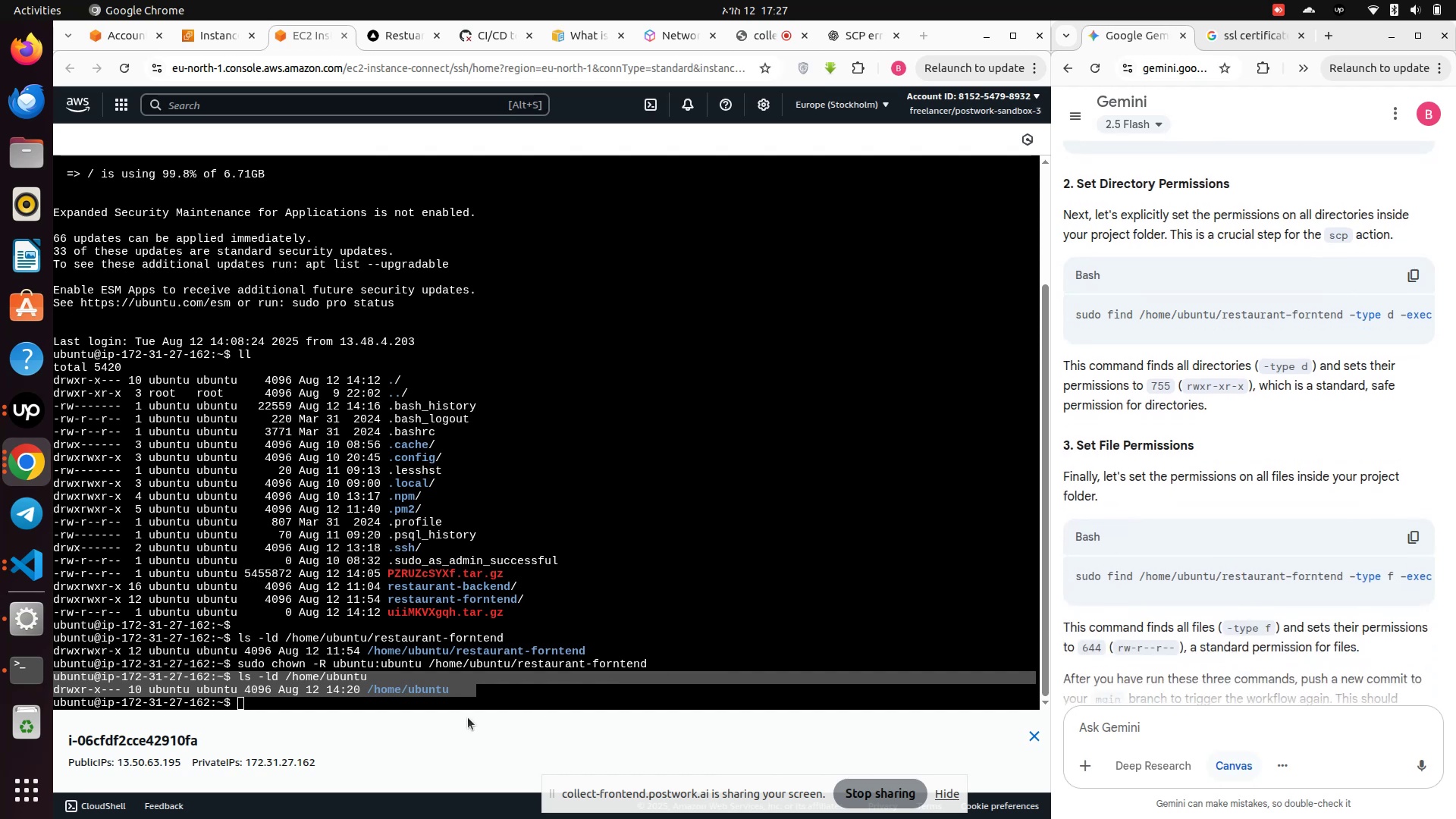 
left_click([426, 712])
 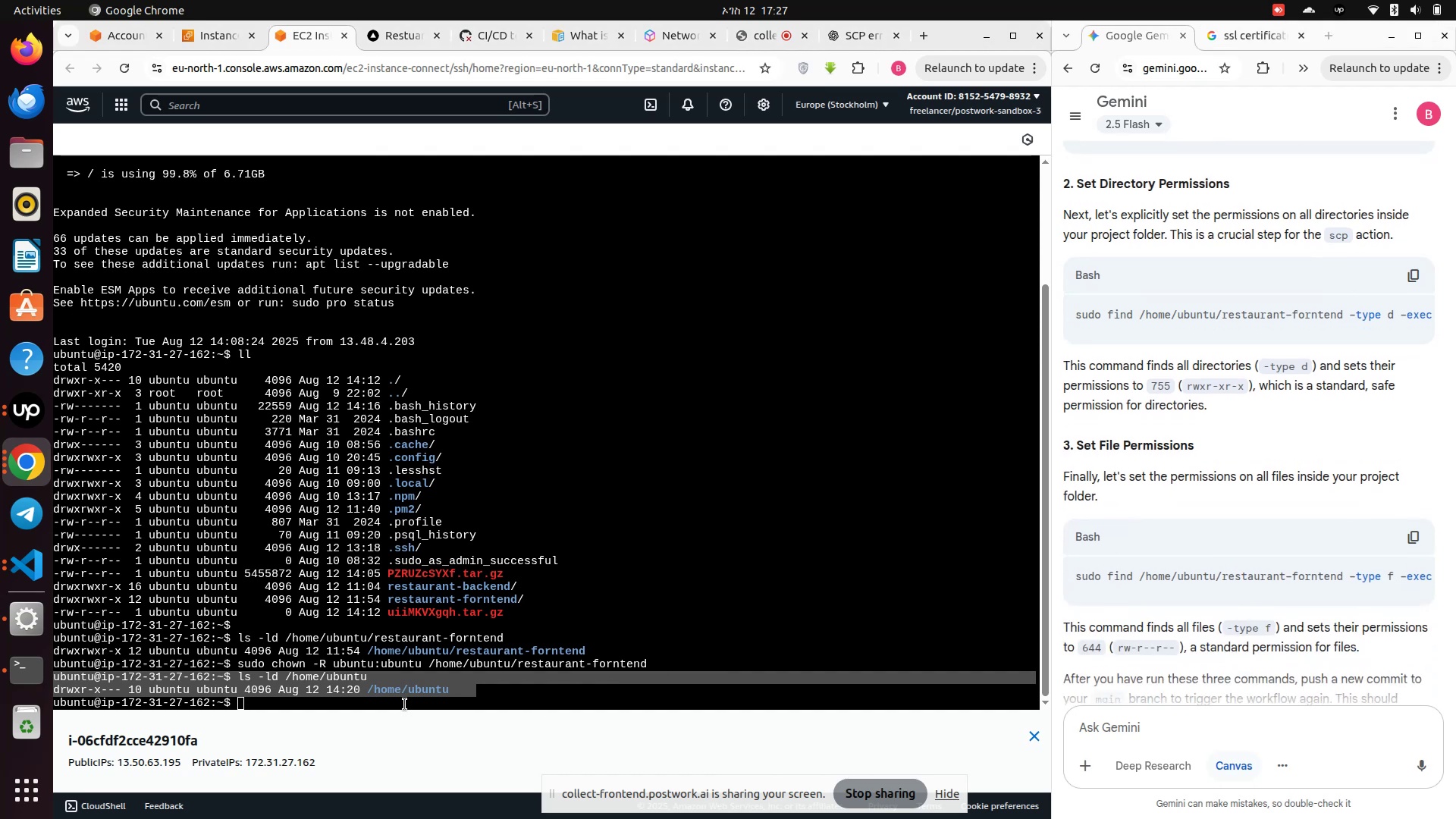 
right_click([405, 704])
 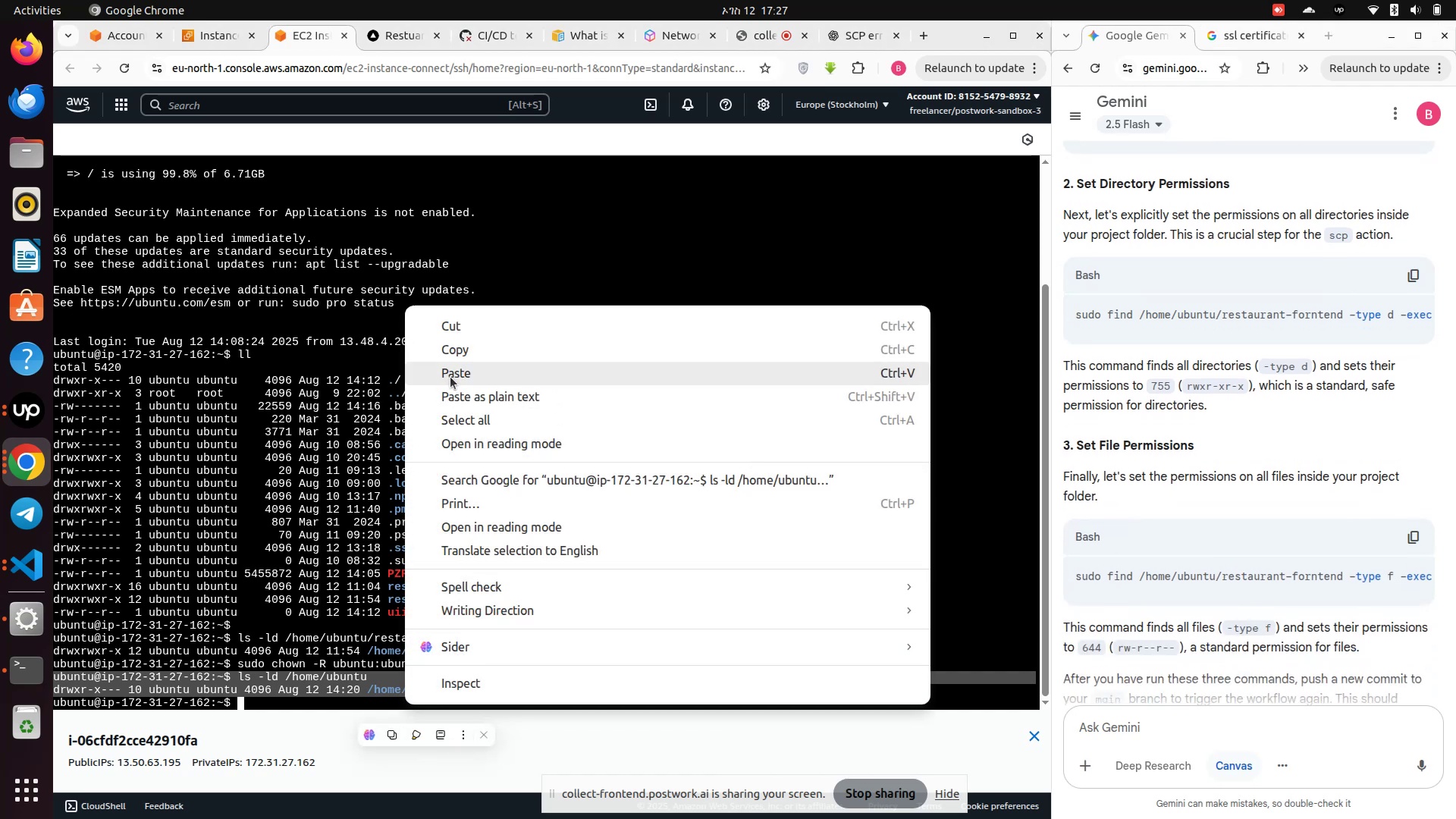 
left_click([451, 375])
 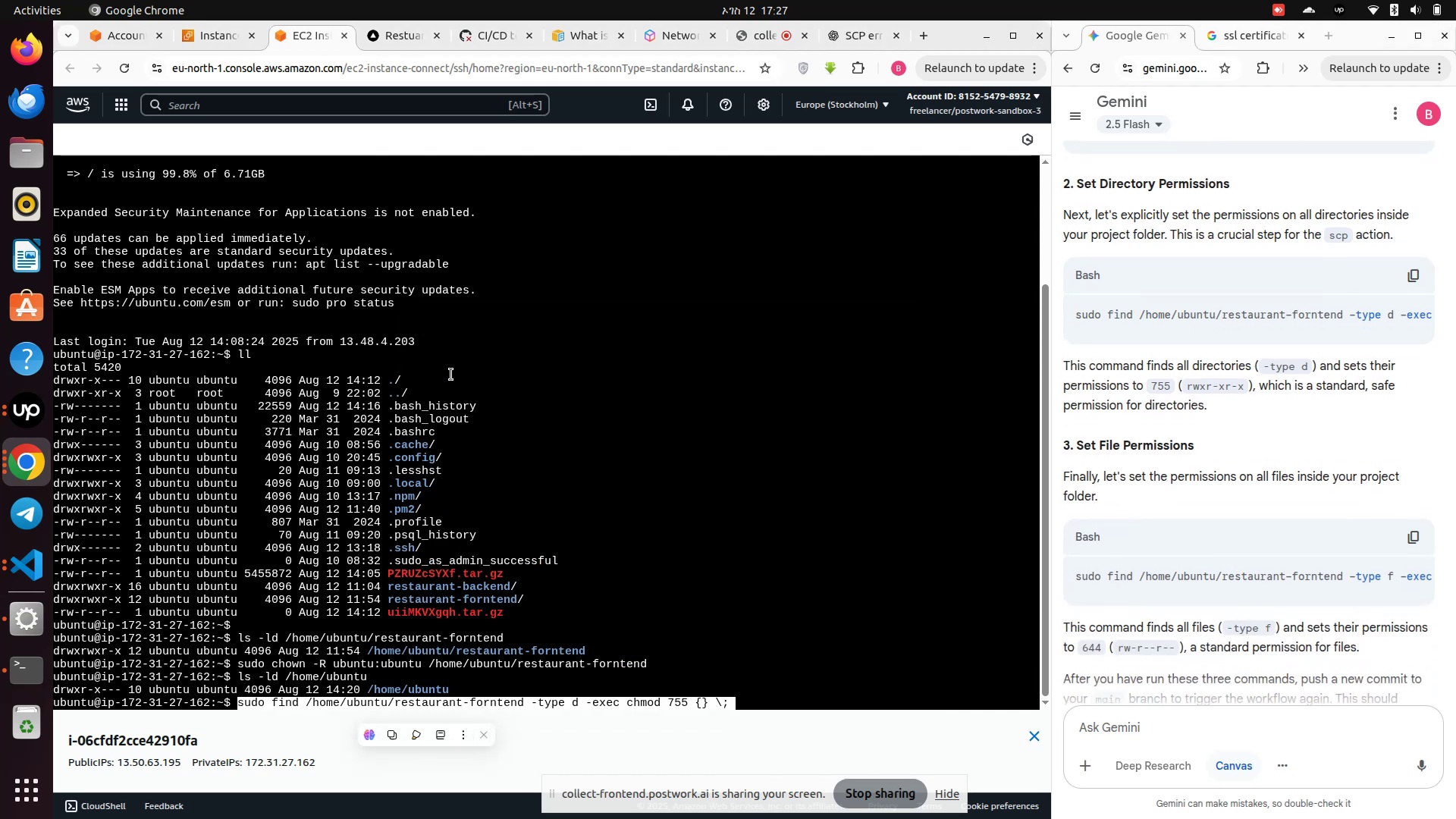 
key(Enter)
 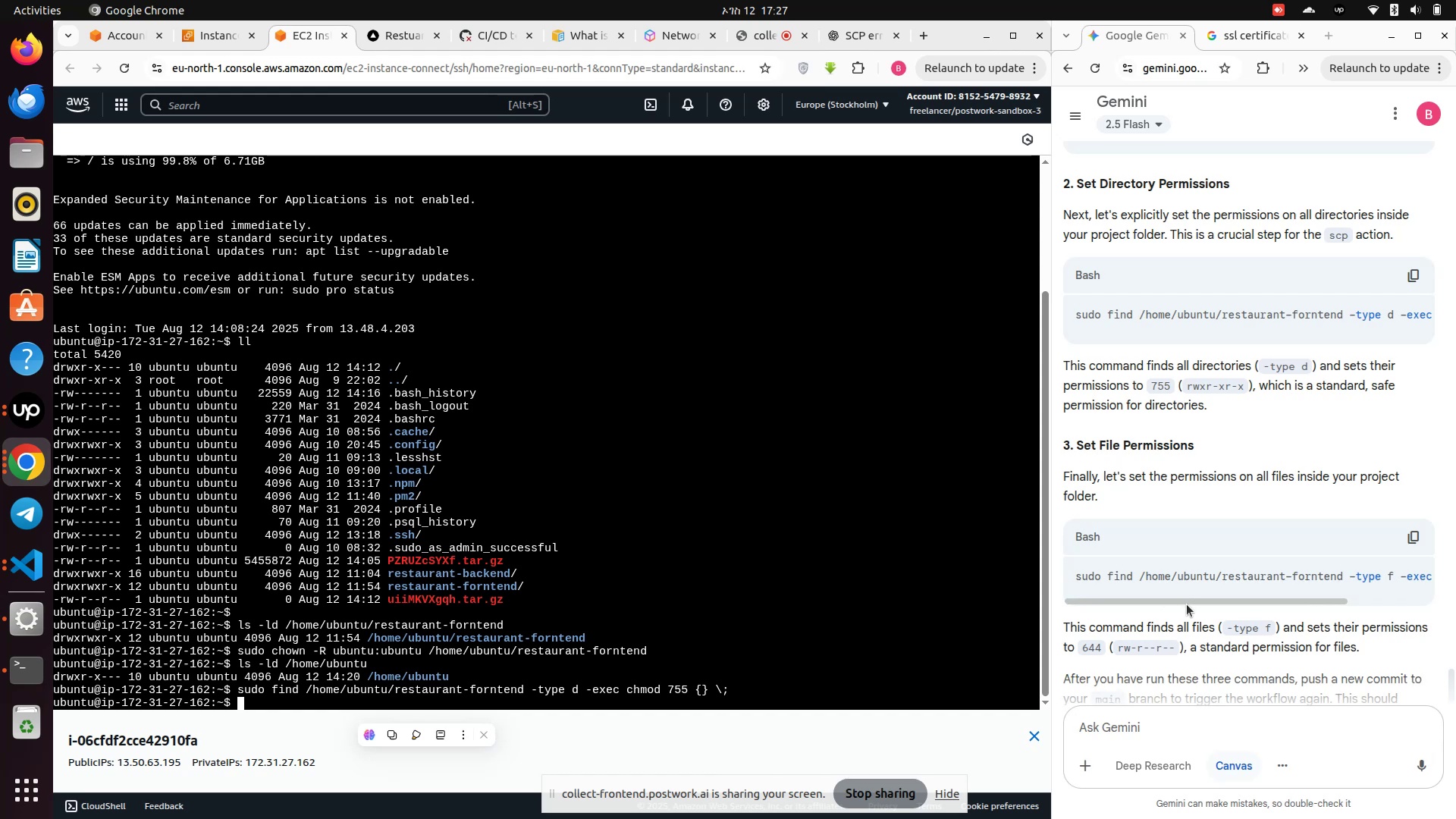 
wait(9.56)
 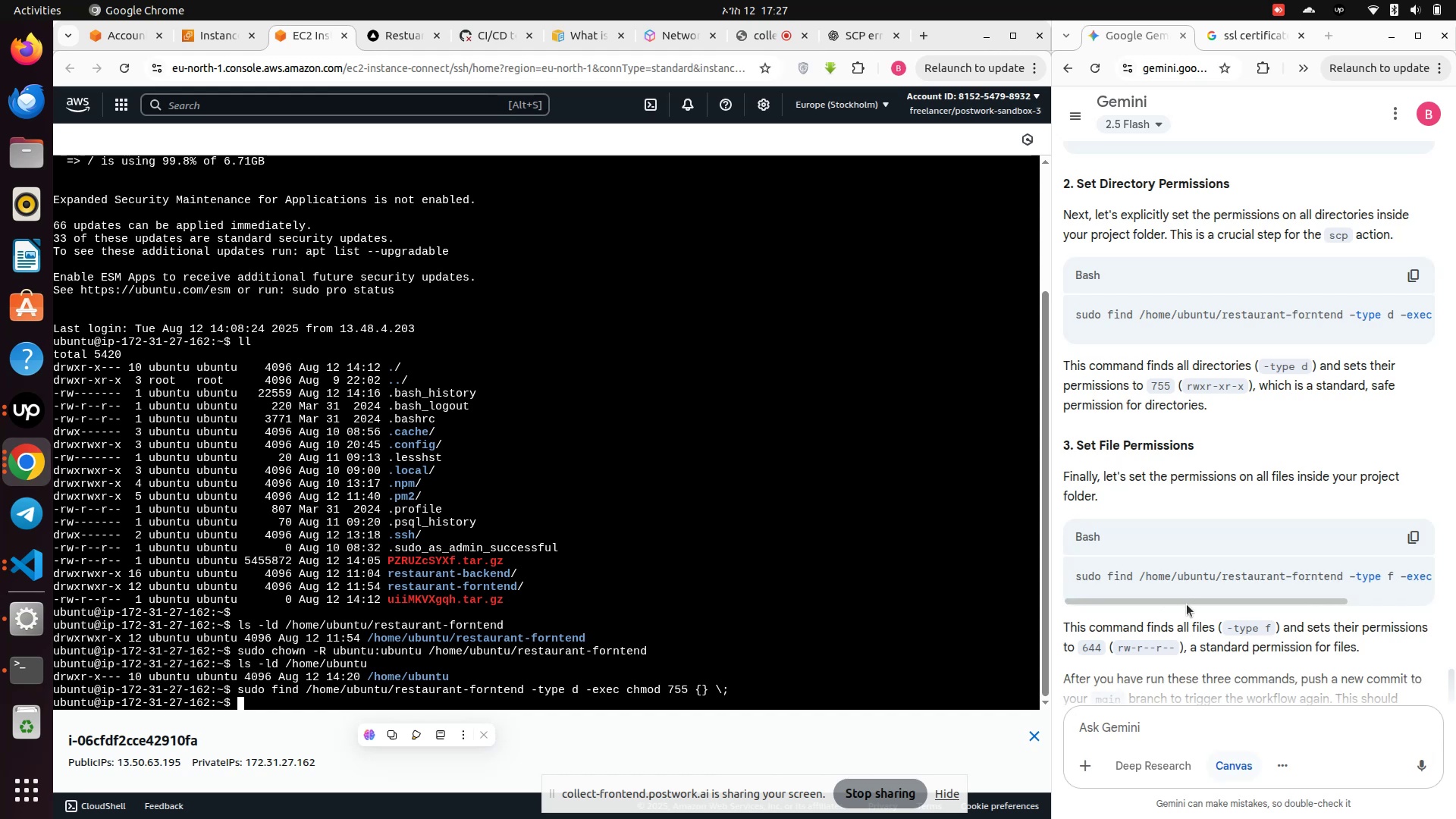 
left_click_drag(start_coordinate=[1191, 601], to_coordinate=[1333, 581])
 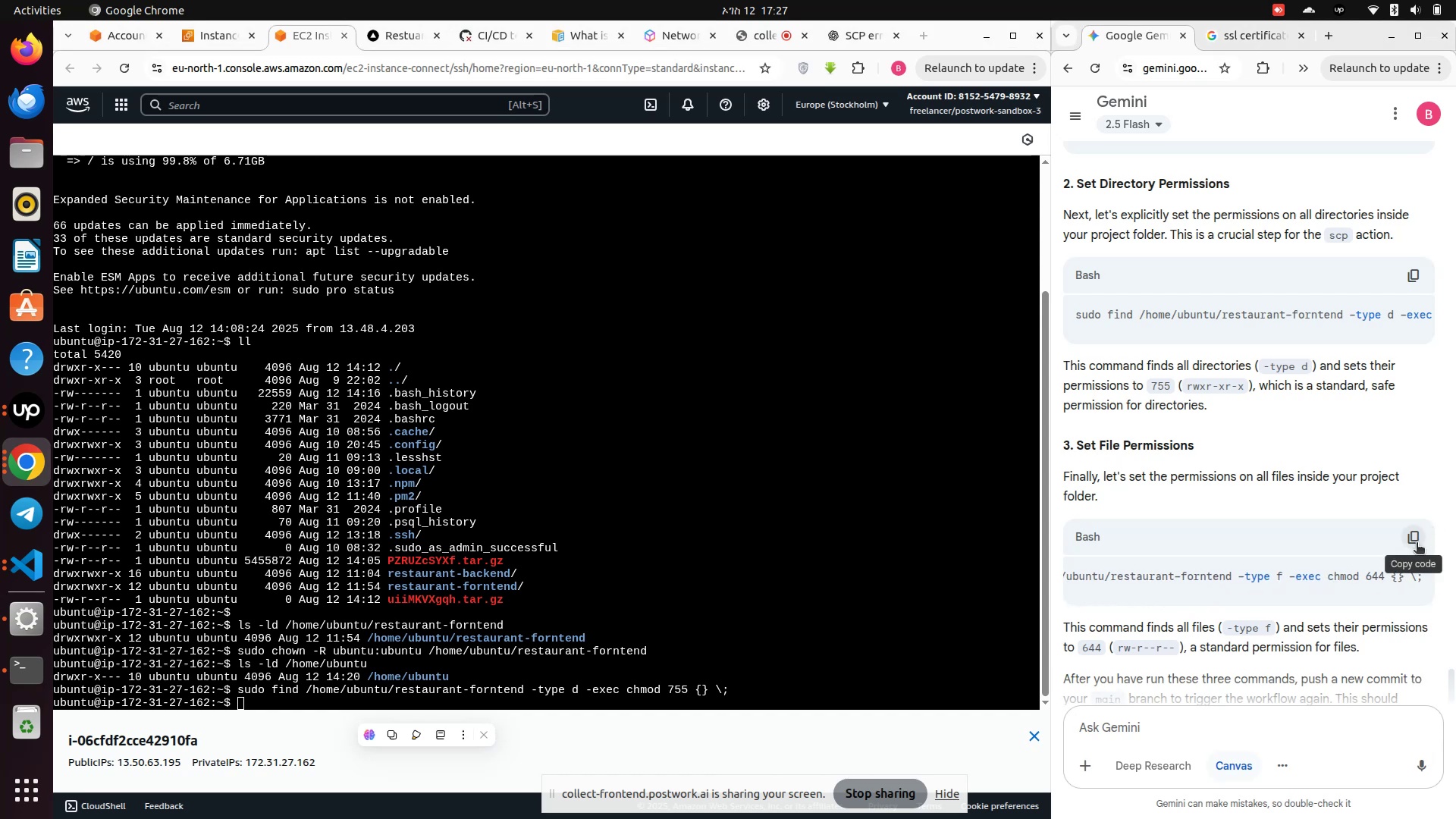 
left_click([1416, 544])
 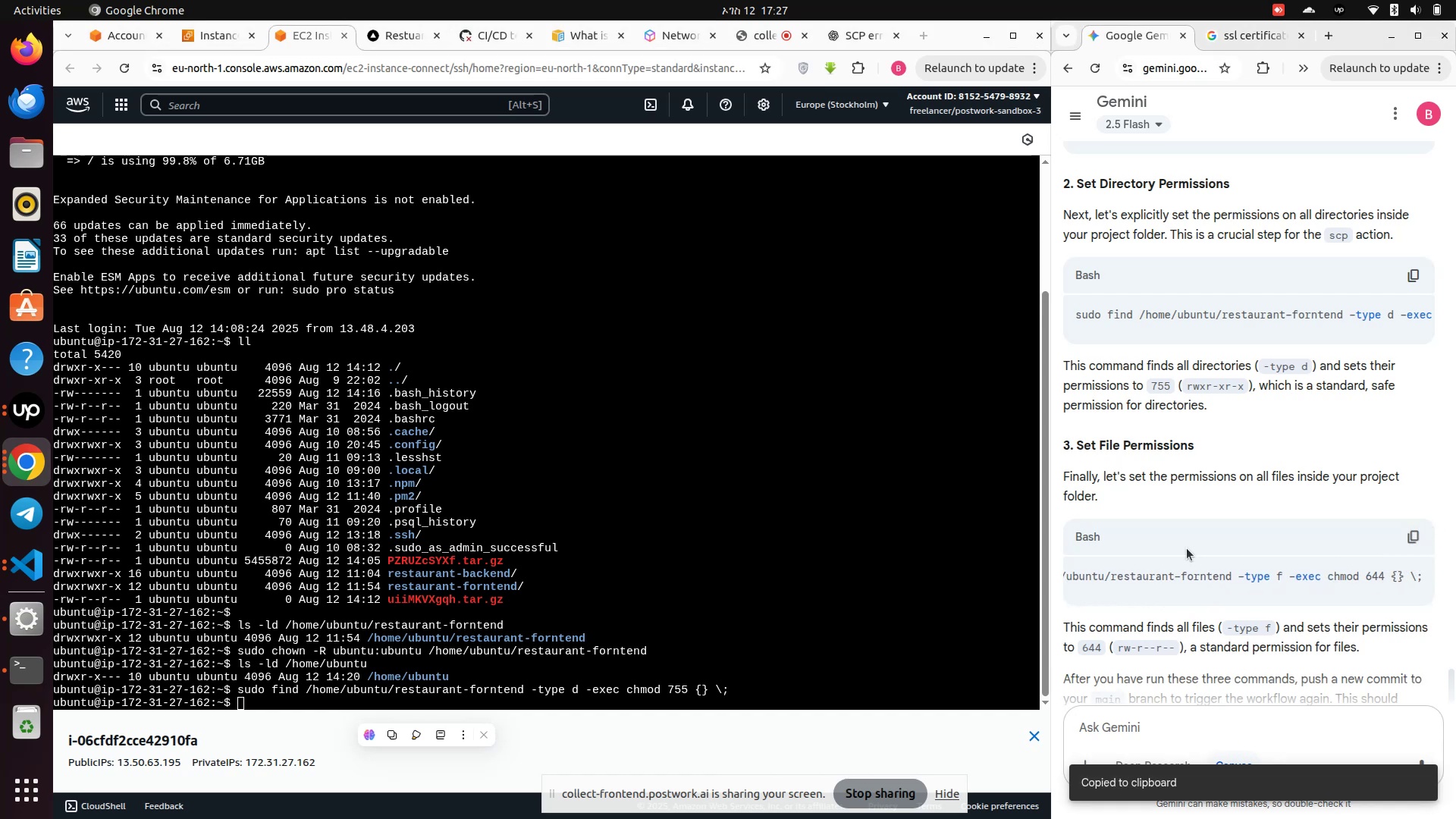 
scroll: coordinate [1187, 548], scroll_direction: down, amount: 4.0
 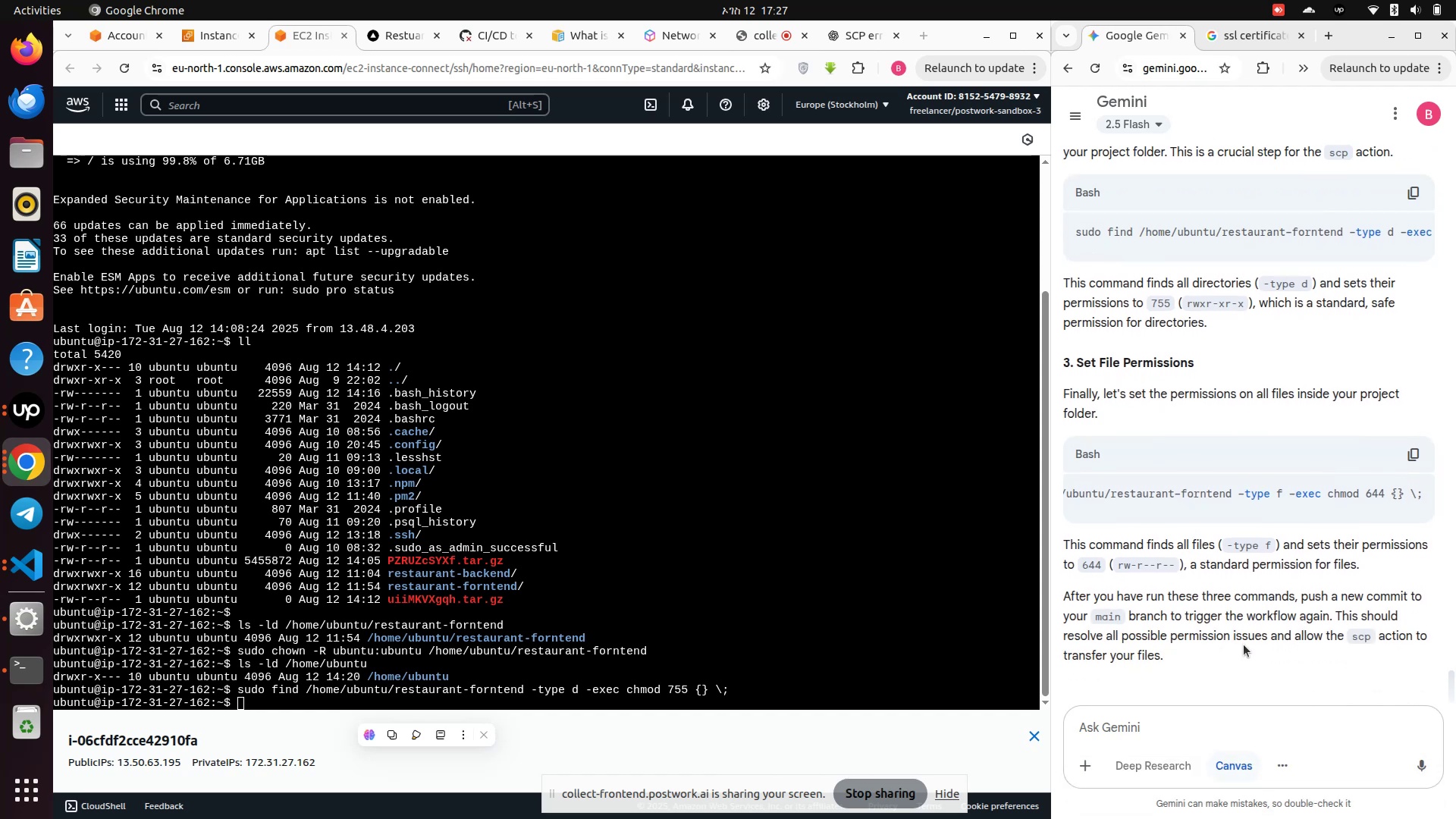 
scroll: coordinate [1247, 639], scroll_direction: up, amount: 3.0
 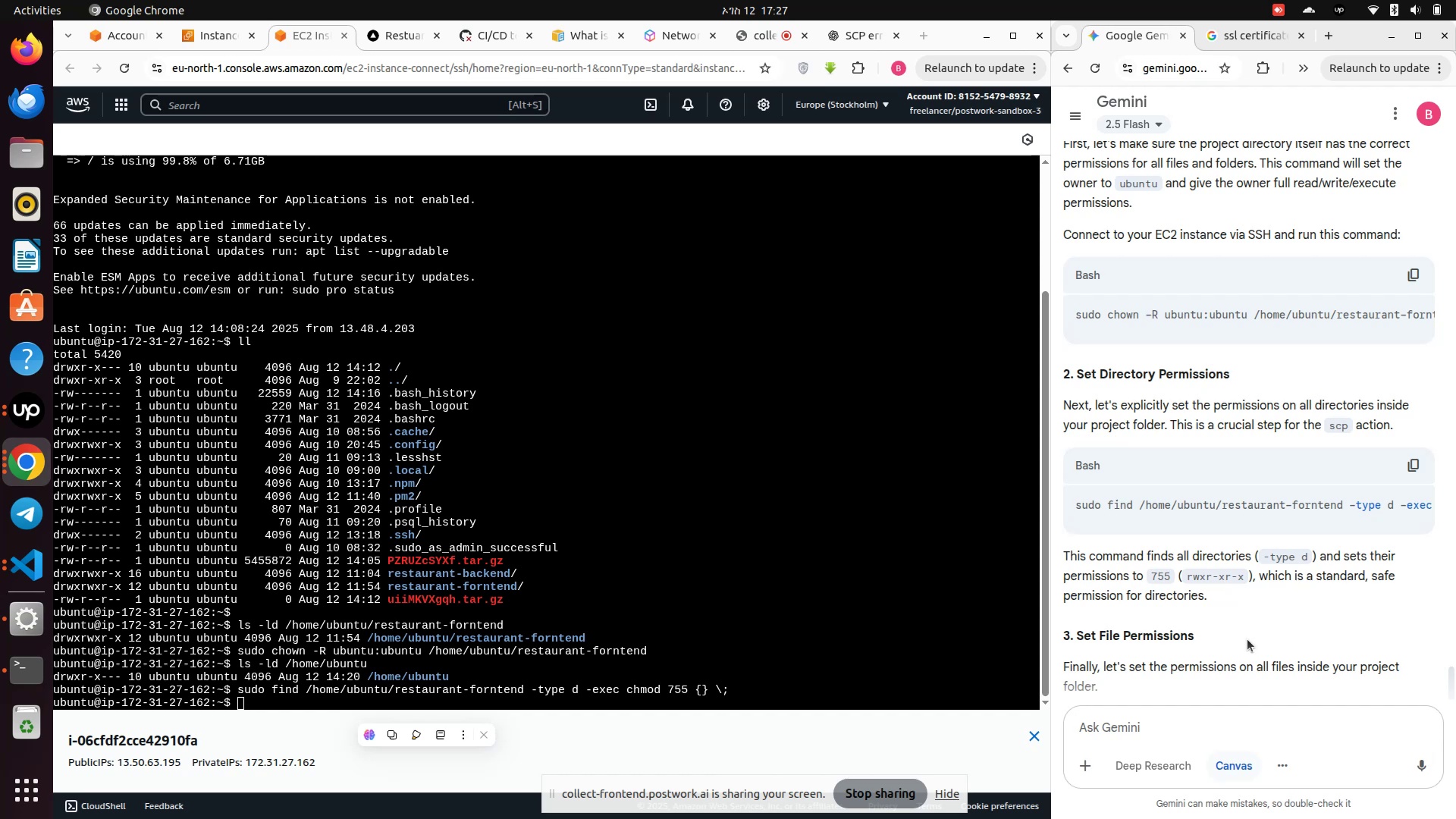 
wait(14.22)
 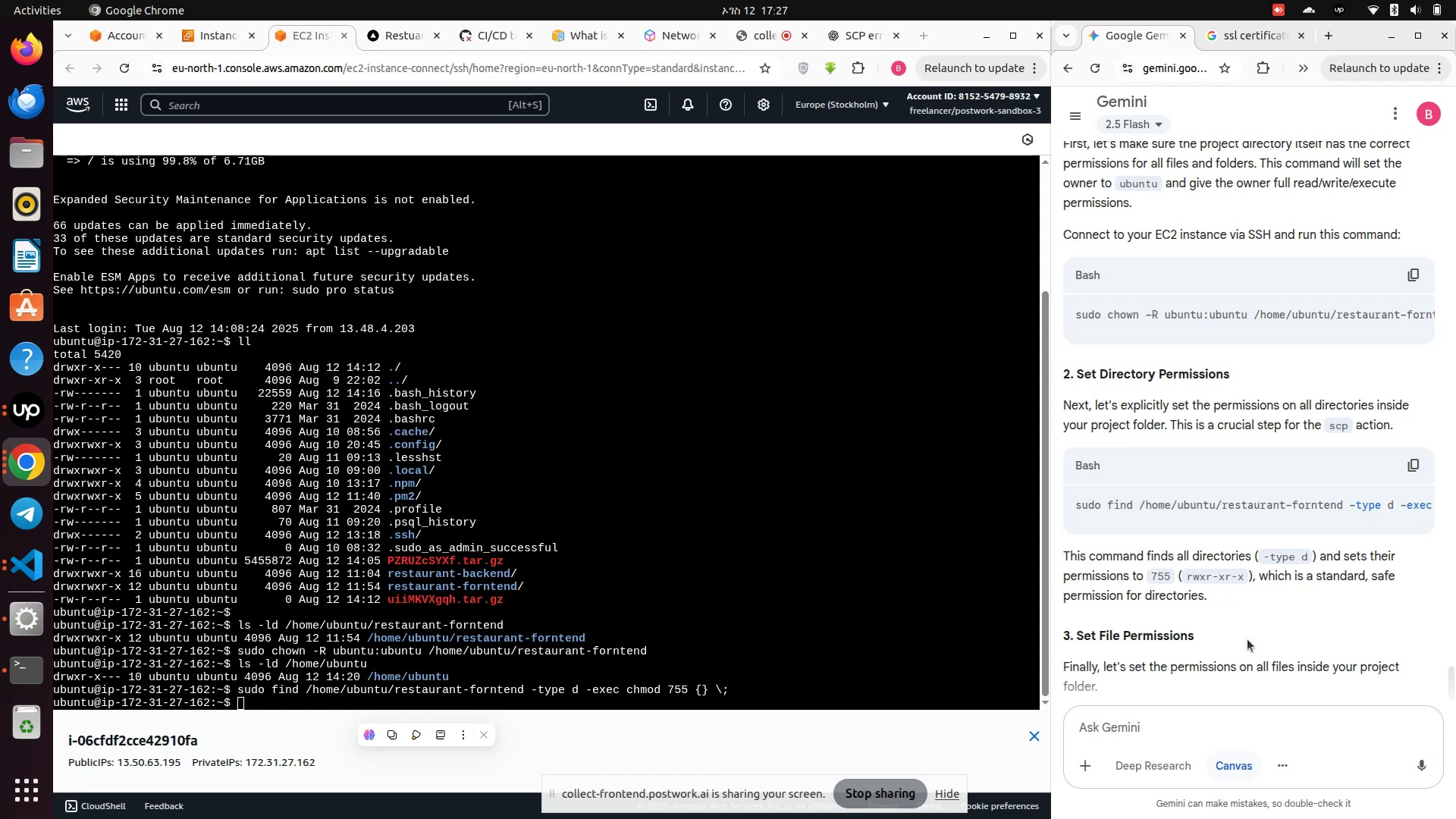 
scroll: coordinate [1247, 639], scroll_direction: down, amount: 1.0
 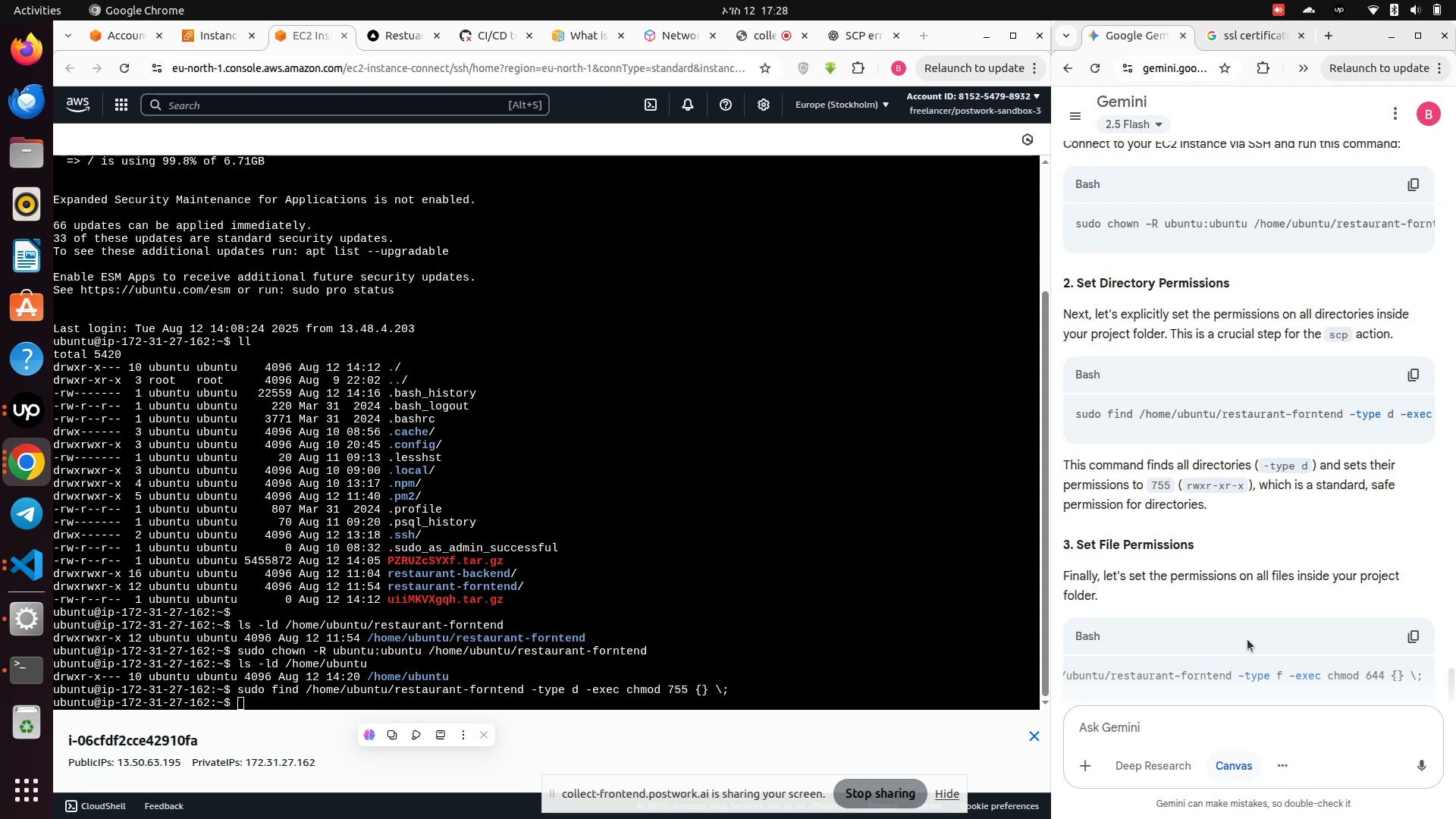 
wait(5.06)
 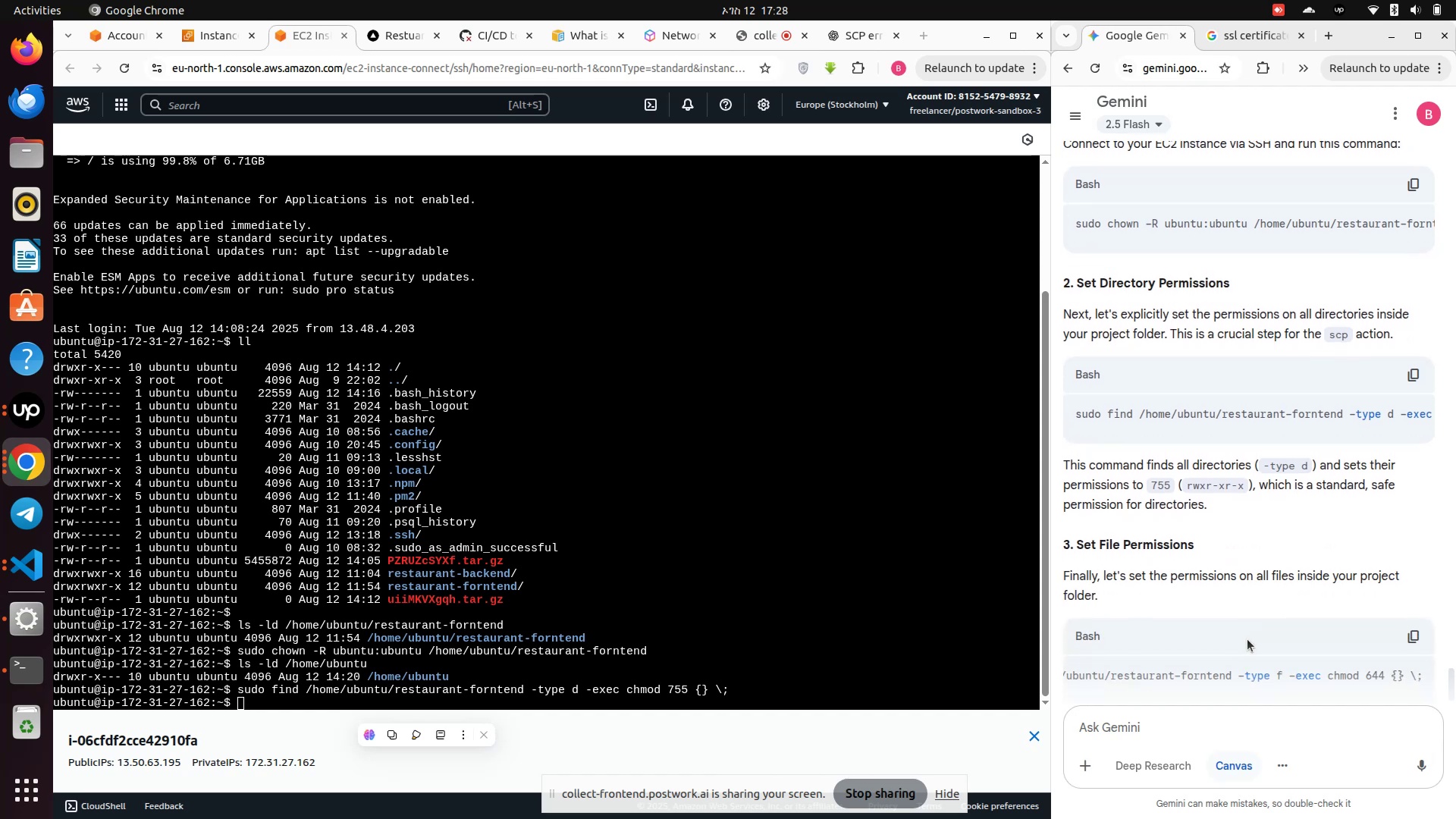 
scroll: coordinate [1247, 639], scroll_direction: down, amount: 2.0
 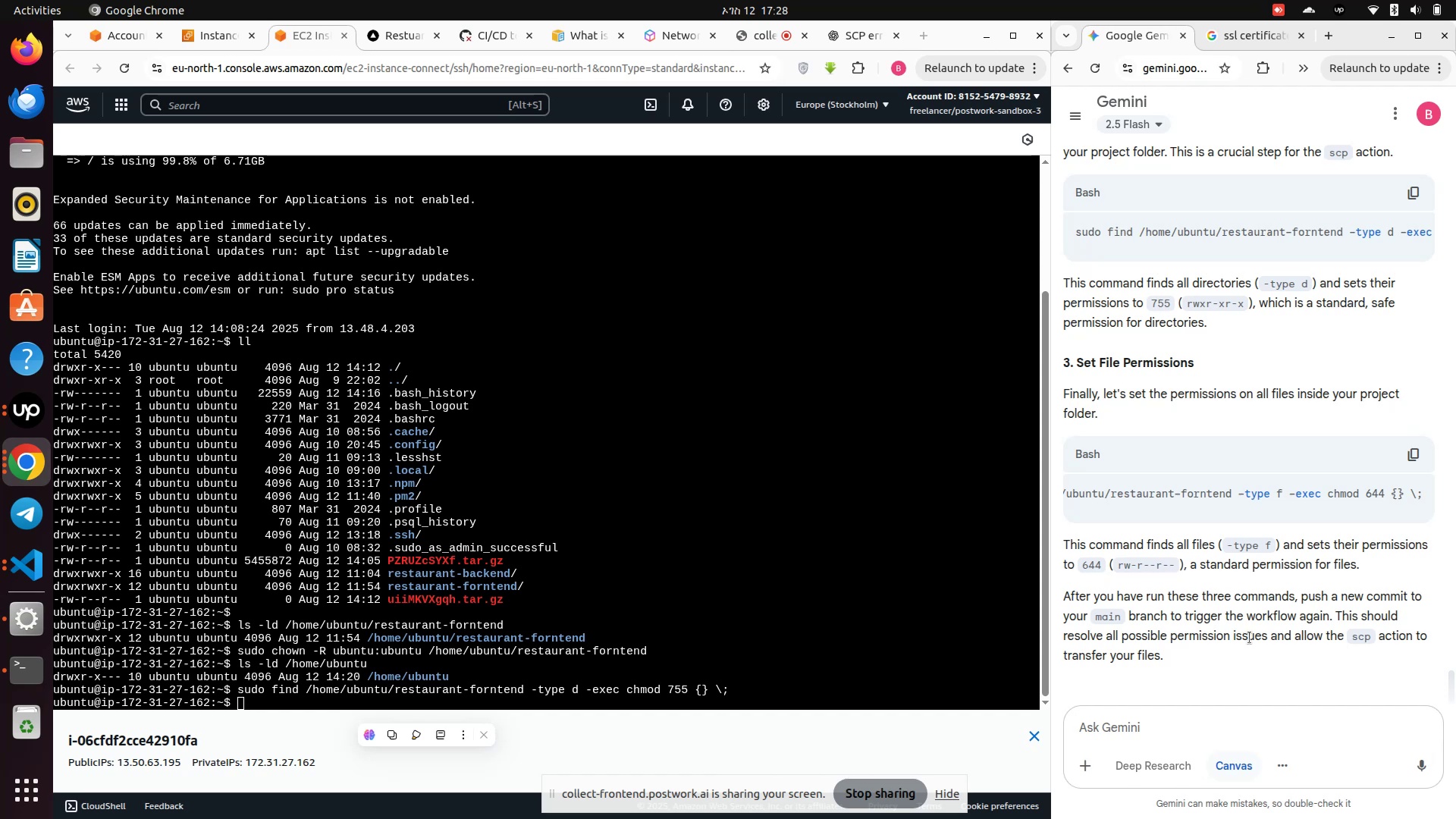 
wait(25.43)
 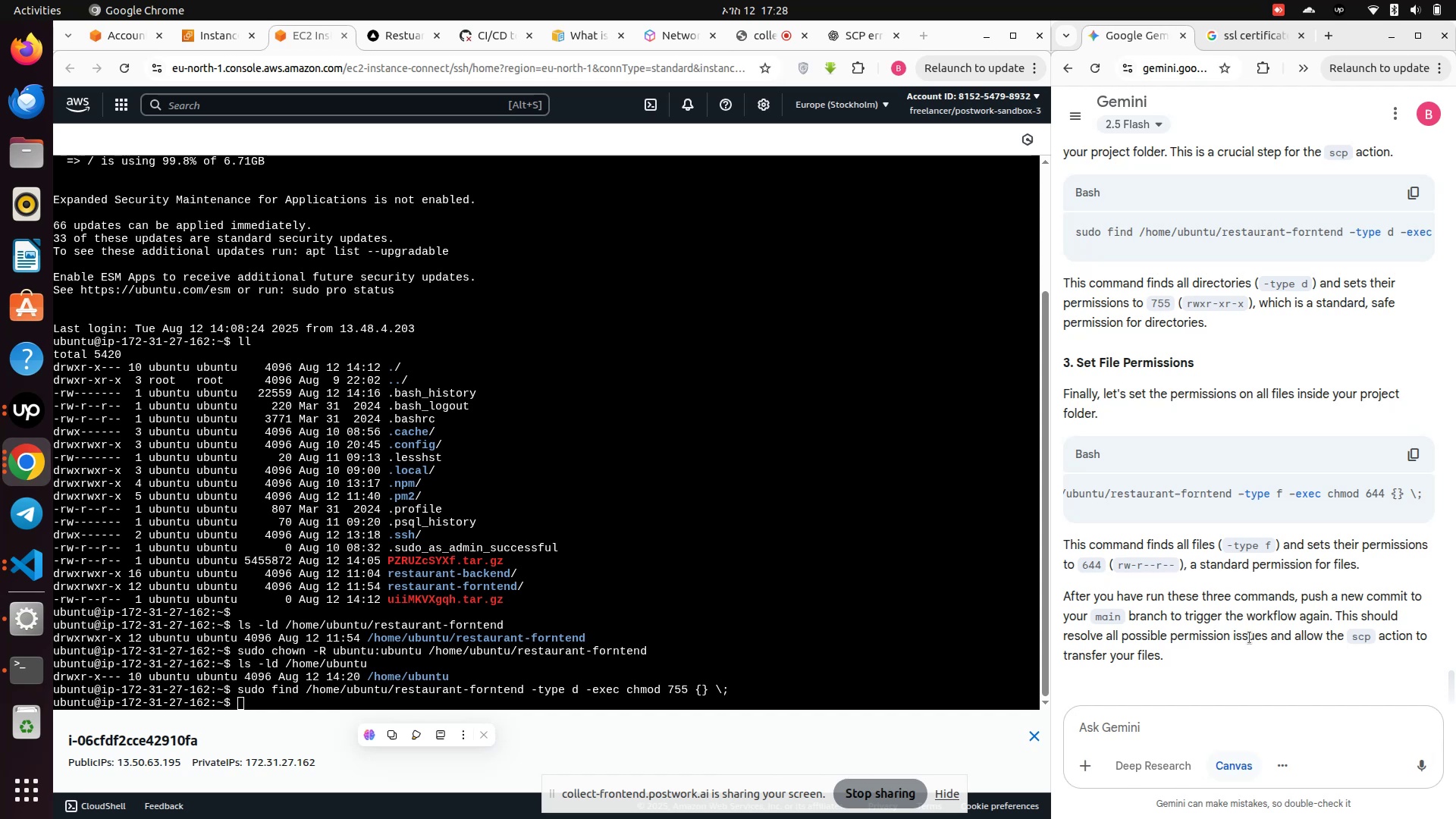 
scroll: coordinate [1250, 638], scroll_direction: down, amount: 2.0
 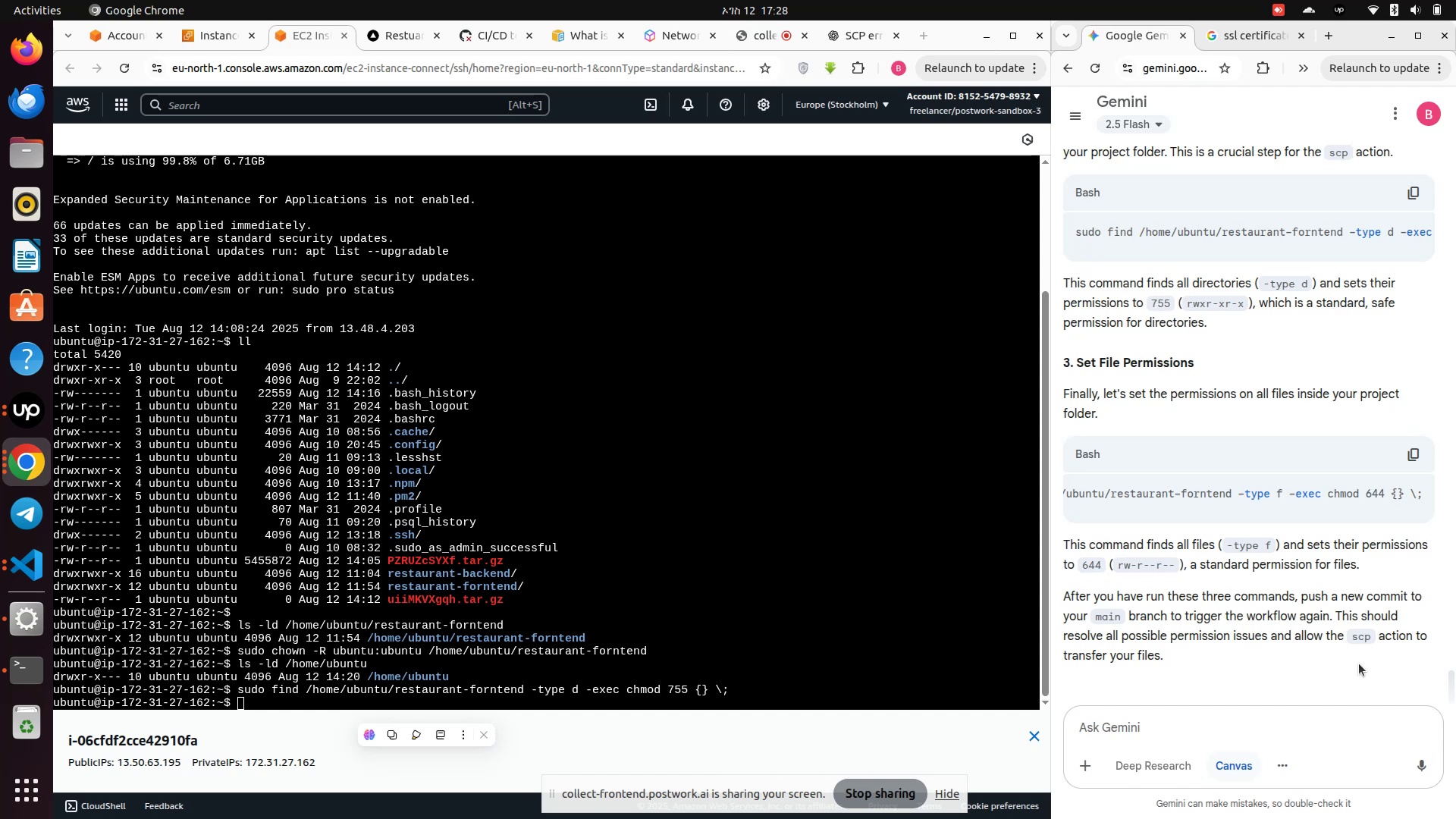 
left_click([1360, 664])
 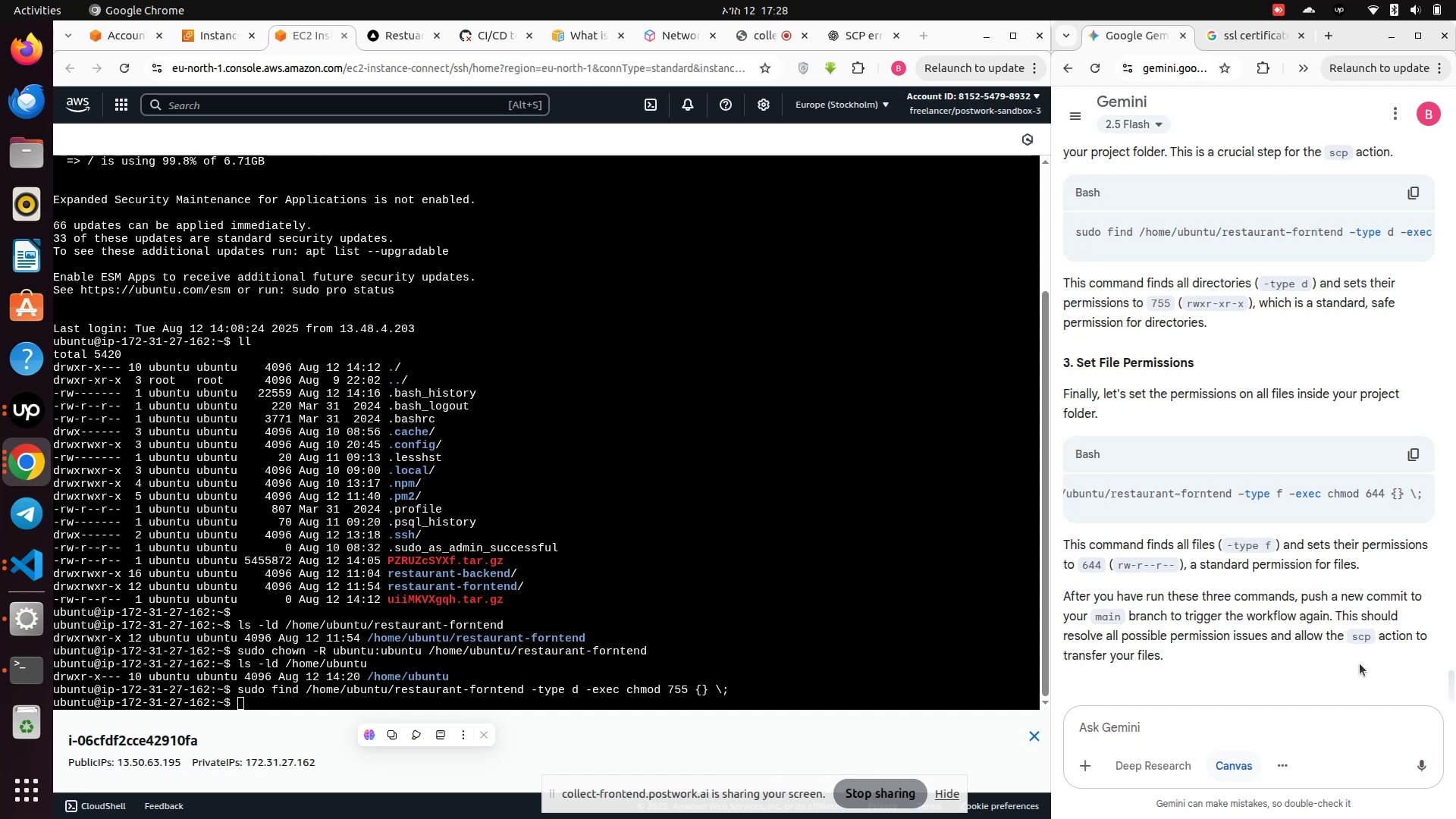 
scroll: coordinate [1269, 645], scroll_direction: down, amount: 10.0
 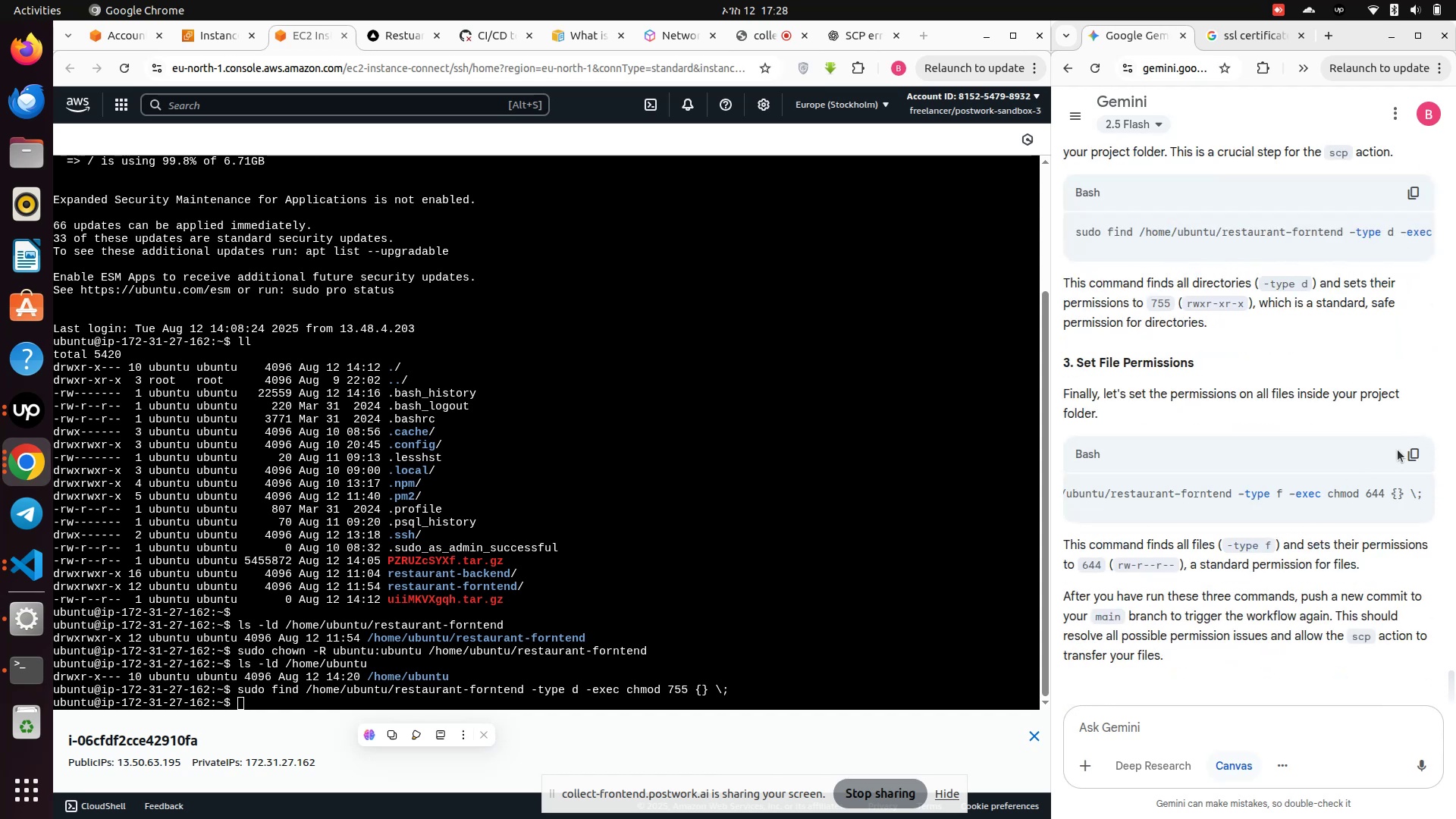 
left_click([1418, 455])
 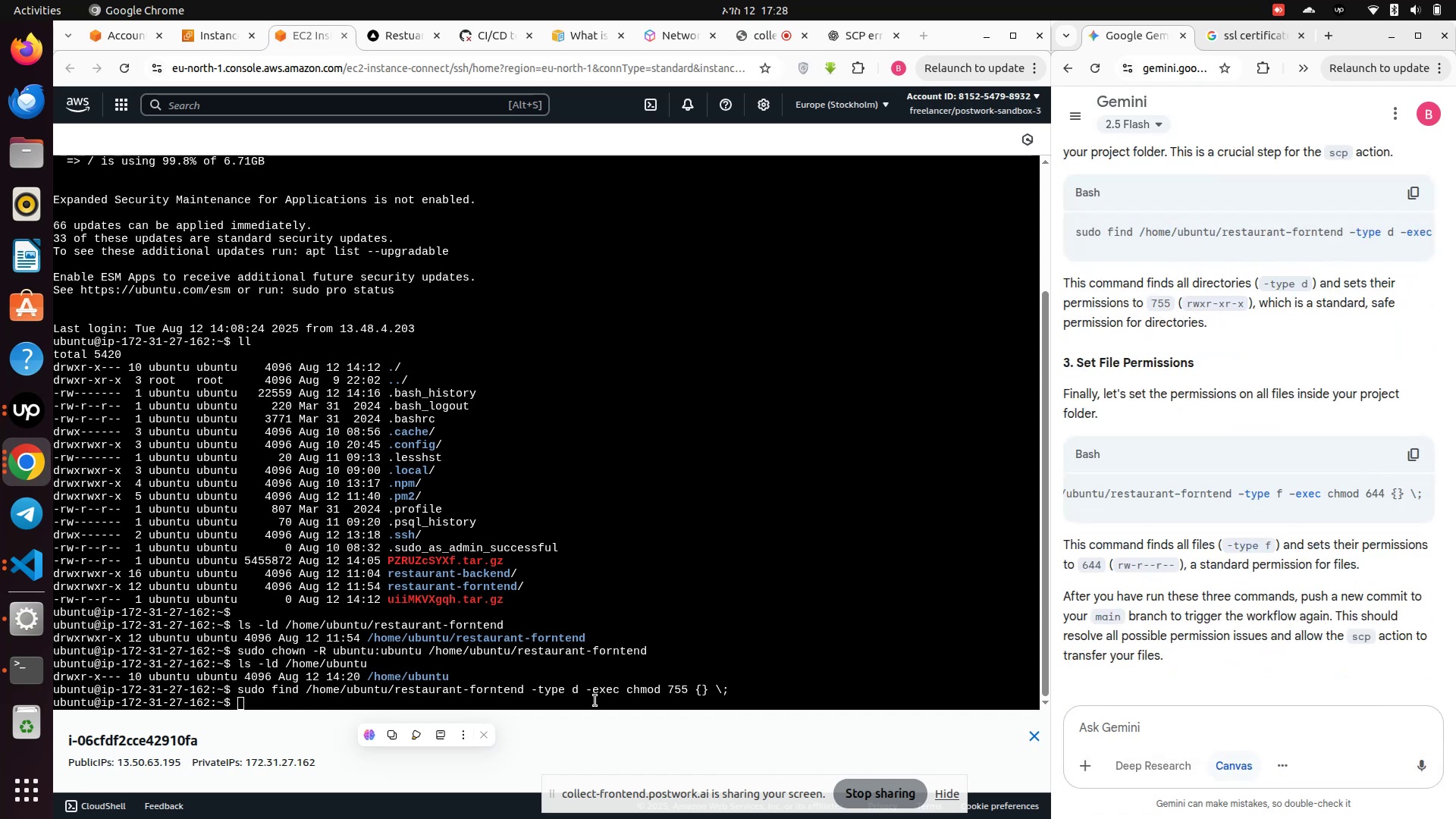 
right_click([595, 701])
 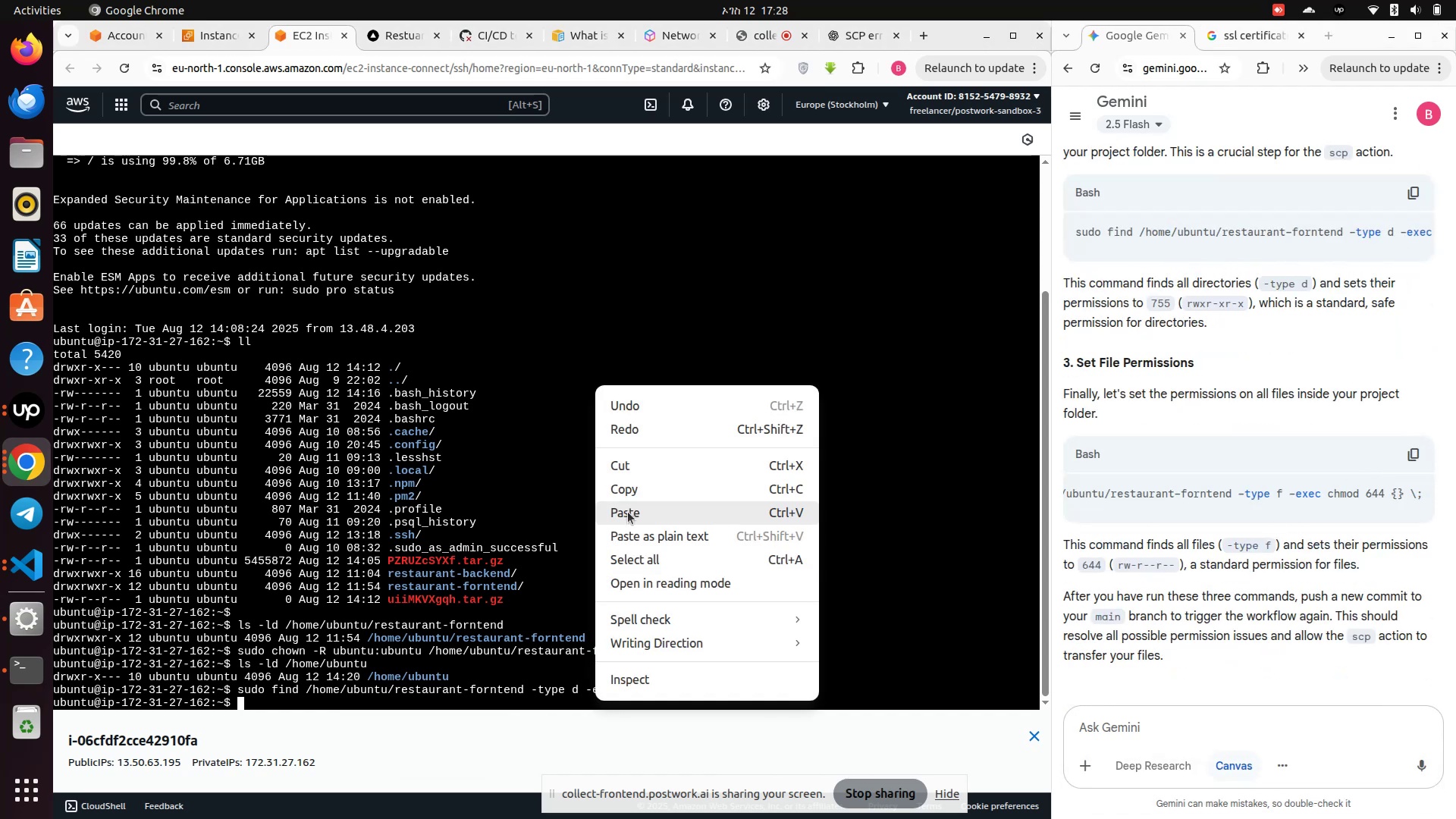 
left_click([632, 503])
 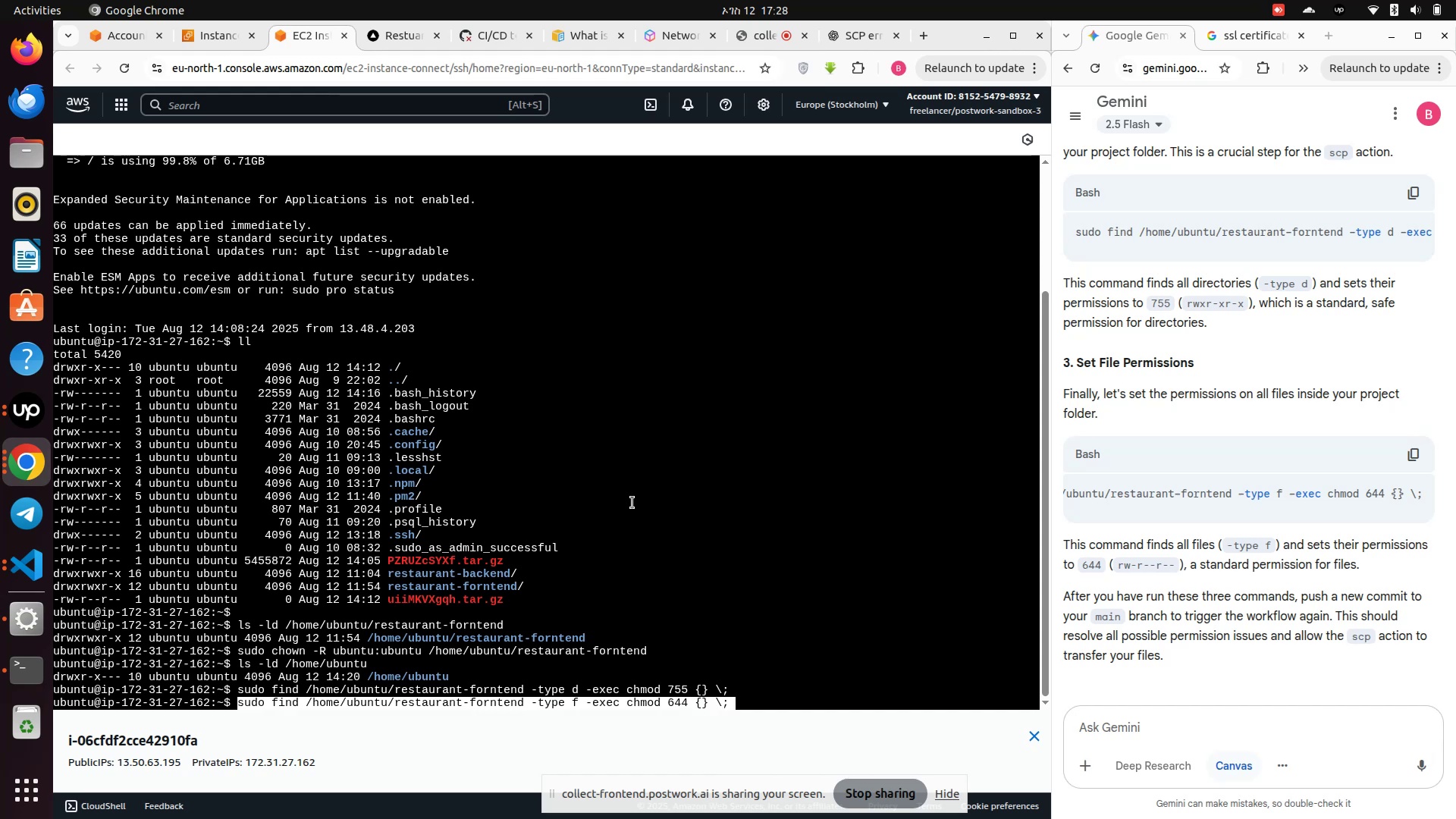 
key(Enter)
 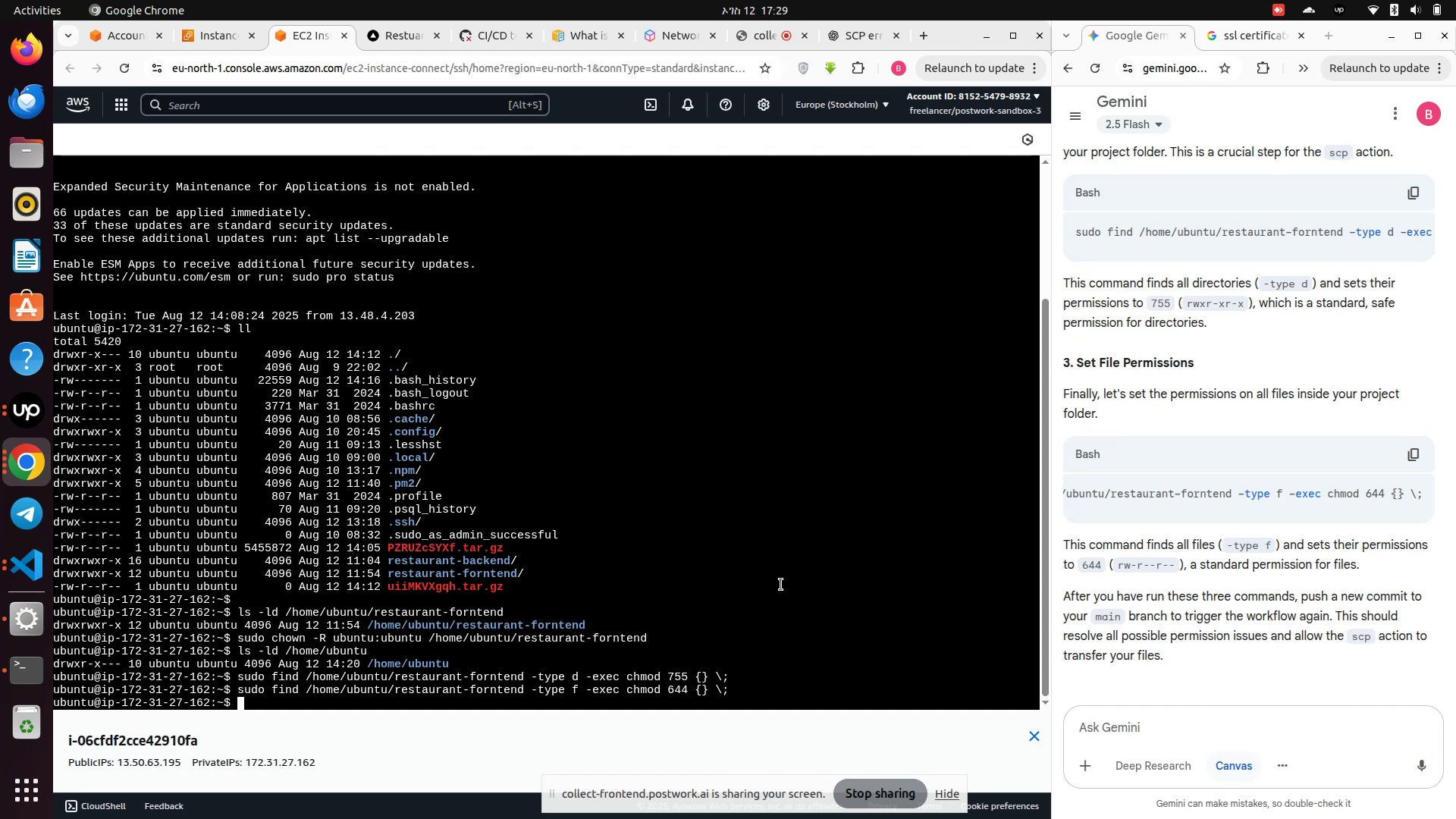 
wait(35.76)
 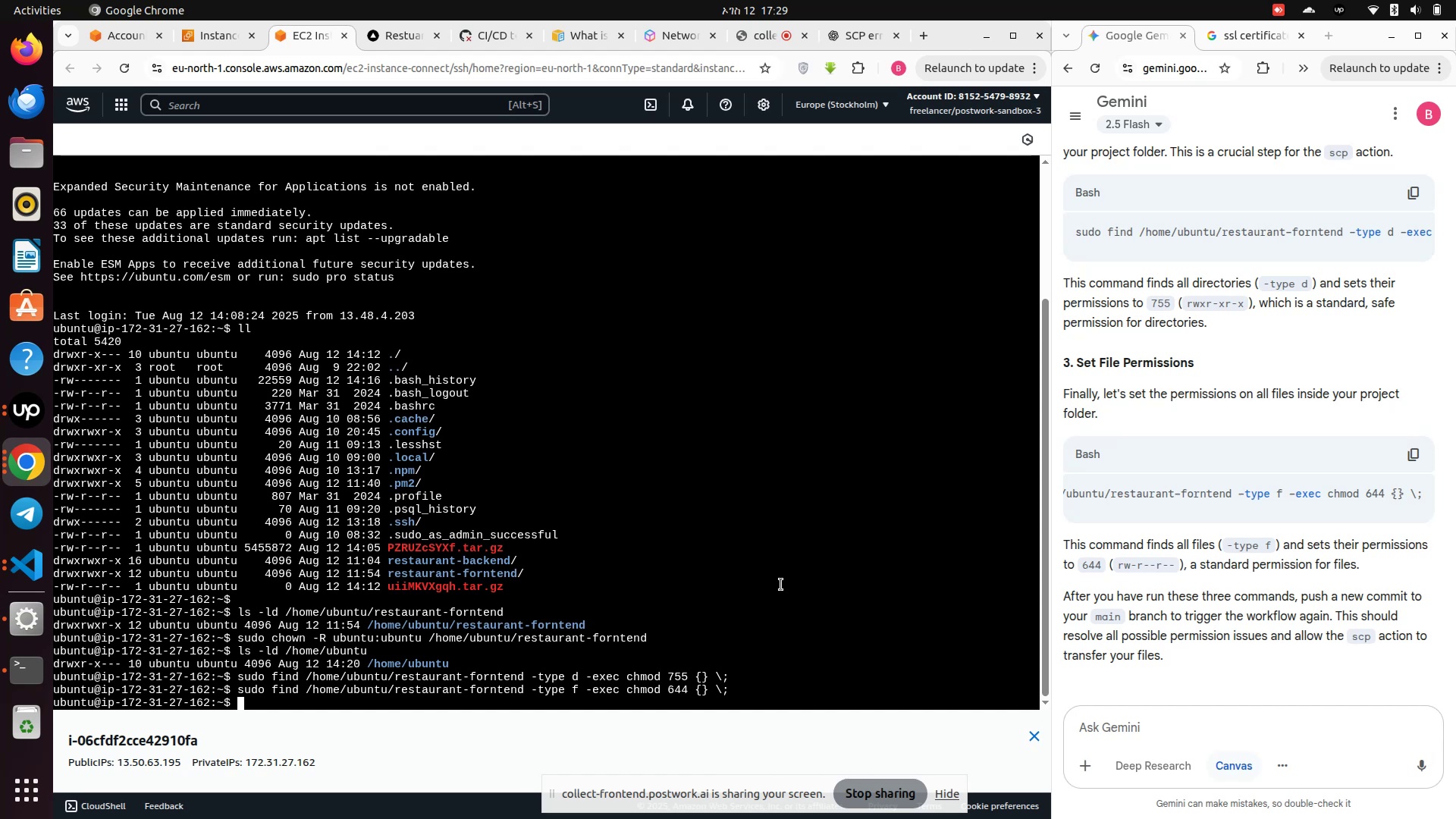 
left_click([32, 576])
 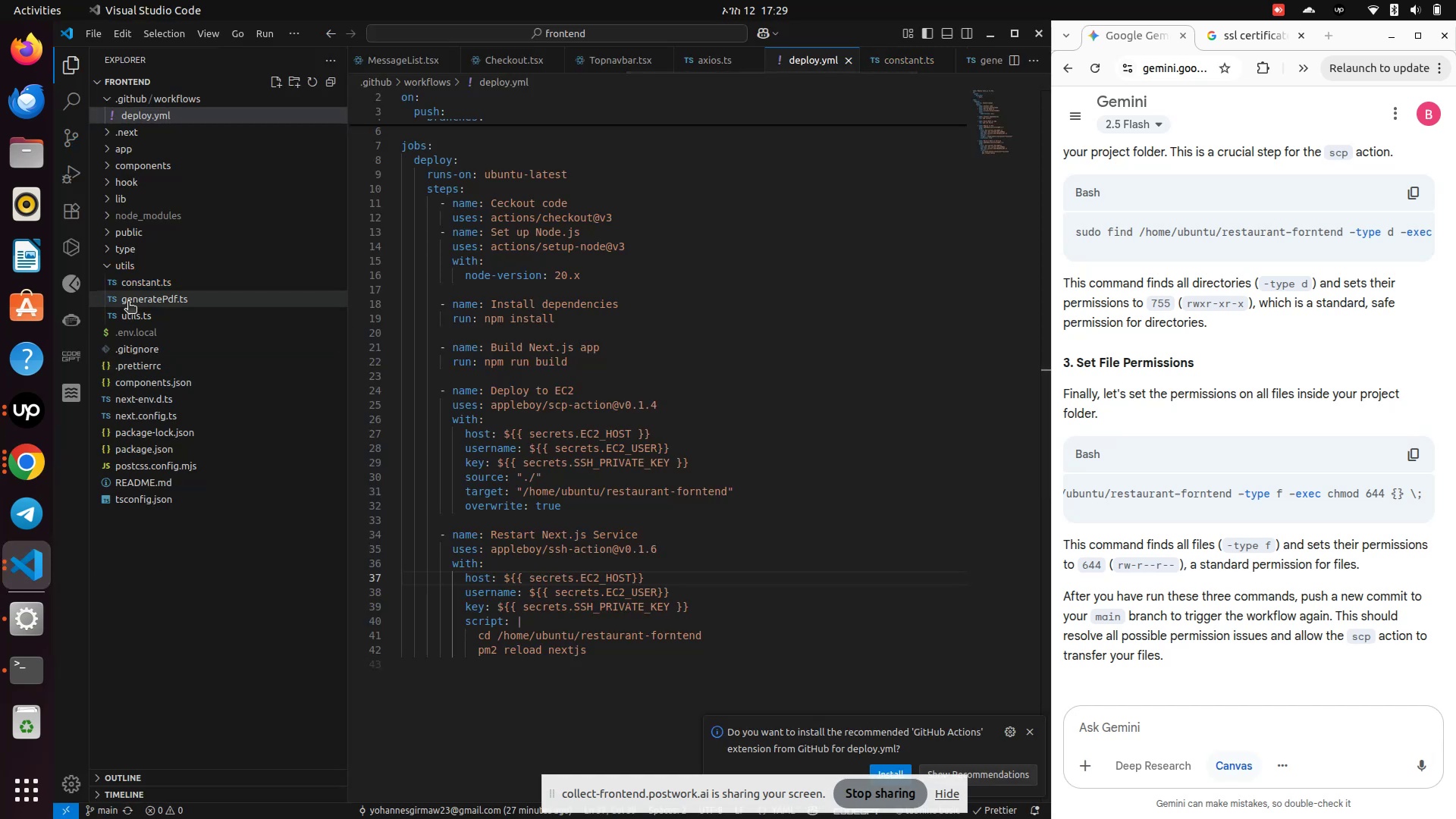 
left_click([133, 313])
 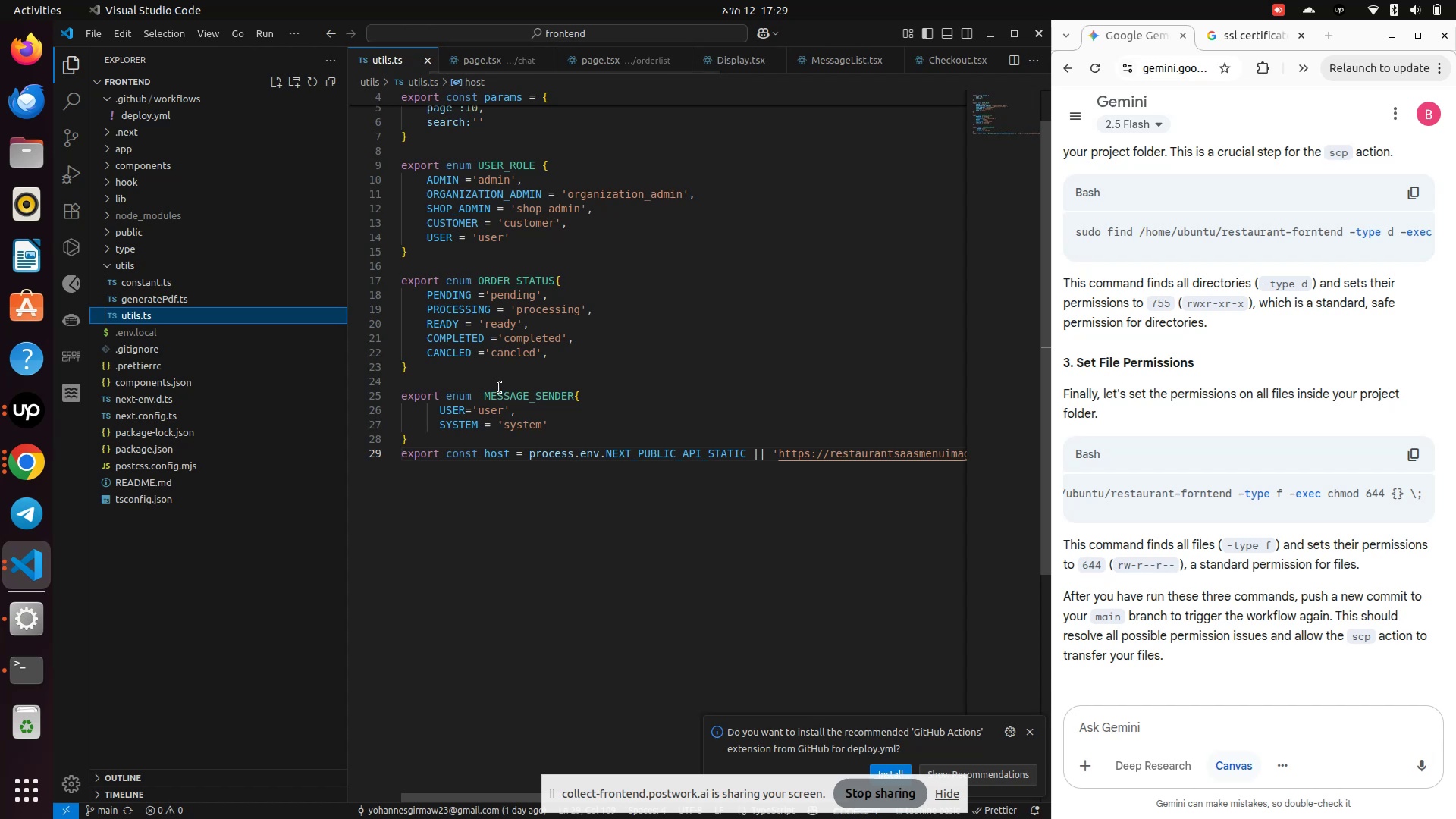 
left_click([448, 384])
 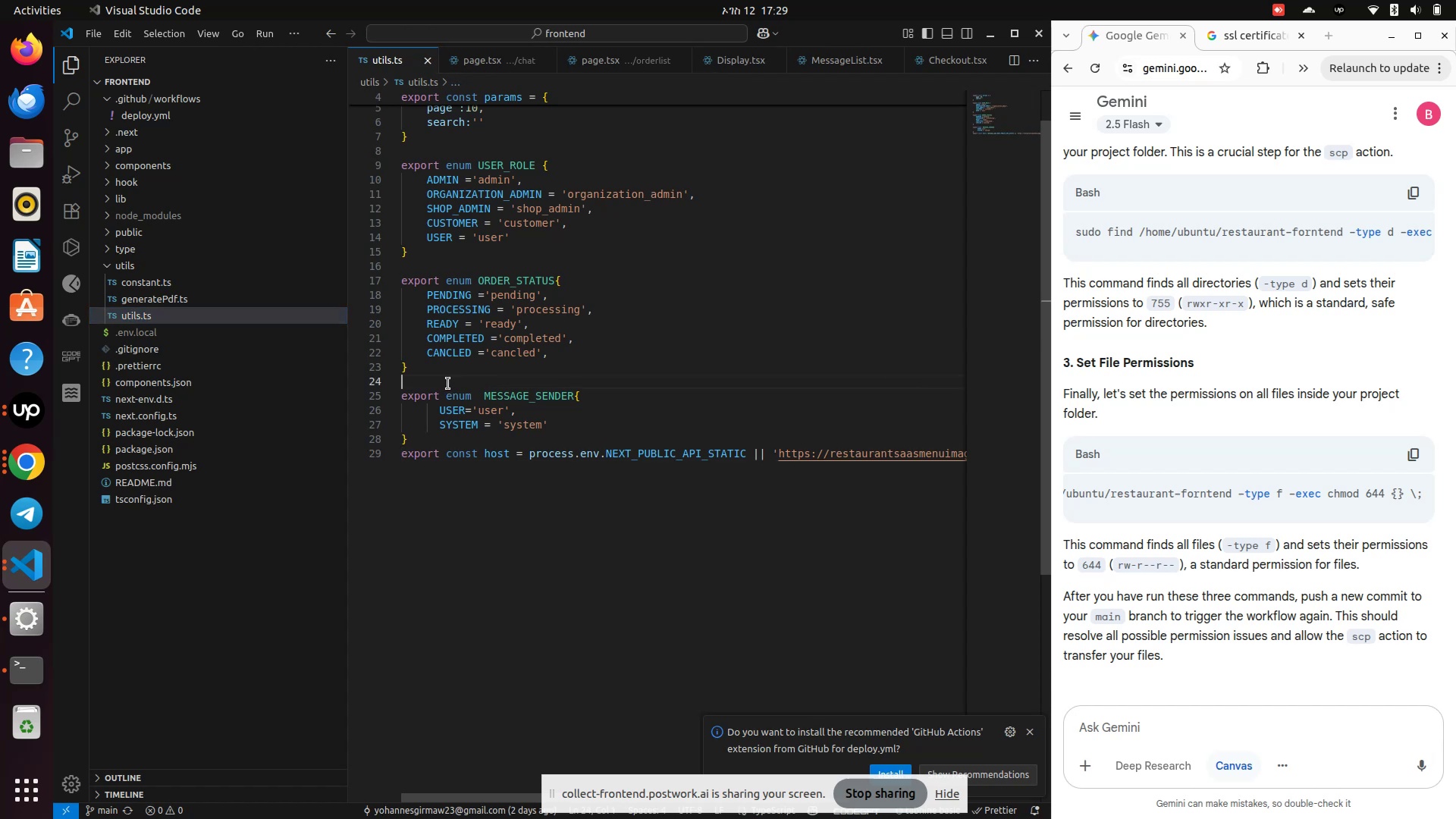 
key(Backspace)
 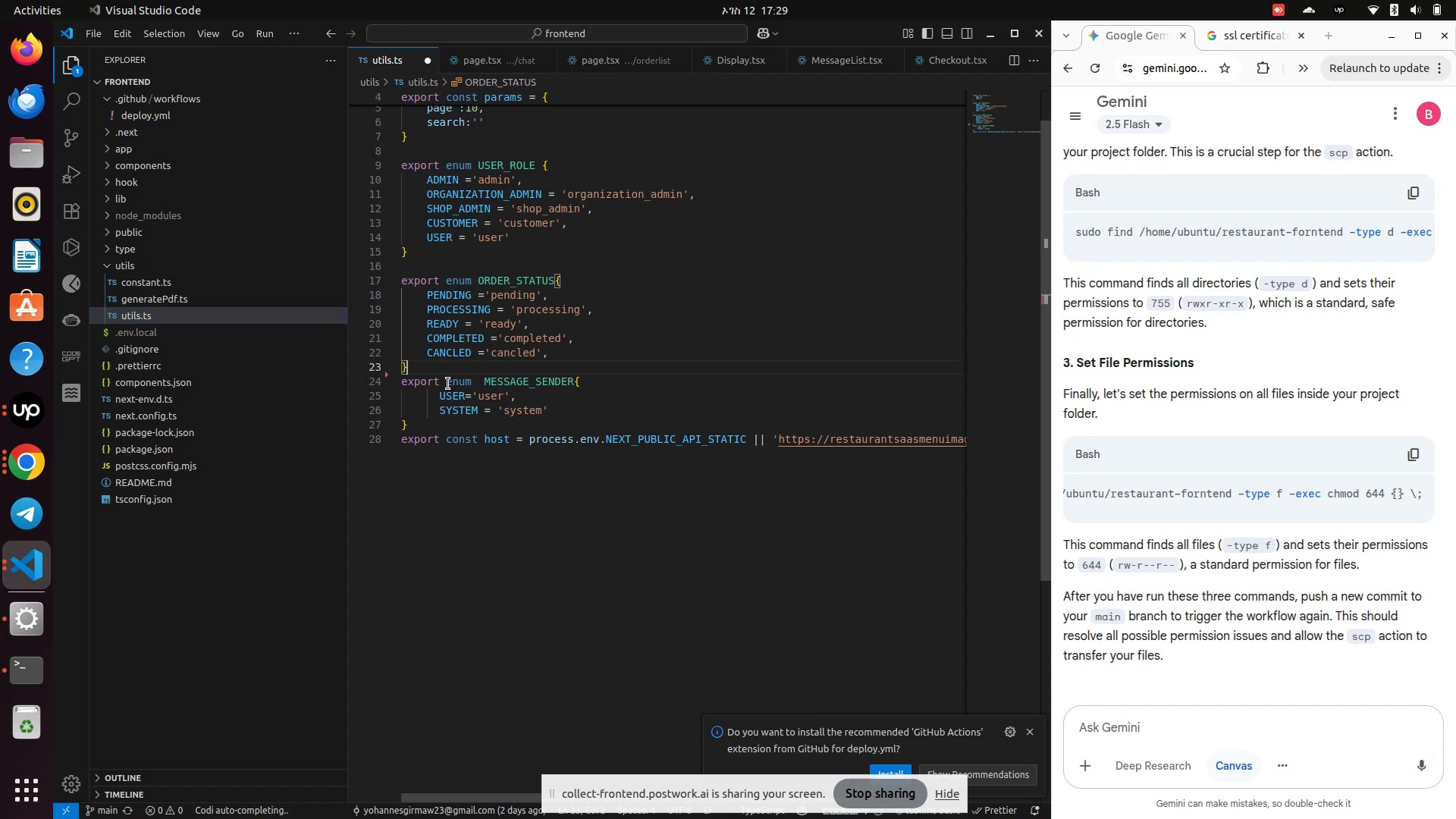 
key(Control+S)
 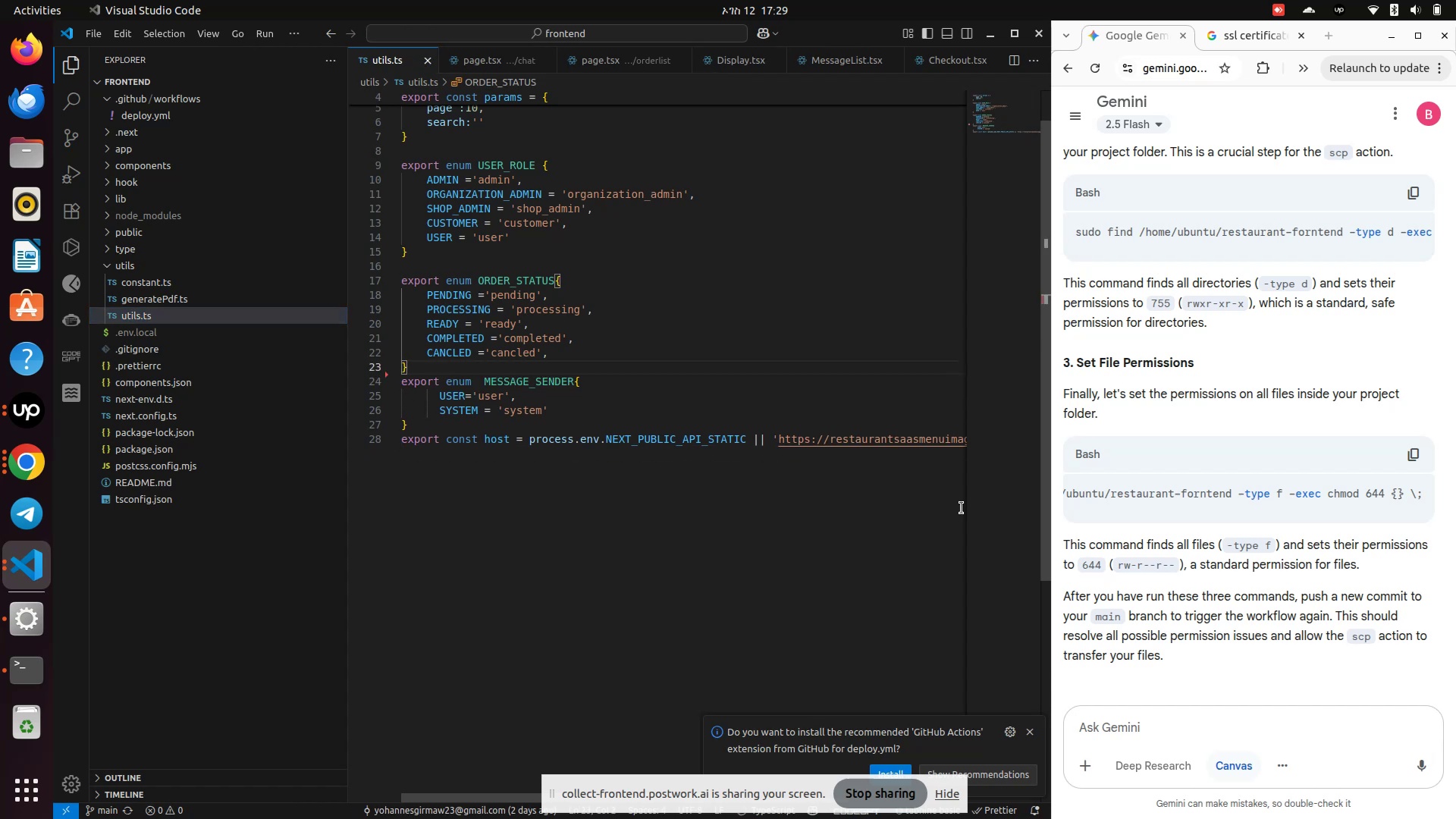 
scroll: coordinate [1399, 557], scroll_direction: down, amount: 8.0
 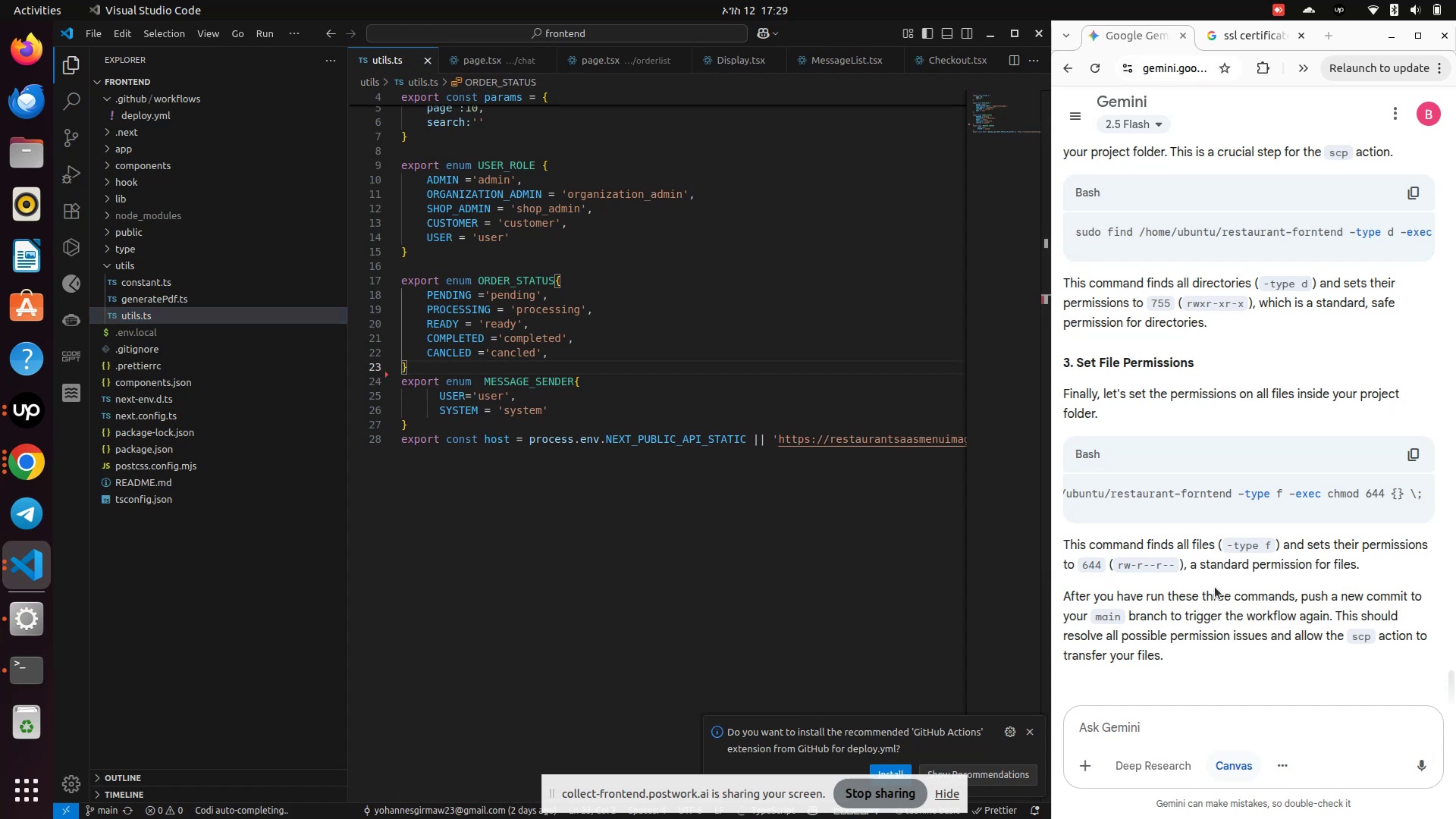 
left_click([1215, 587])
 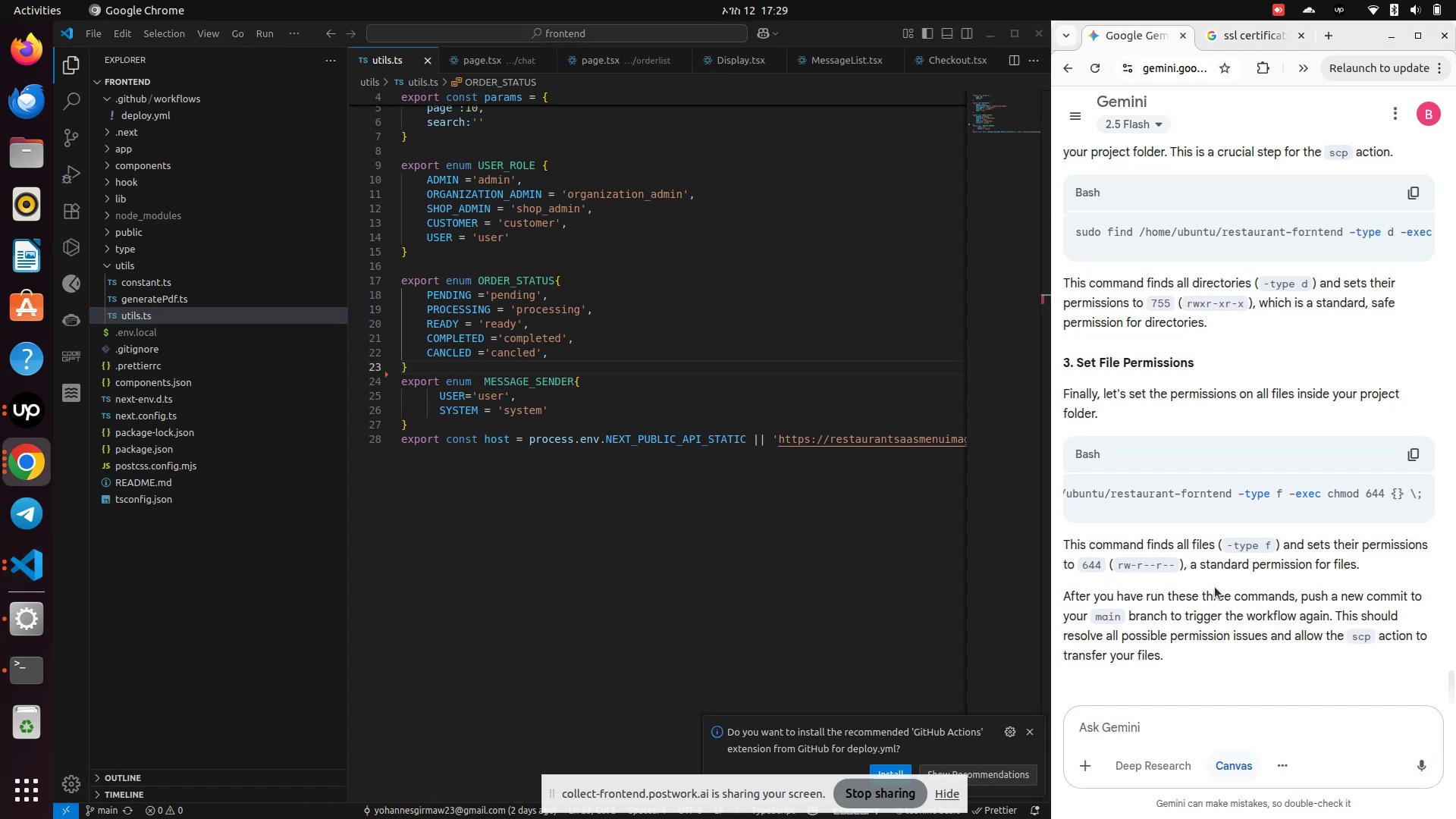 
scroll: coordinate [1215, 587], scroll_direction: down, amount: 4.0
 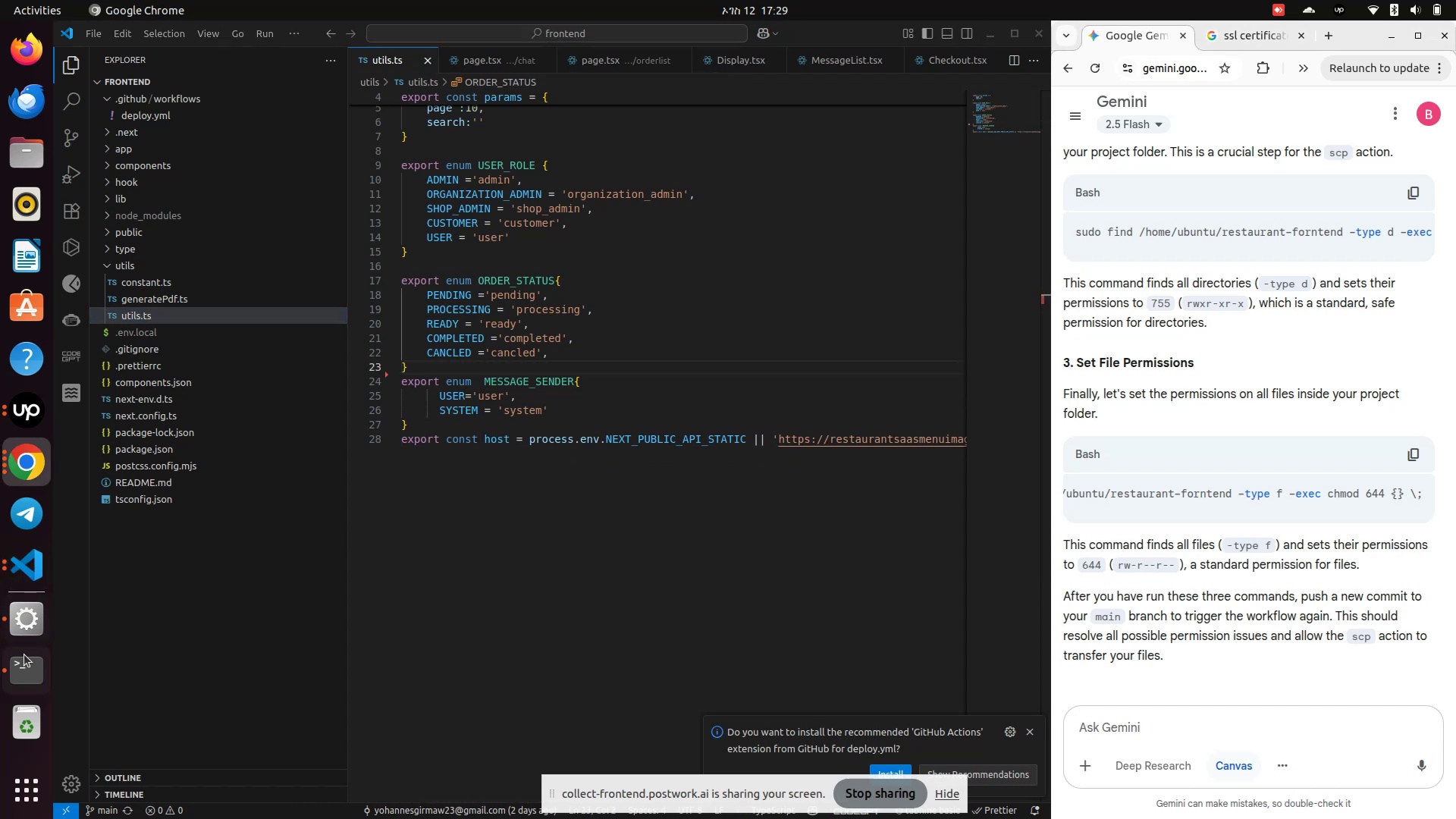 
left_click([24, 673])
 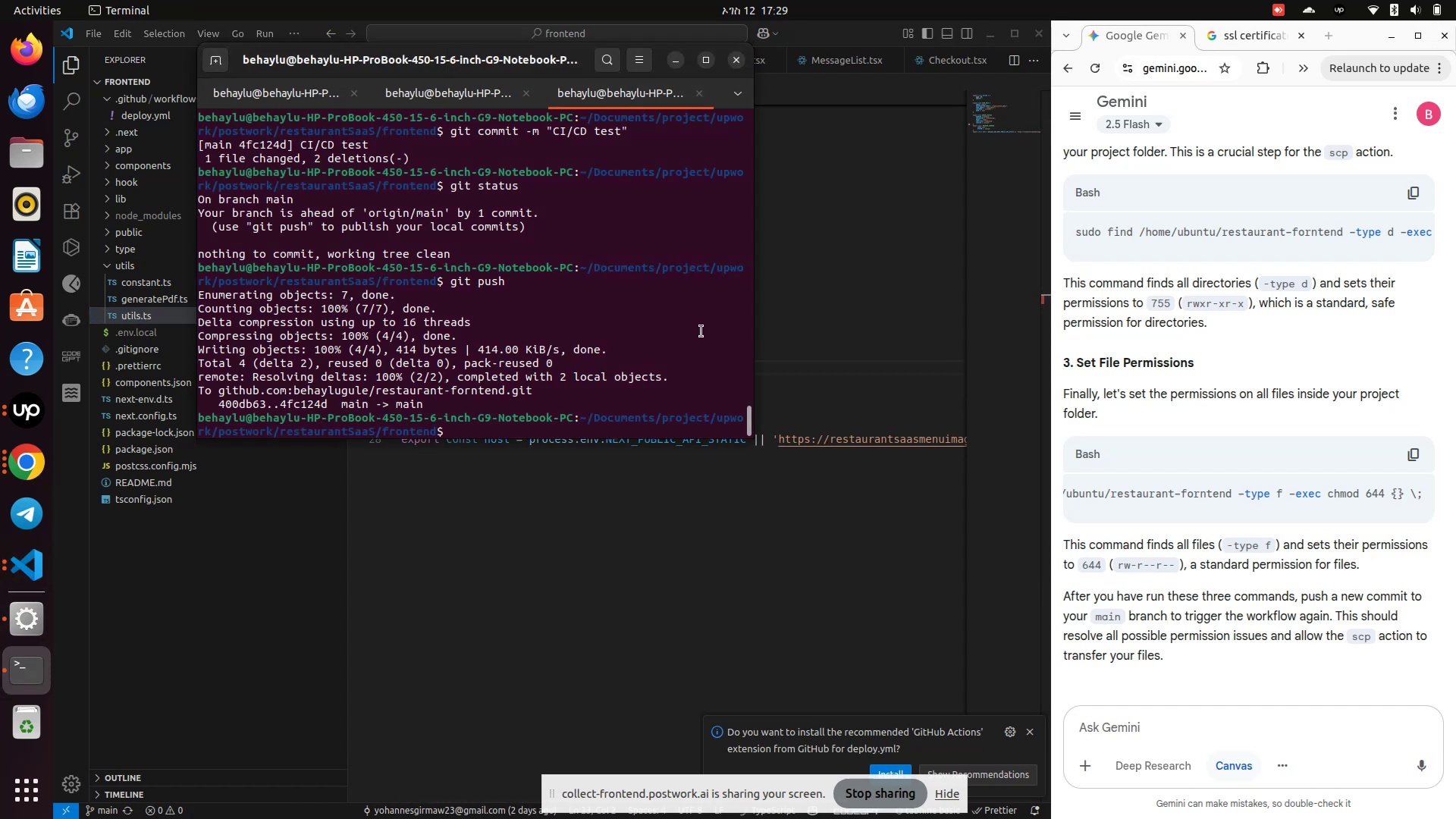 
type(git status)
 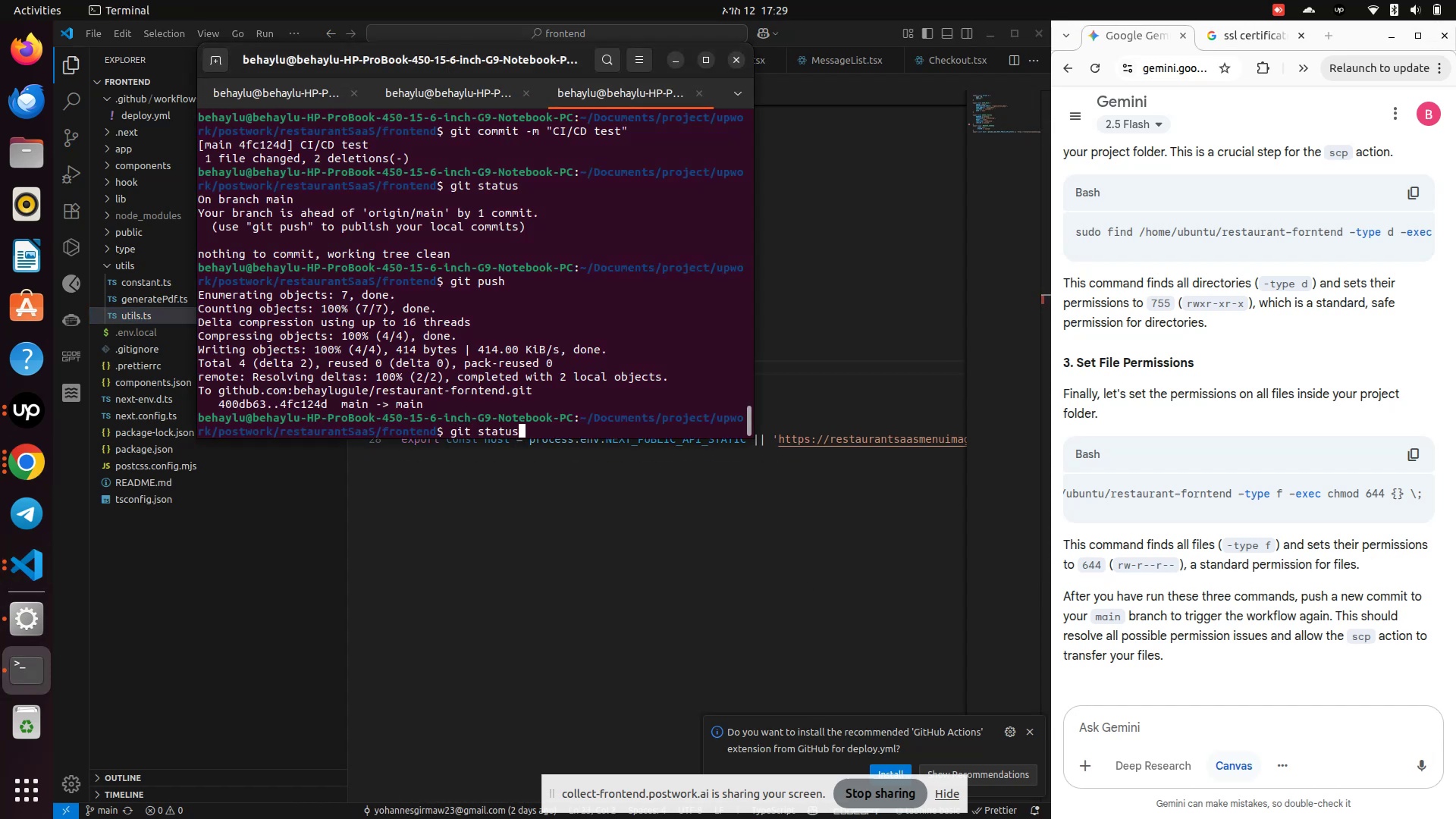 
key(Enter)
 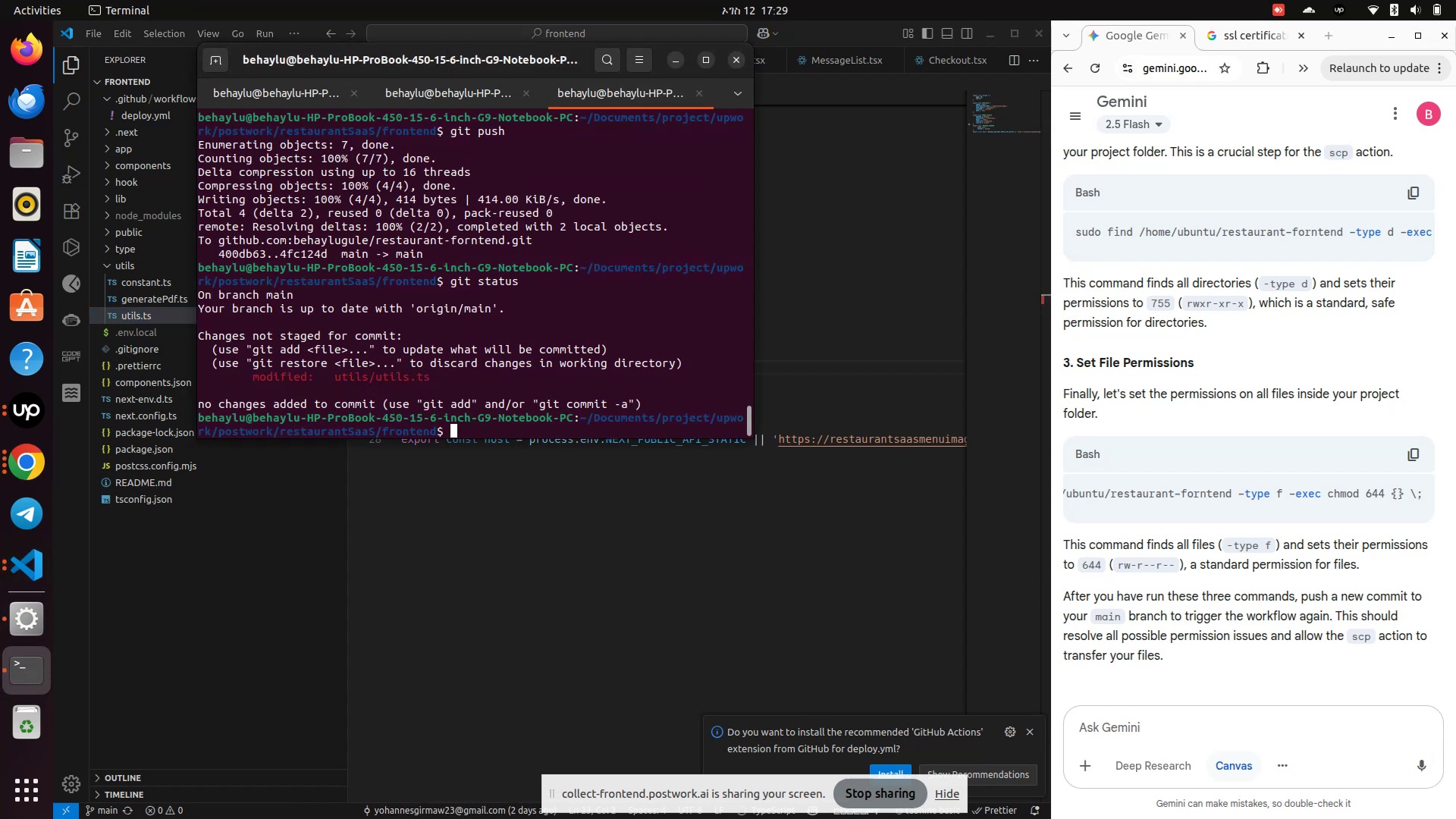 
type(gti addgit add .)
 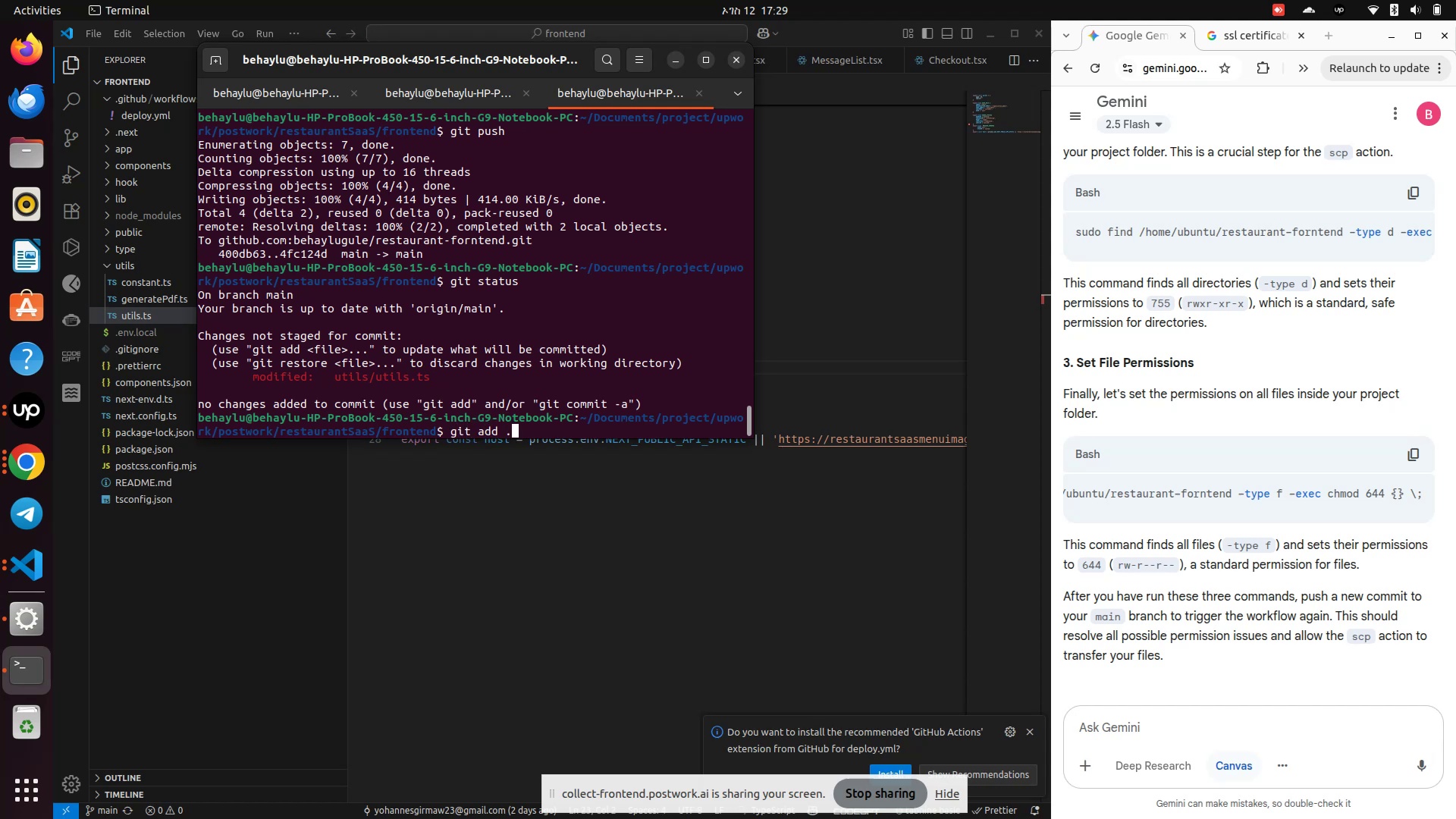 
hold_key(key=Backspace, duration=1.01)
 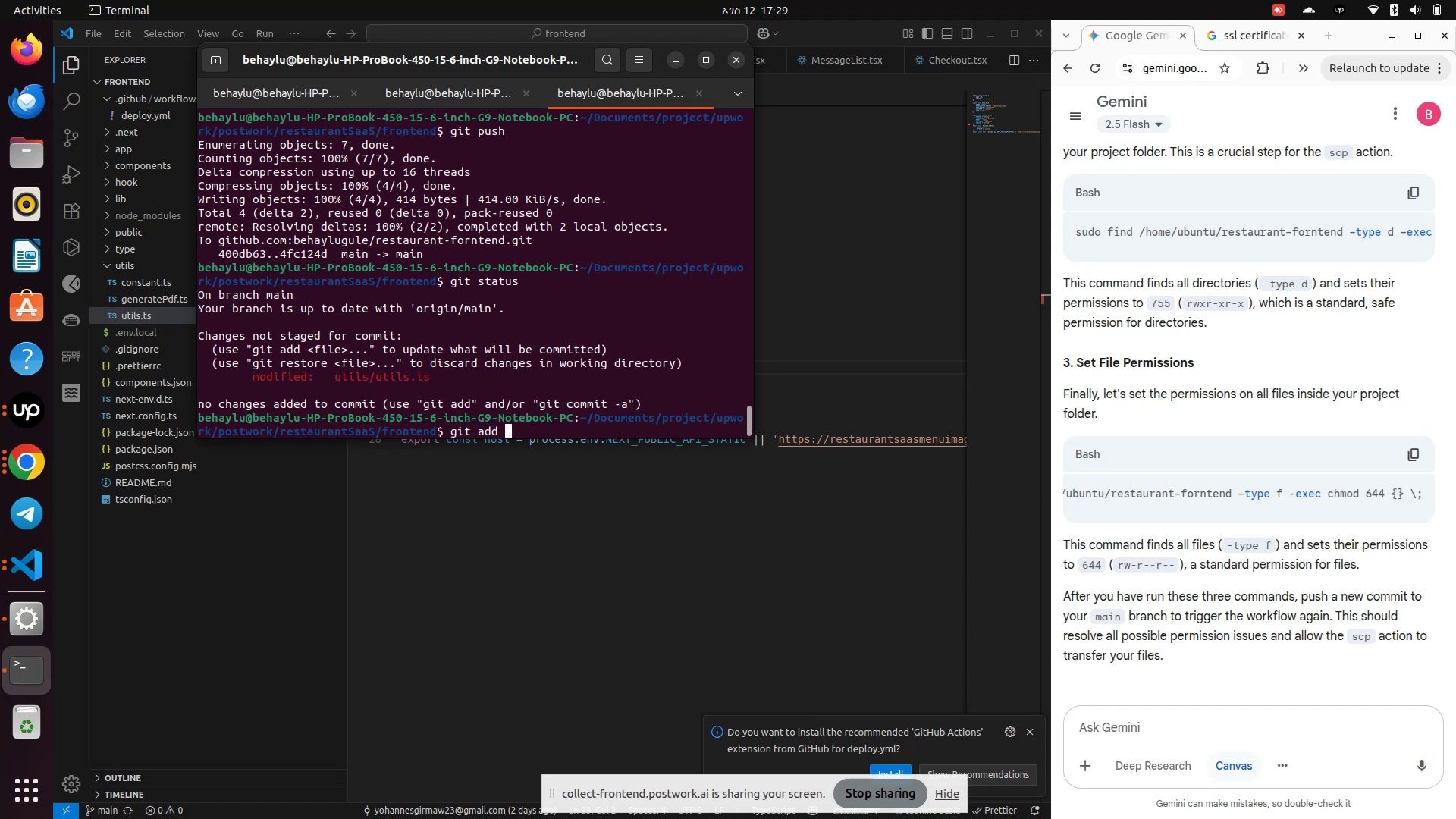 
key(Enter)
 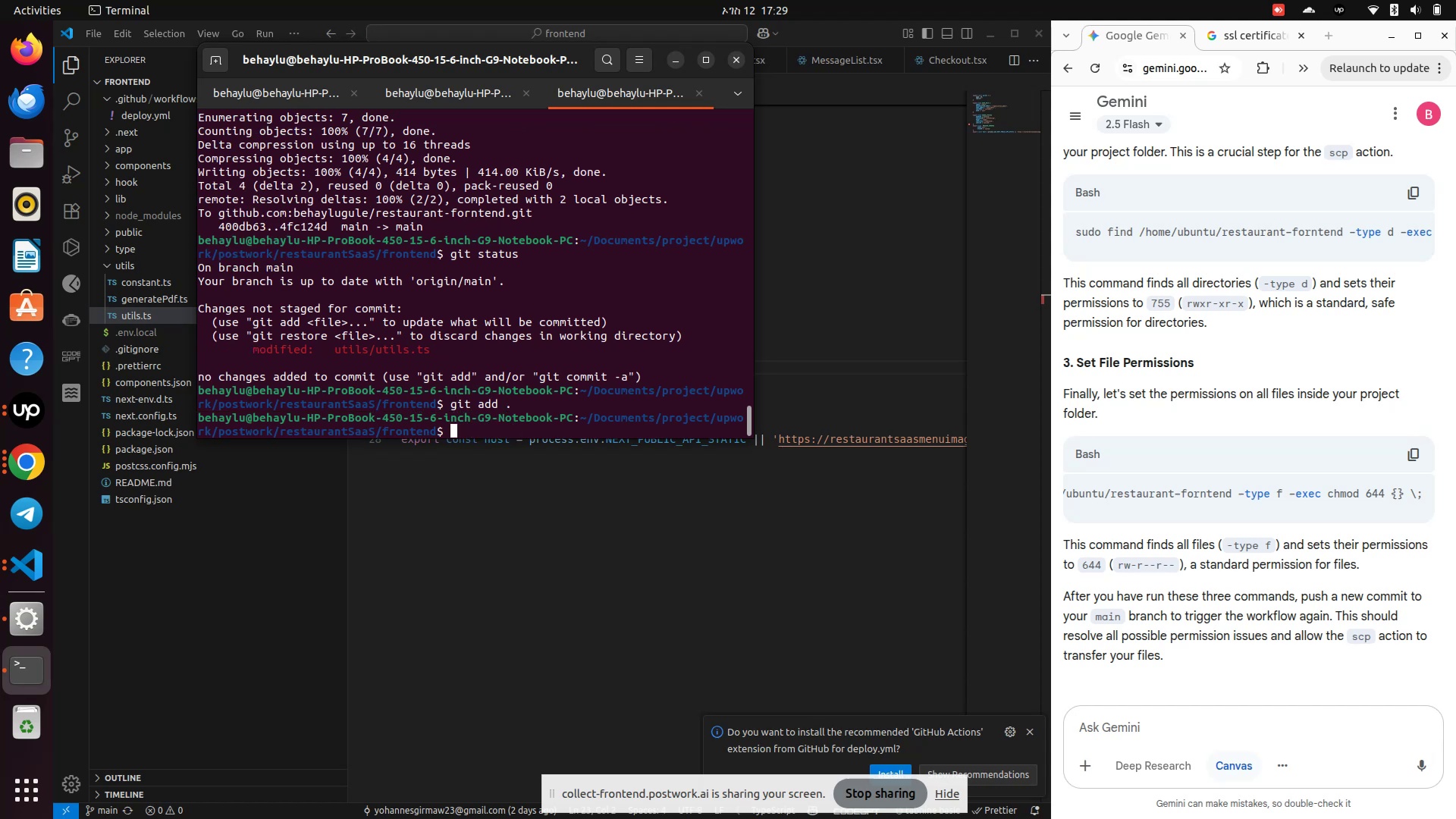 
type(git commit -m "d)
key(Backspace)
type(CI/CD test")
 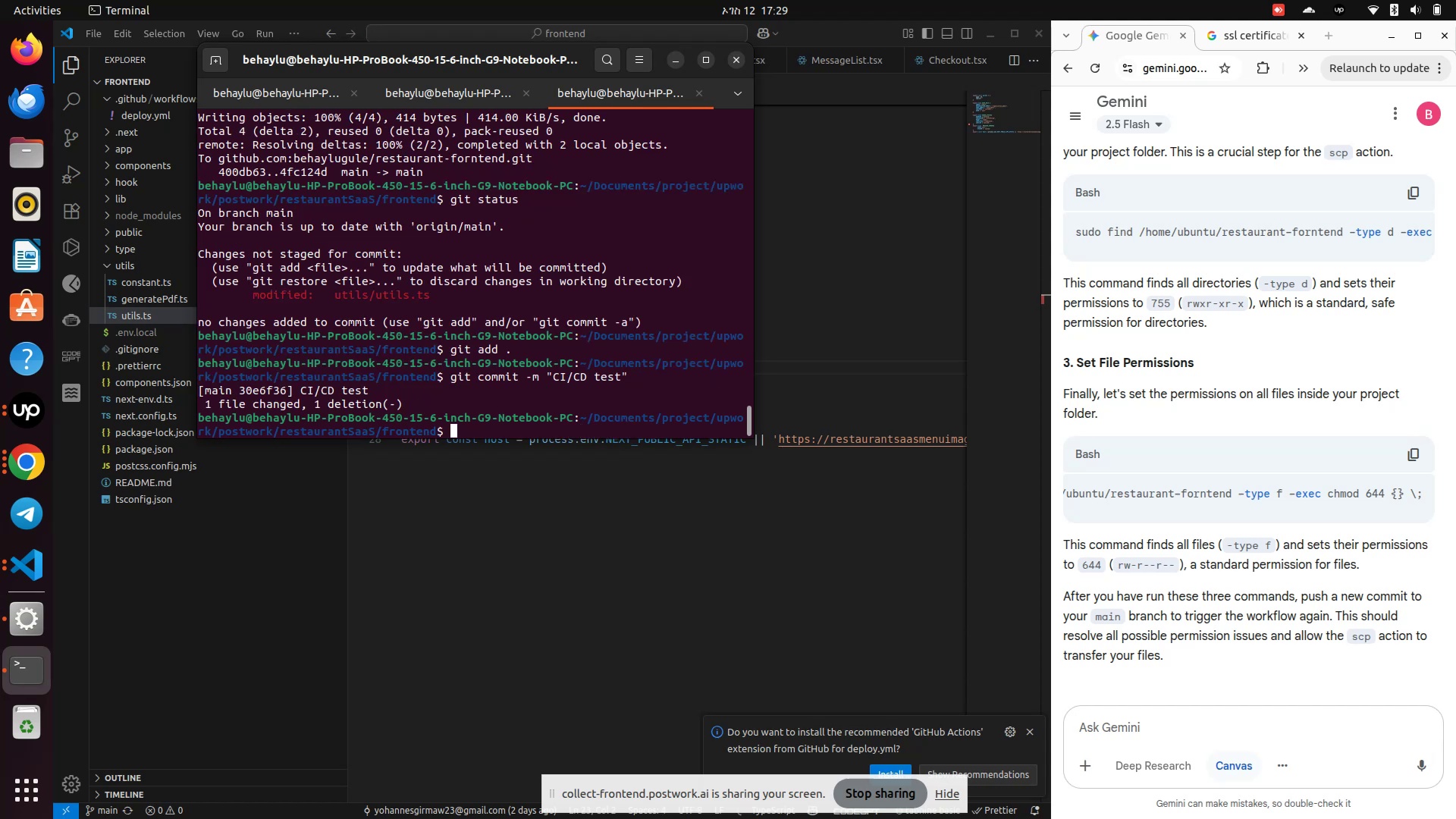 
 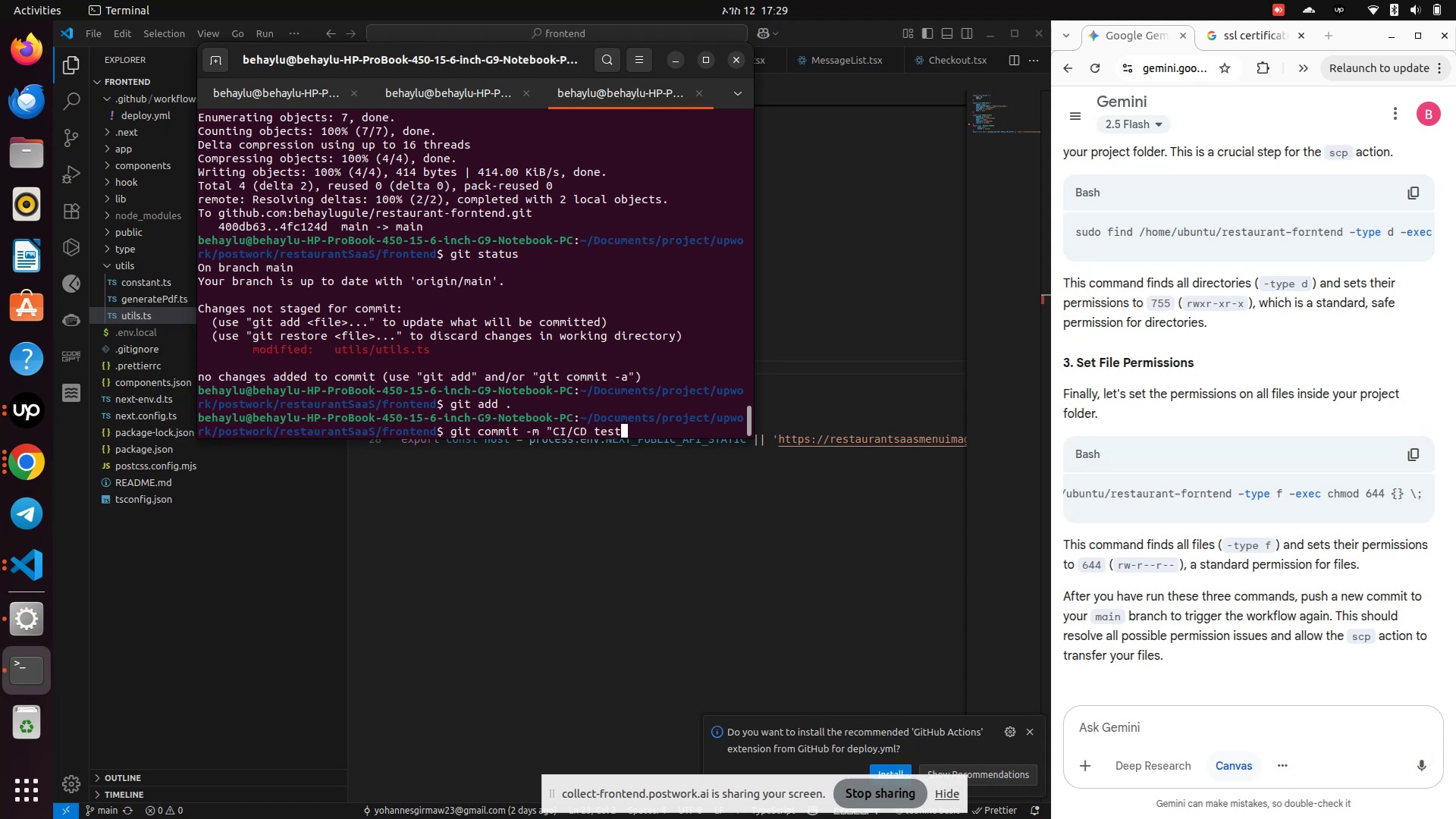 
key(Enter)
 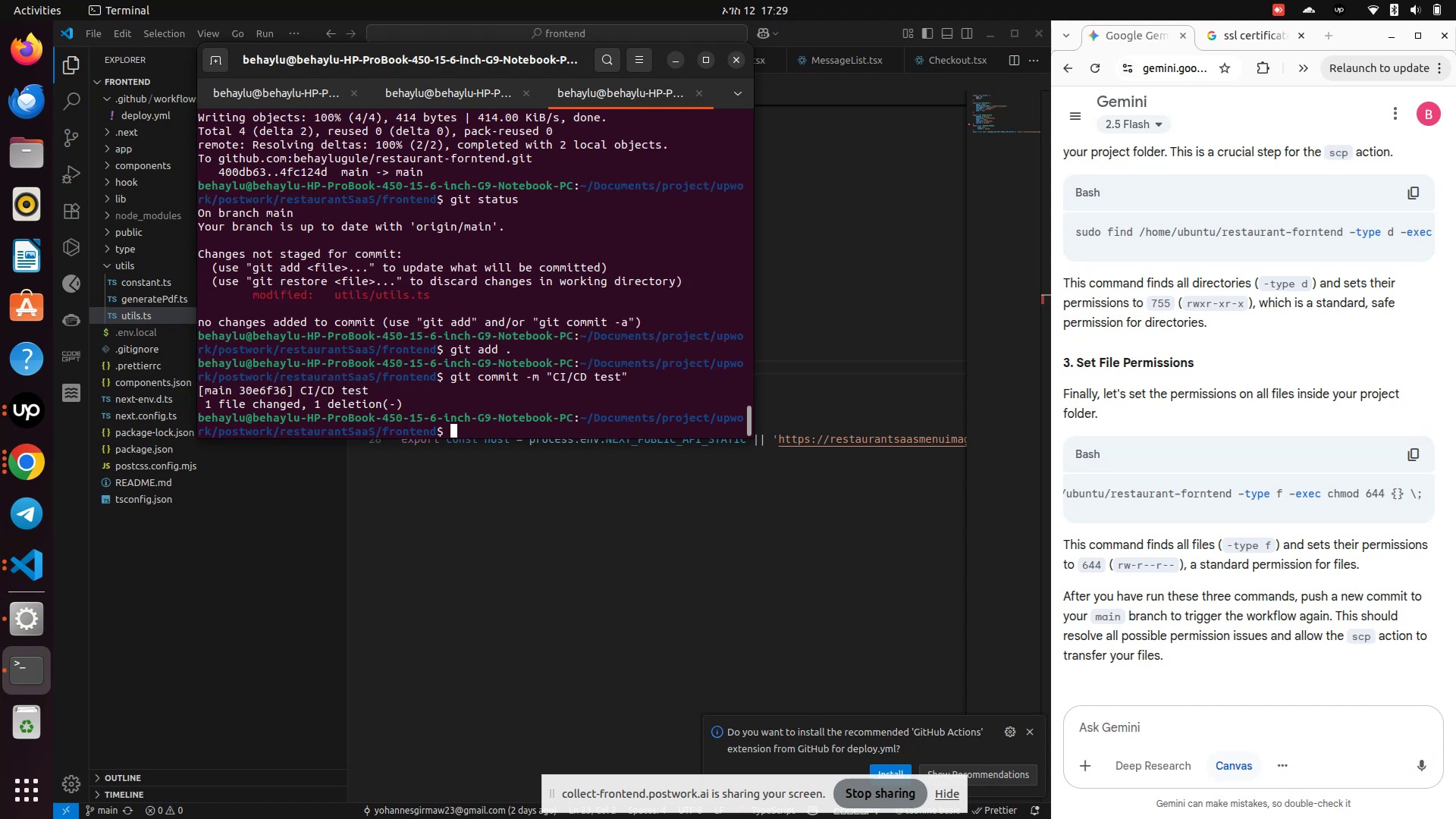 
type(git status)
 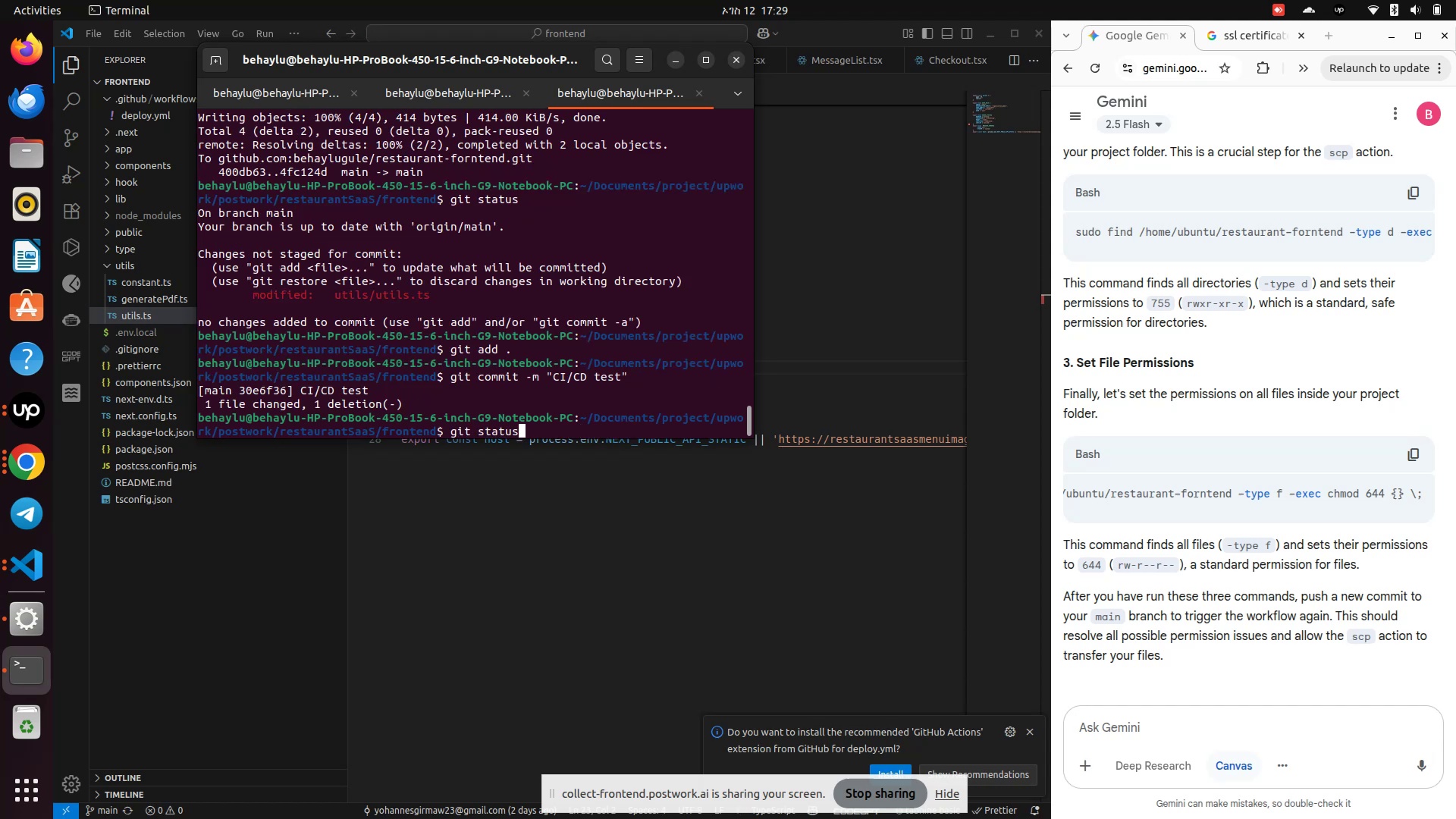 
key(Enter)
 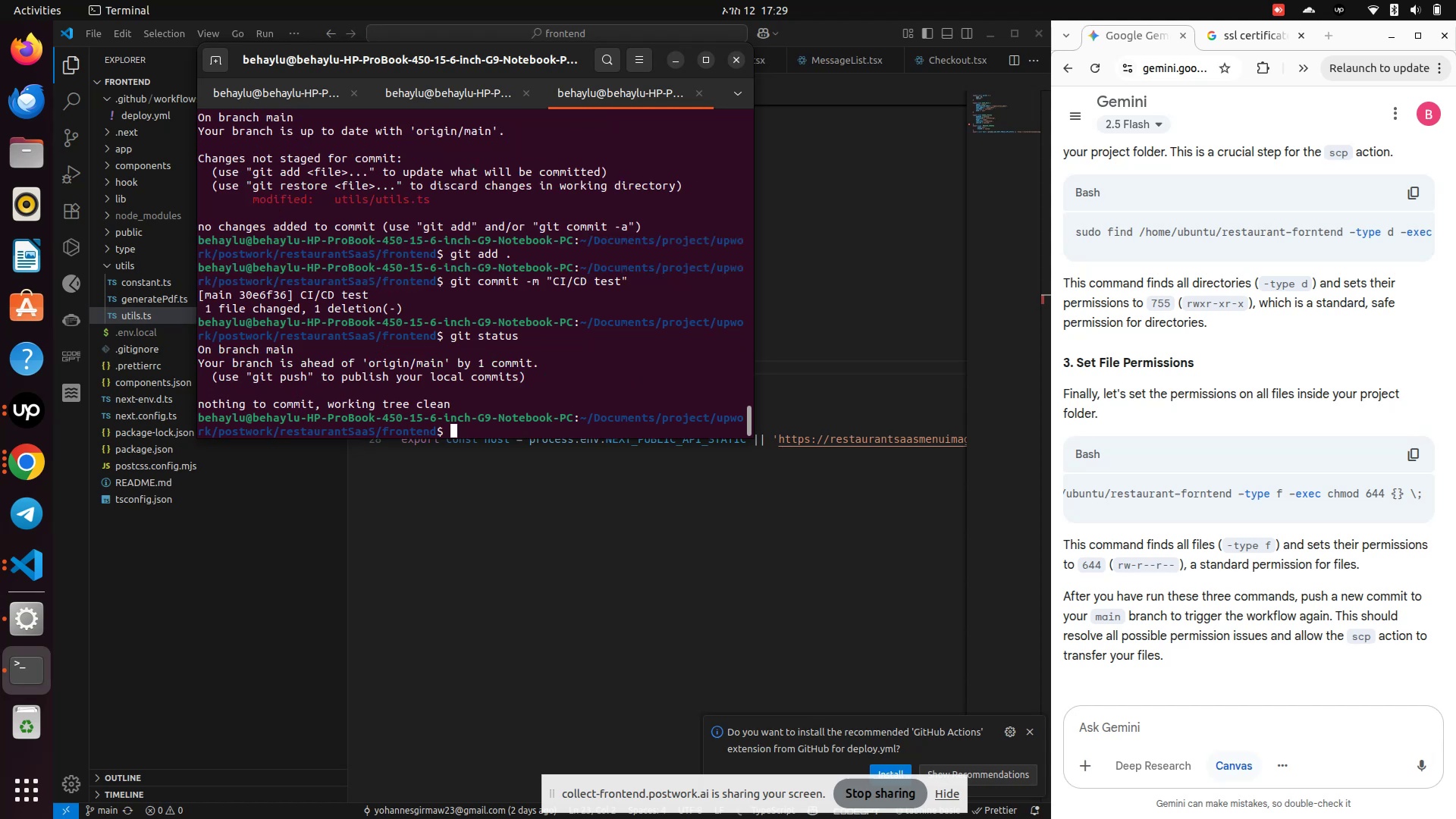 
type(git push )
 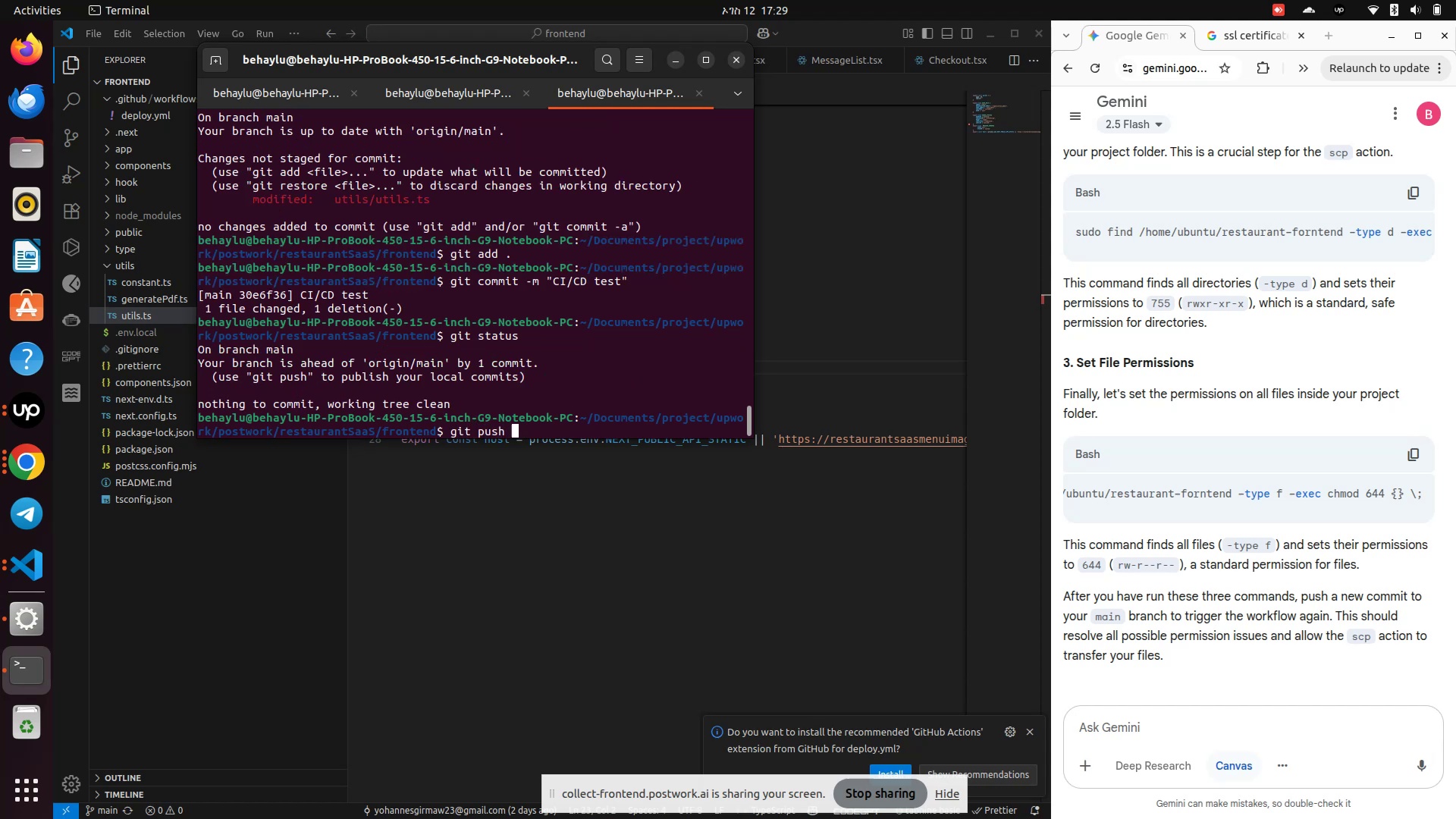 
key(Enter)
 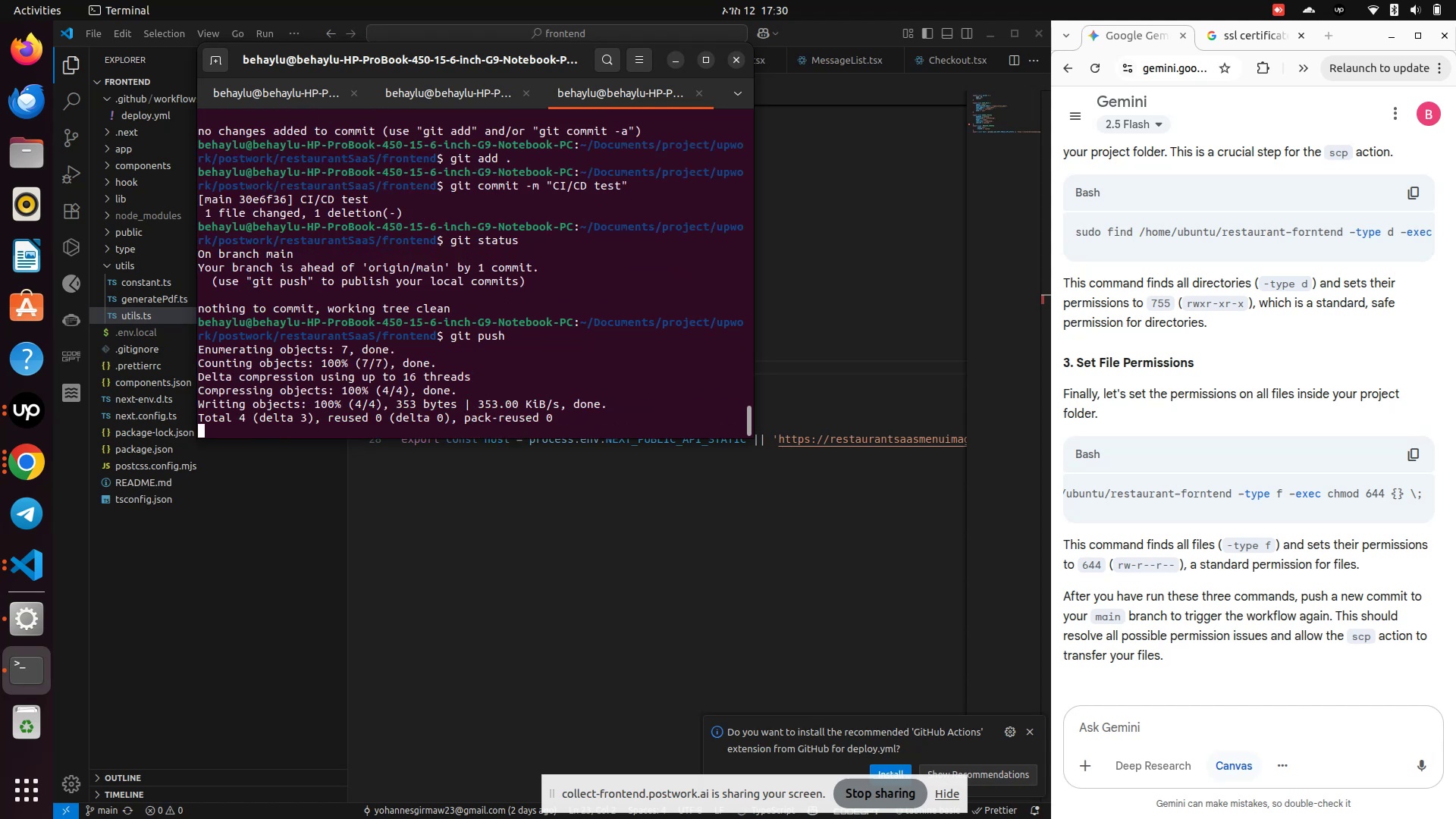 
wait(9.25)
 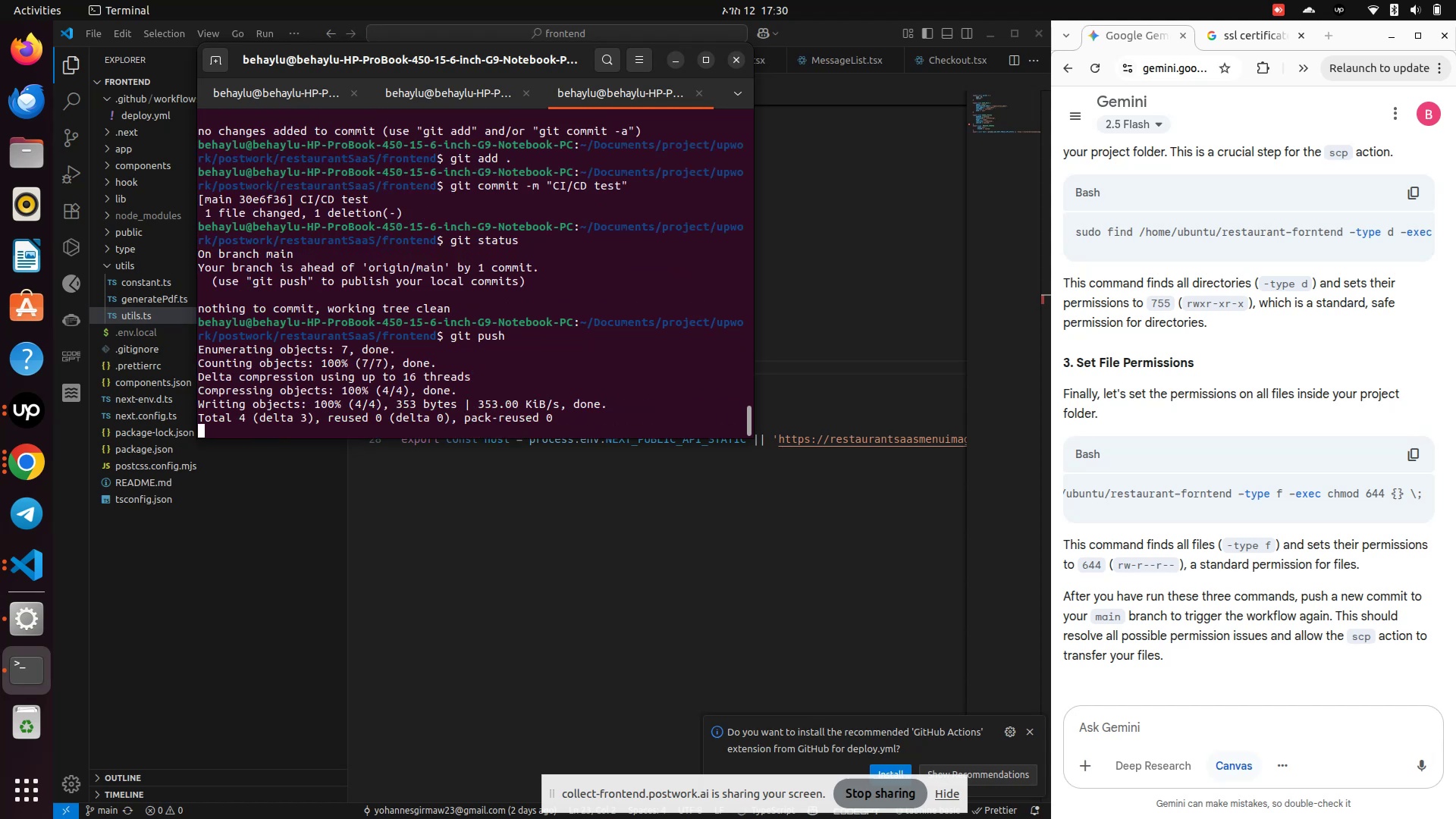 
left_click([35, 462])
 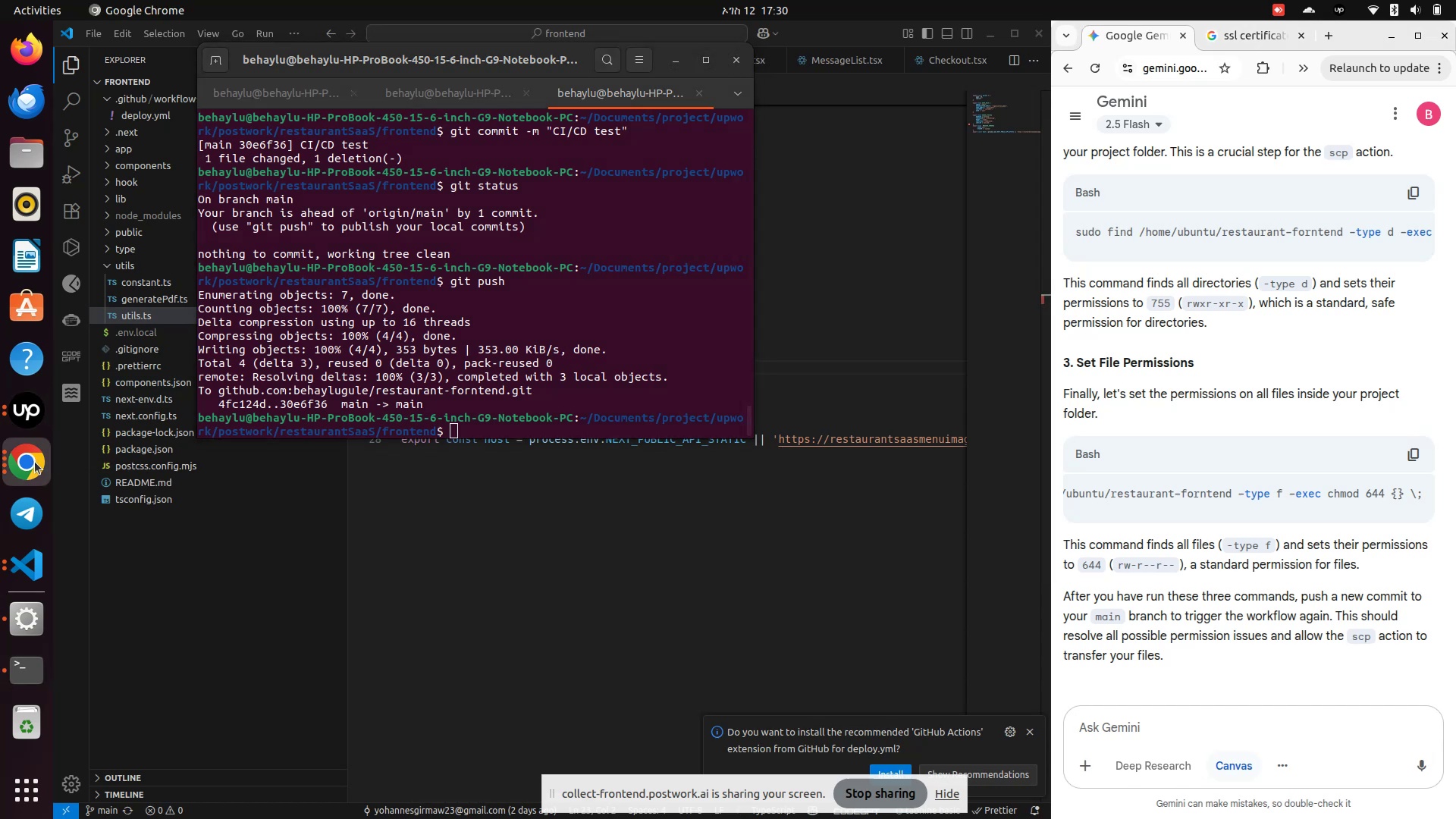 
left_click([35, 462])
 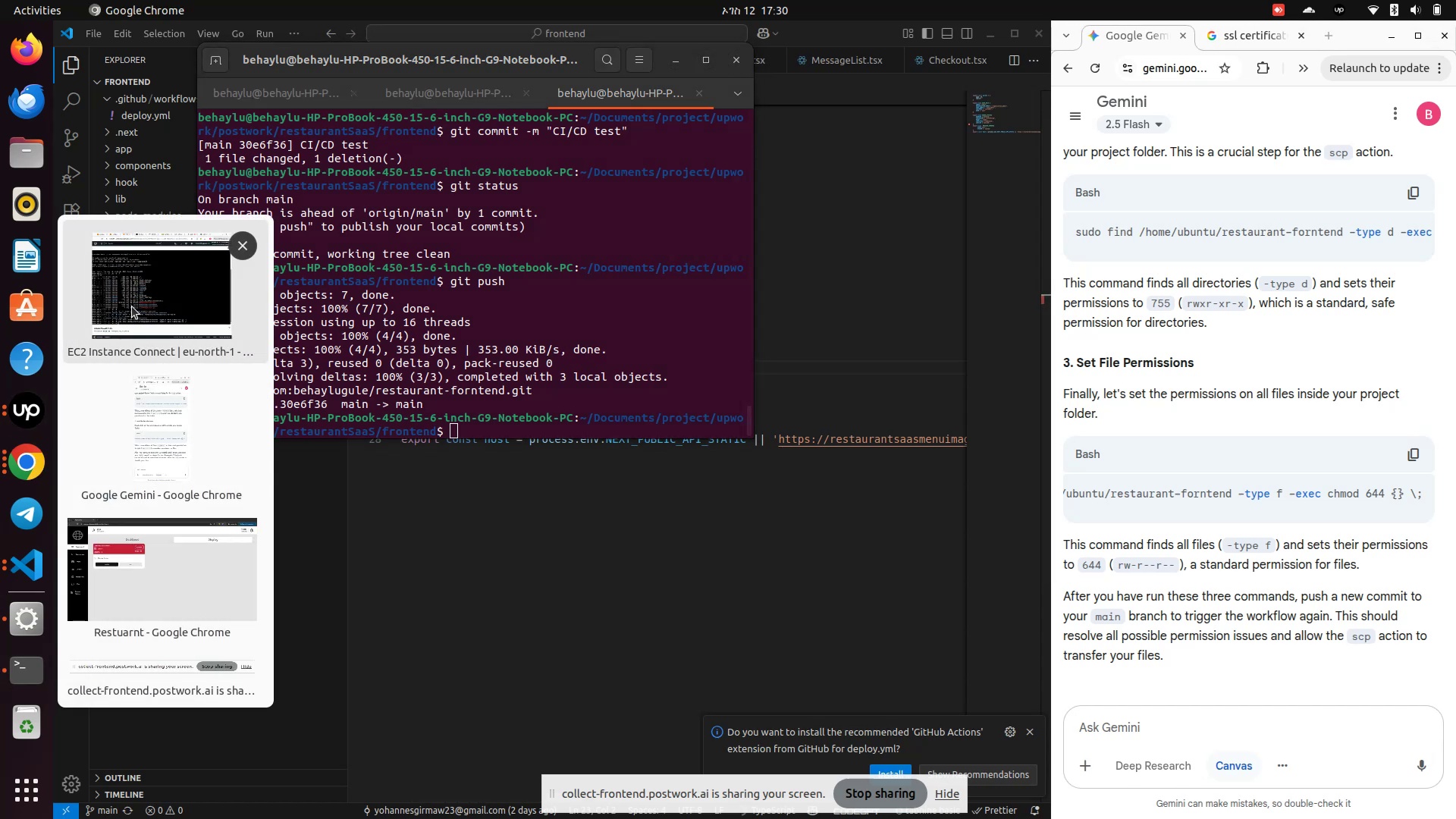 
left_click([134, 301])
 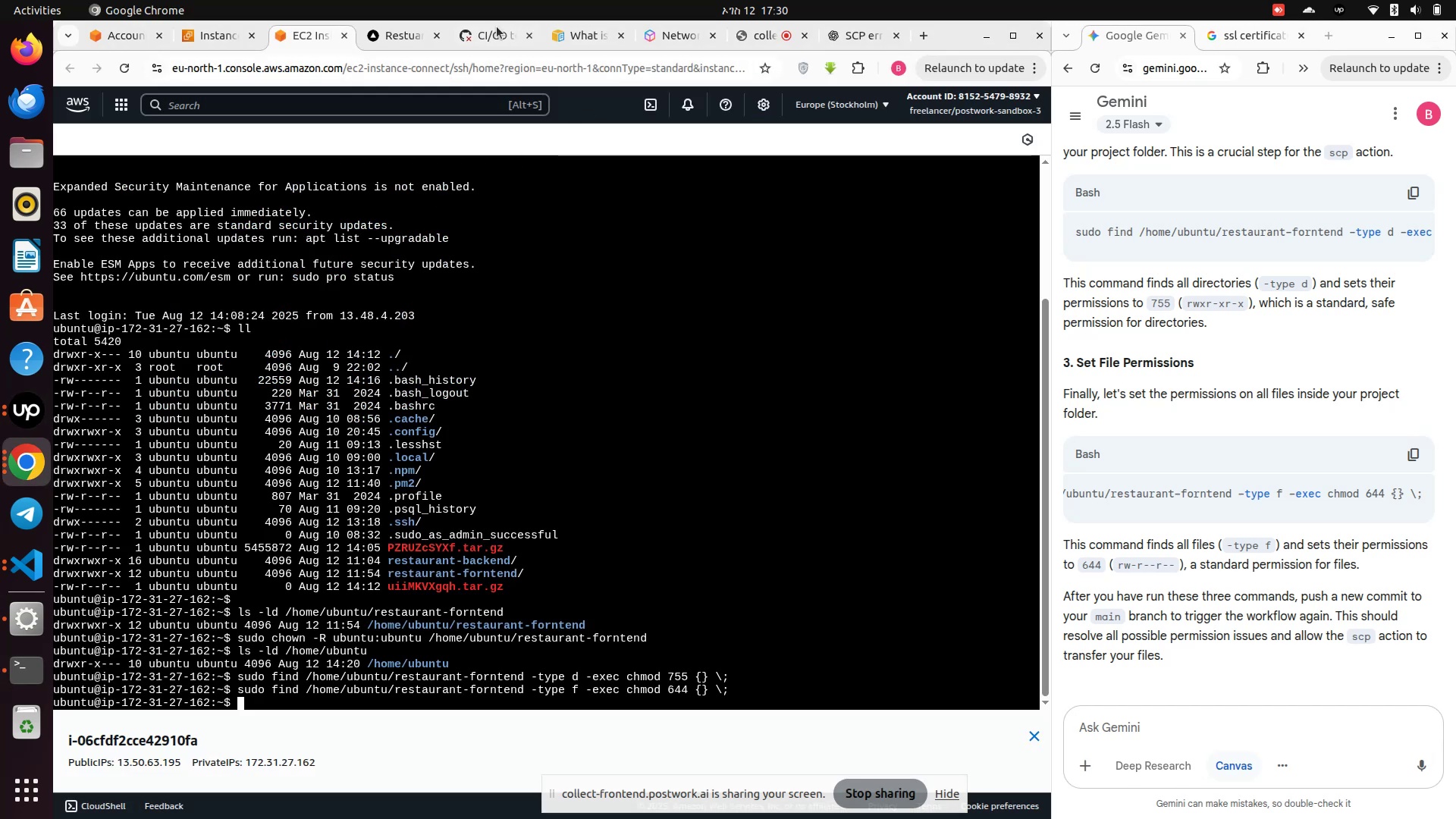 
left_click([464, 30])
 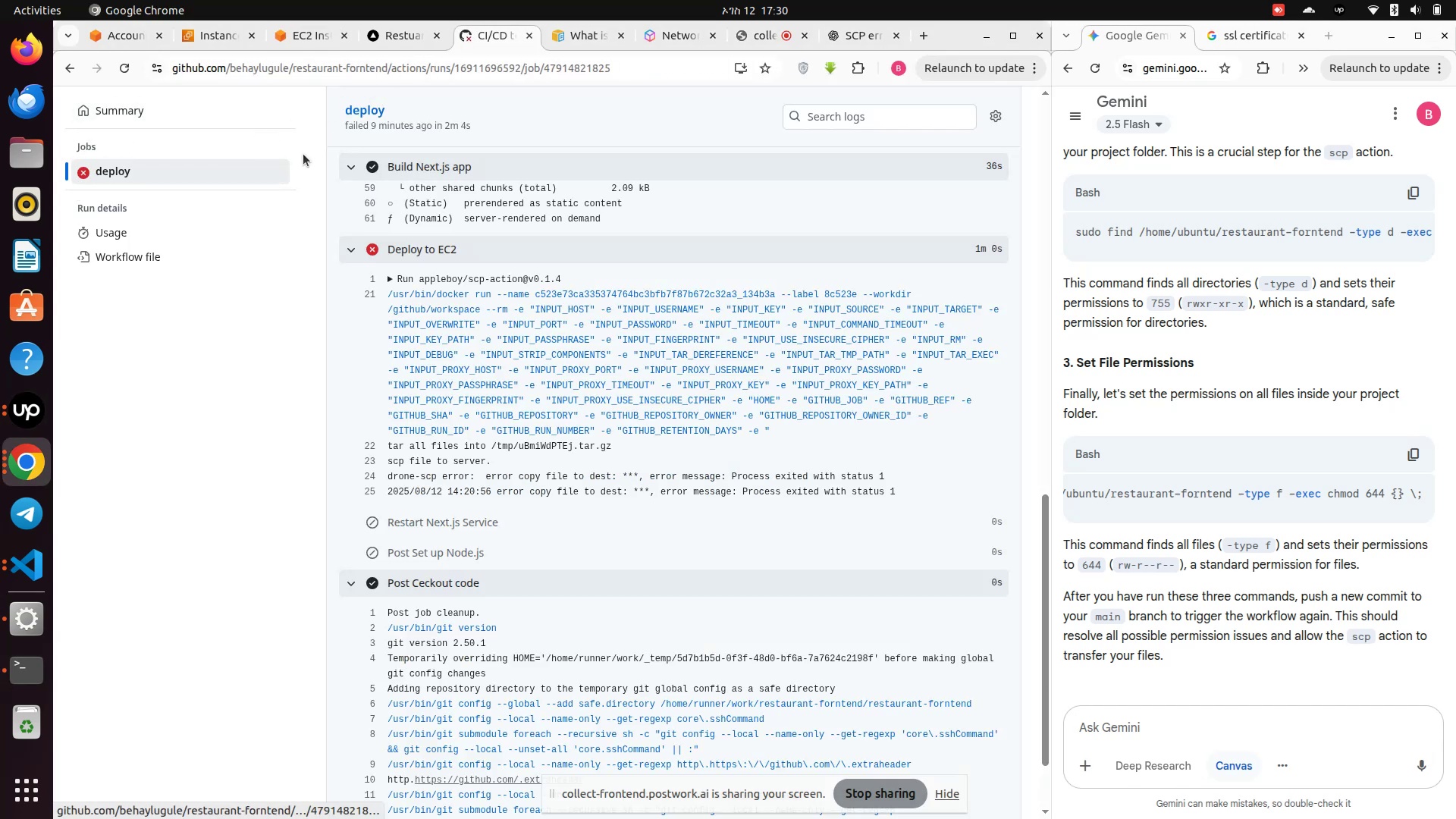 
left_click([356, 110])
 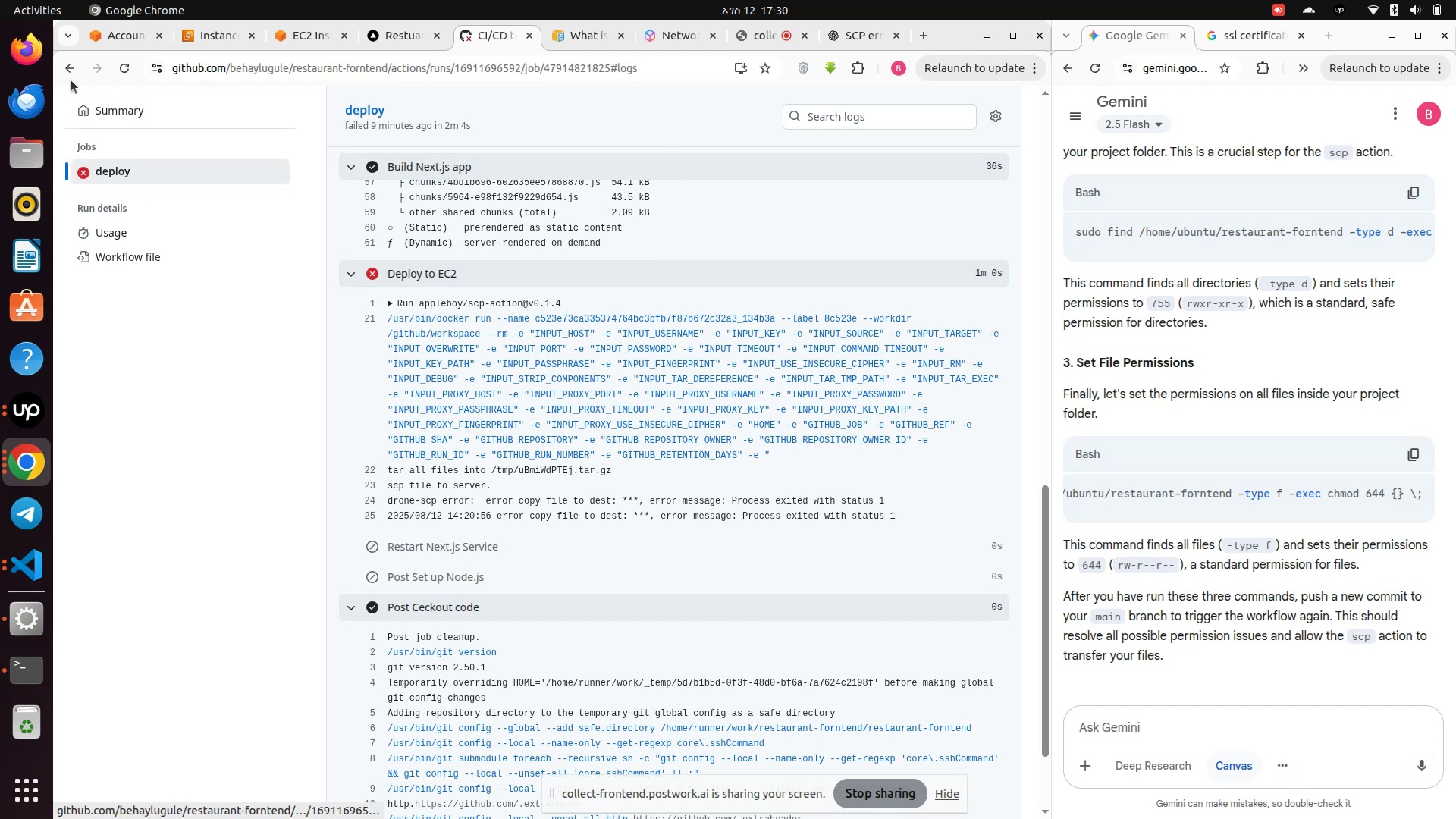 
scroll: coordinate [492, 247], scroll_direction: up, amount: 22.0
 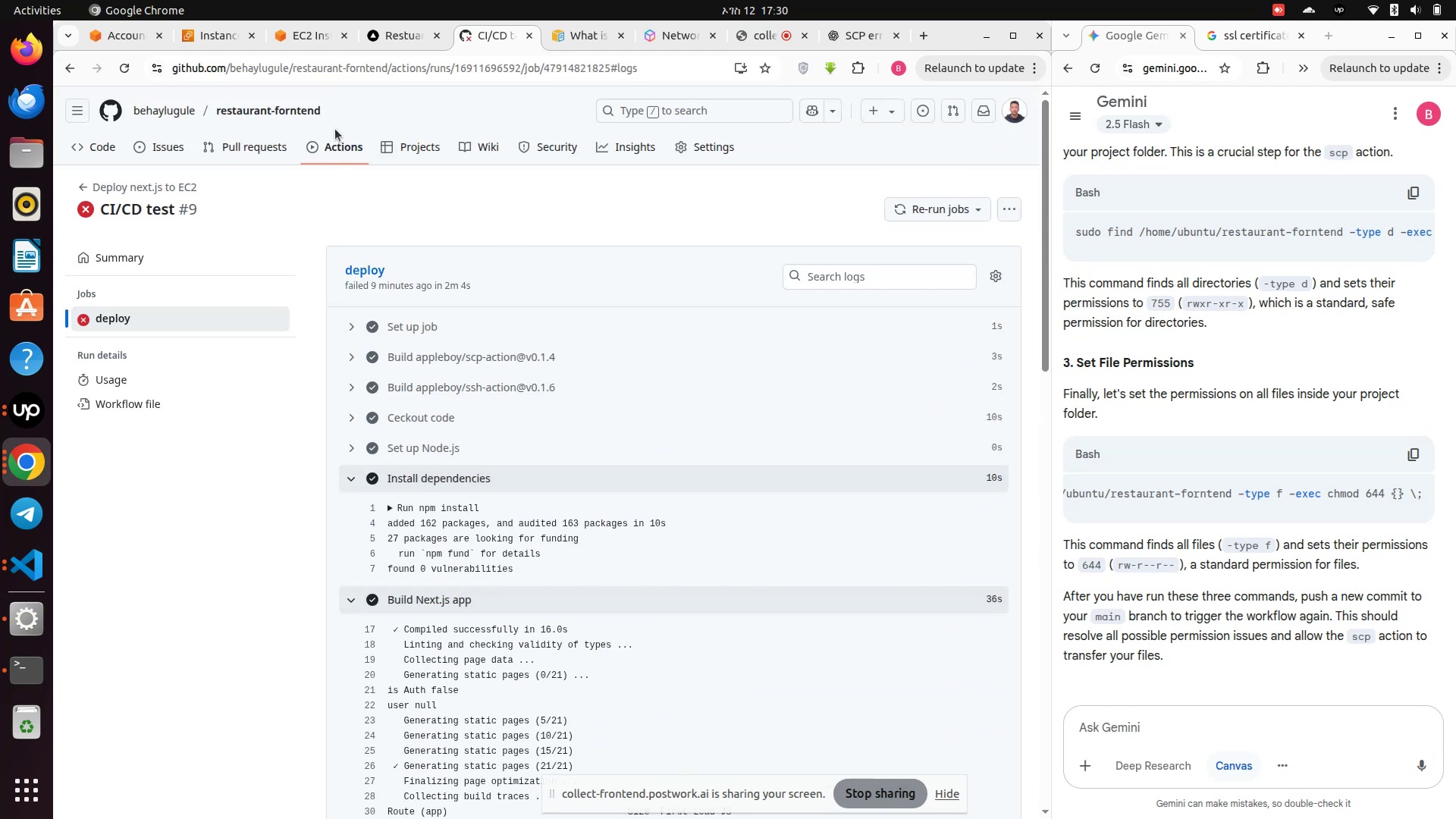 
left_click([334, 132])
 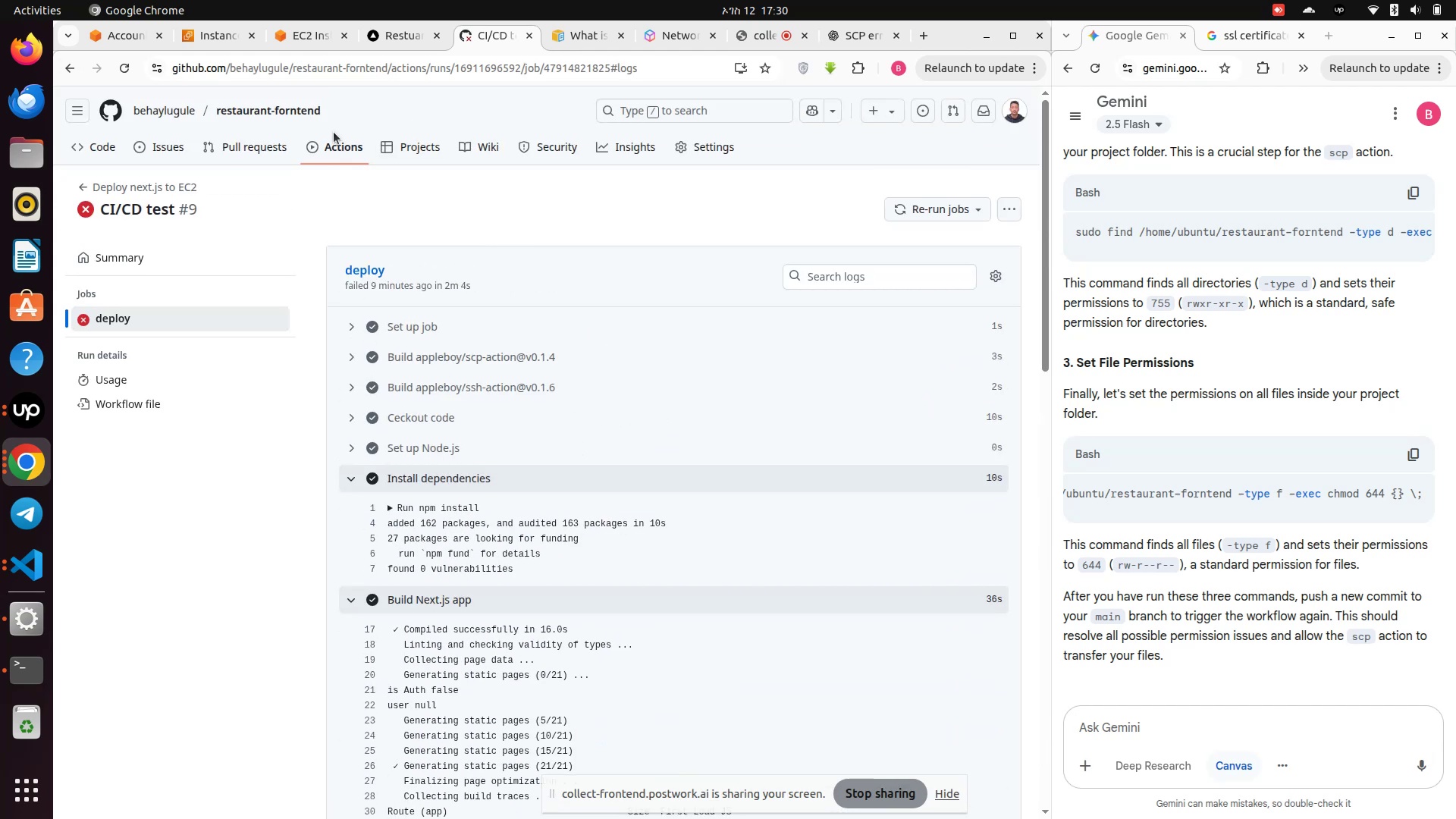 
mouse_move([334, 166])
 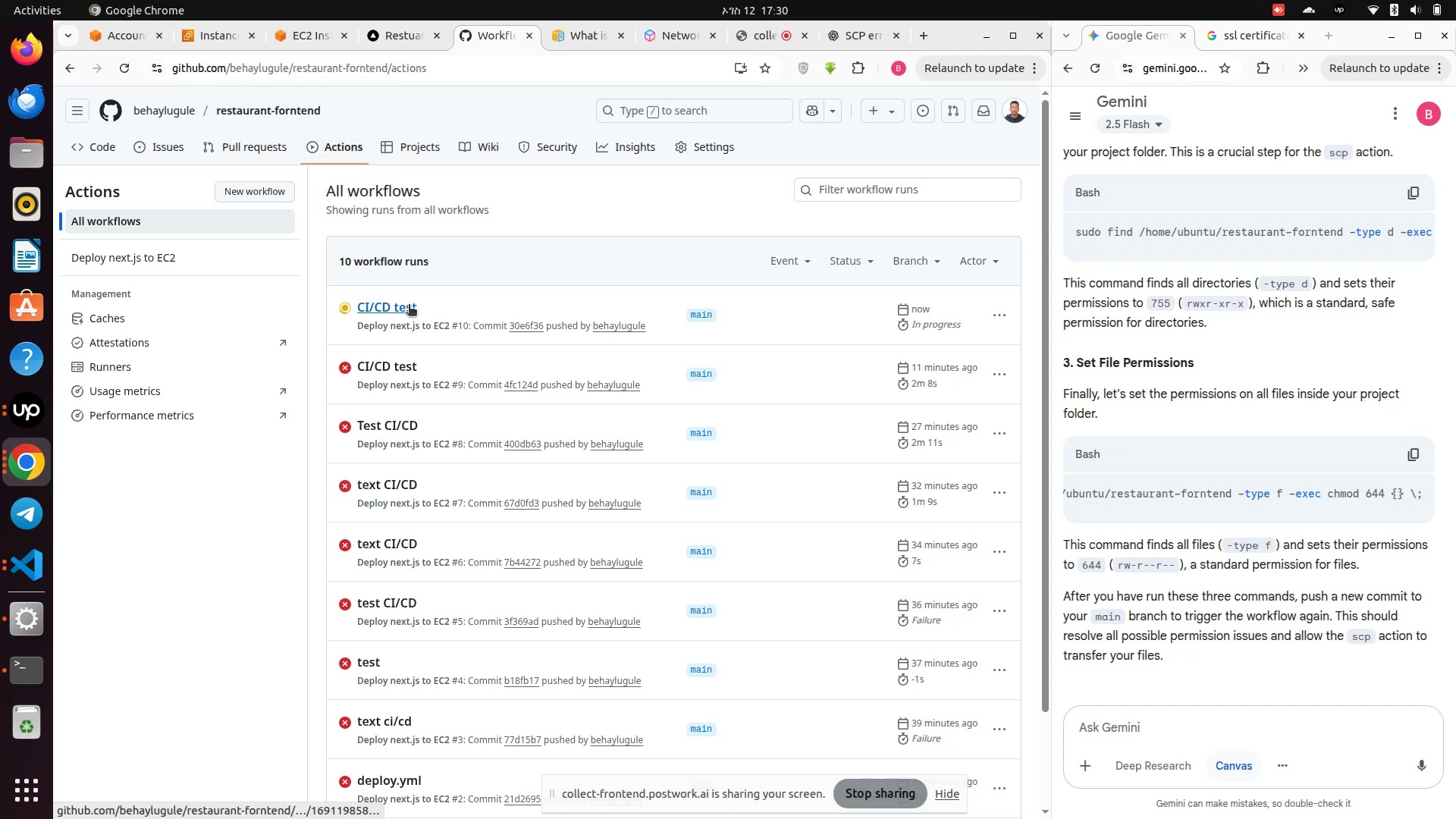 
left_click([408, 305])
 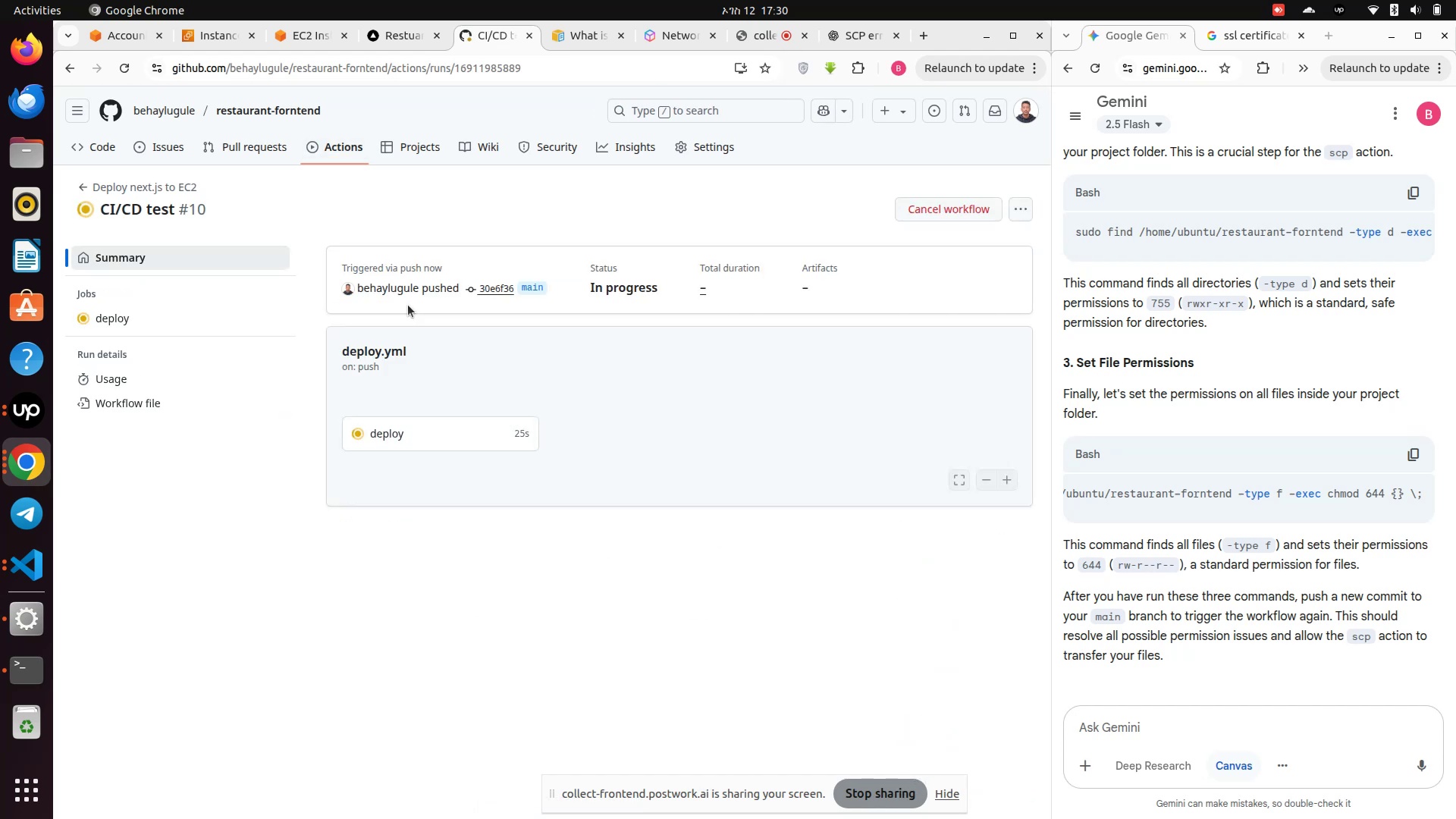 
left_click([435, 438])
 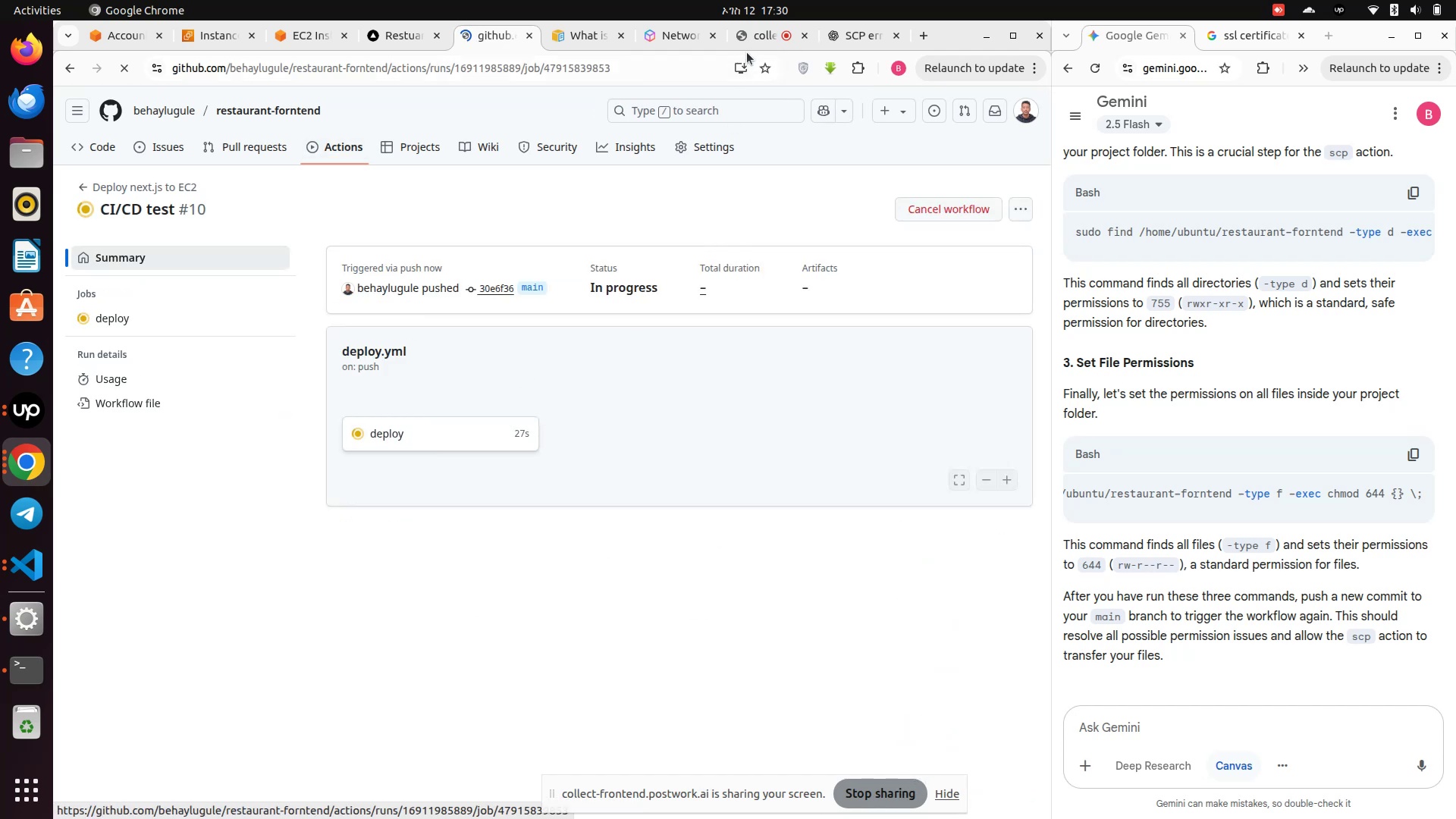 
left_click([748, 28])
 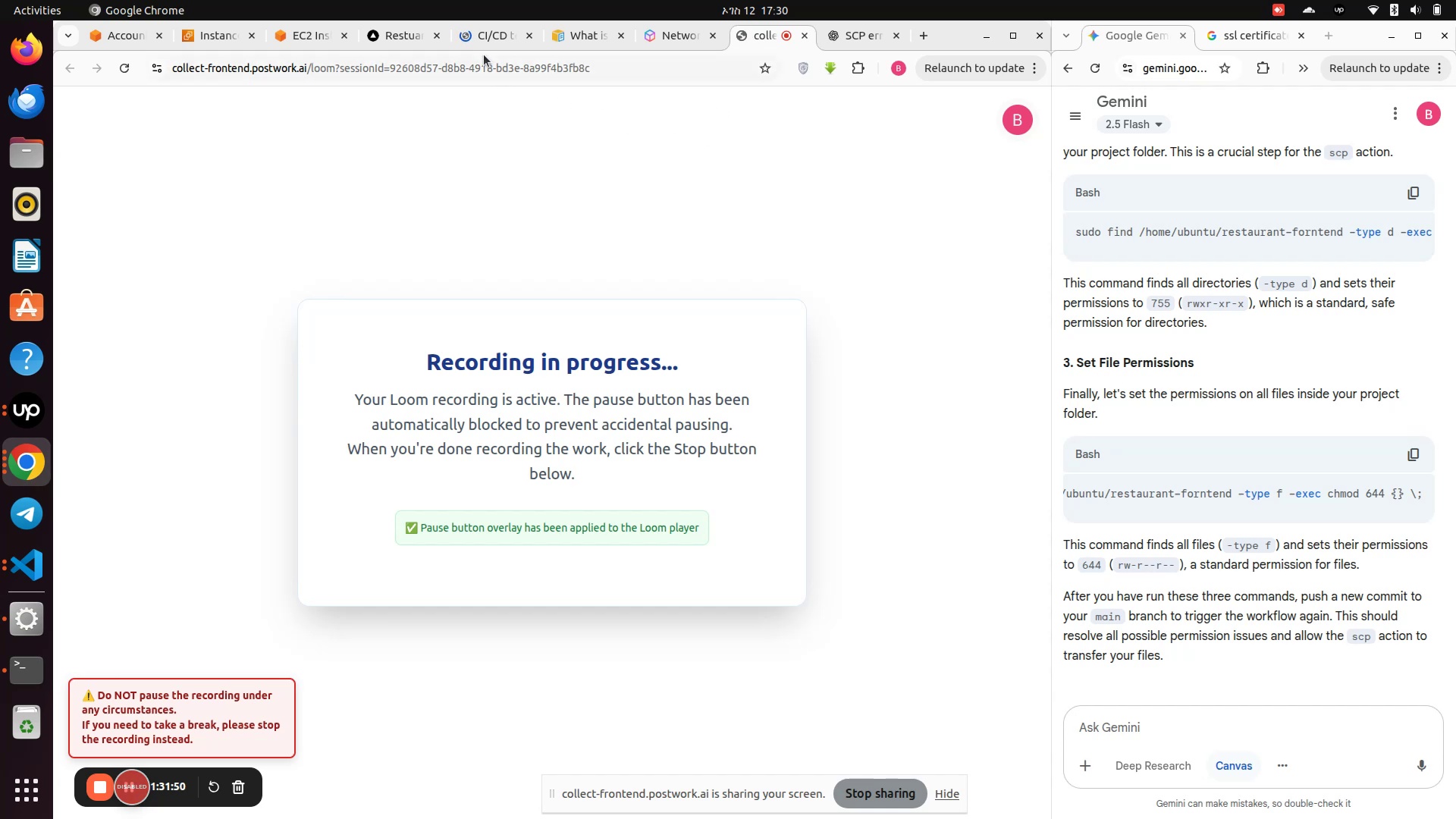 
left_click([475, 36])
 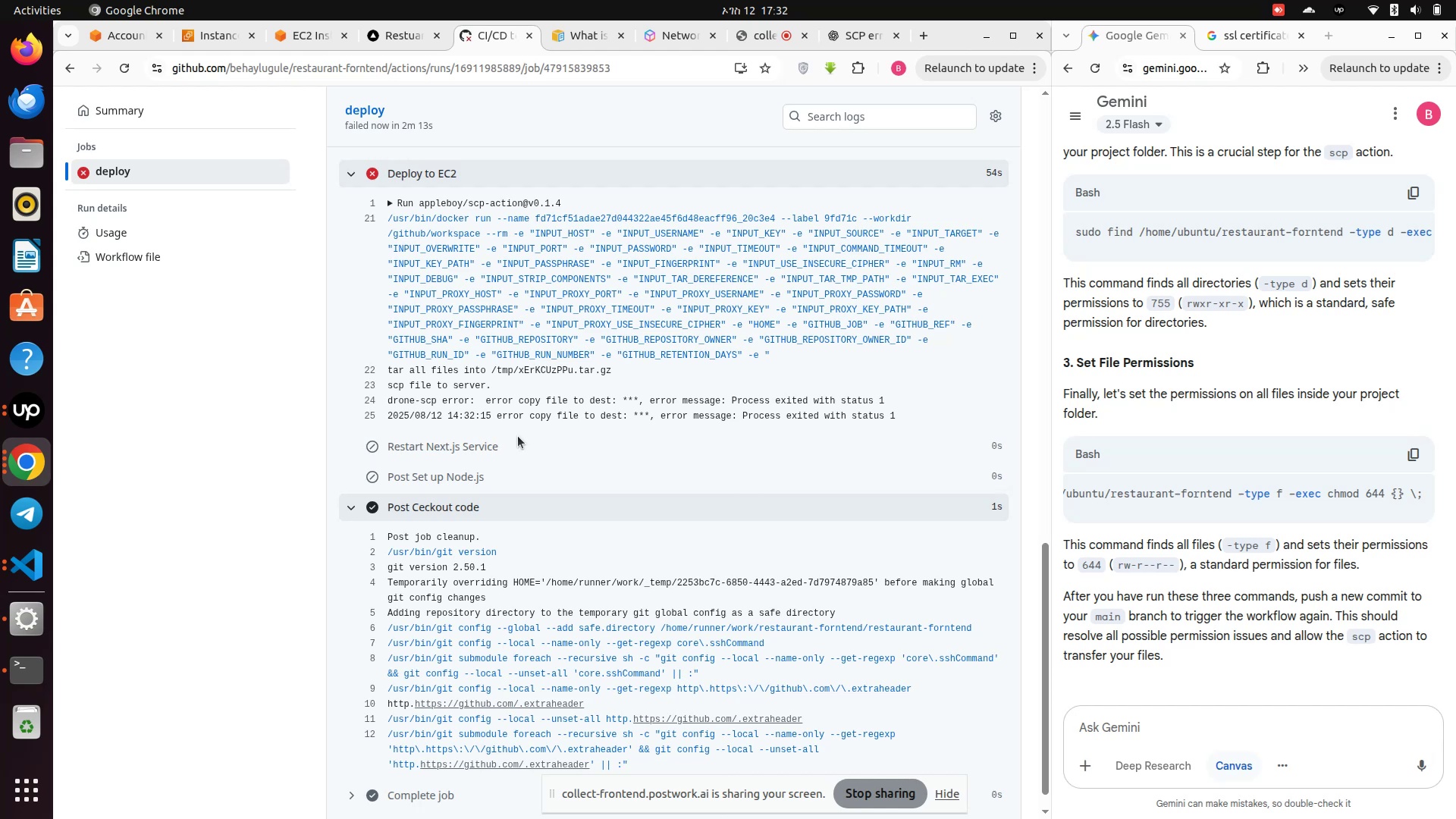 
wait(136.83)
 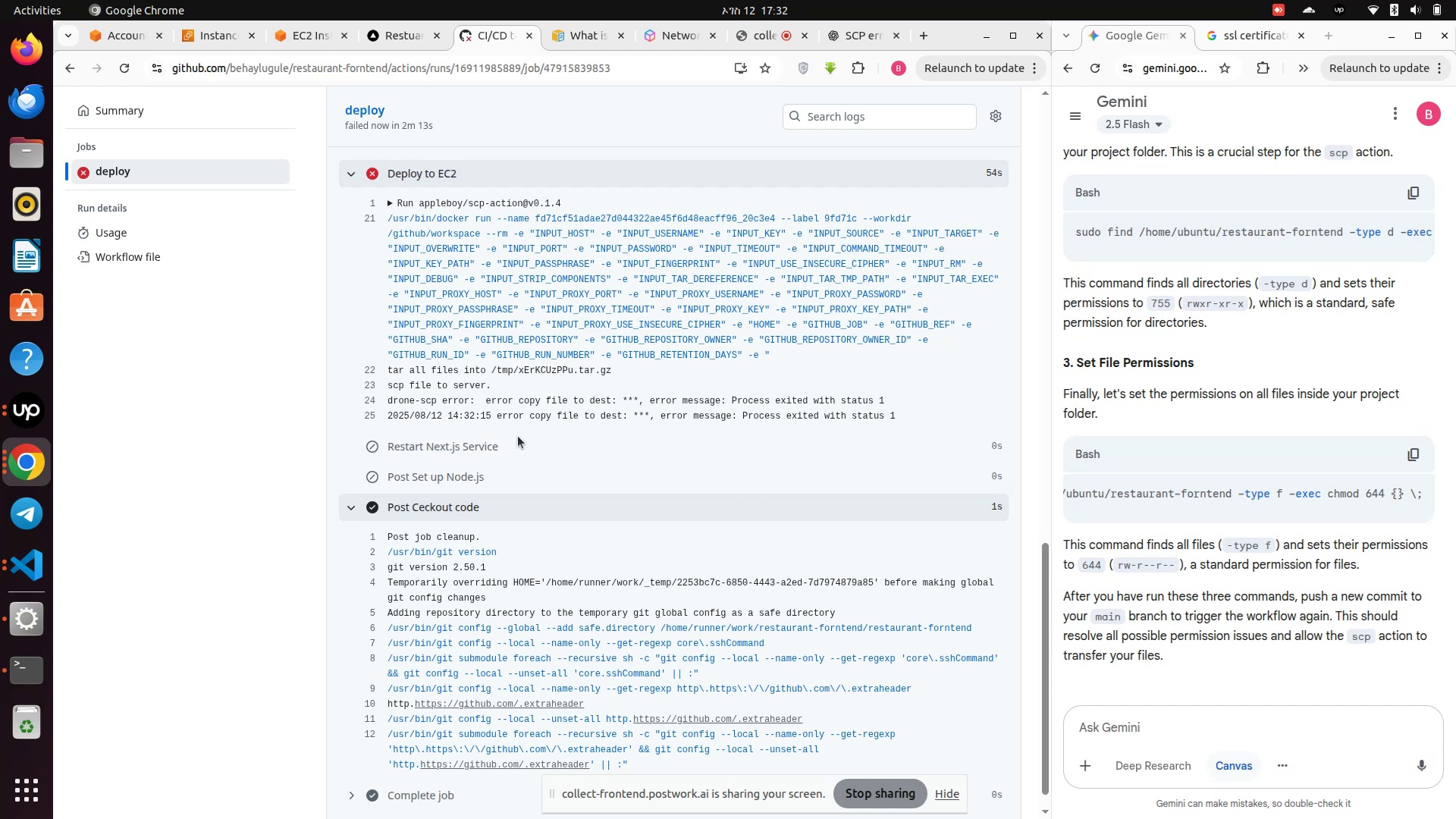 
scroll: coordinate [535, 441], scroll_direction: up, amount: 3.0
 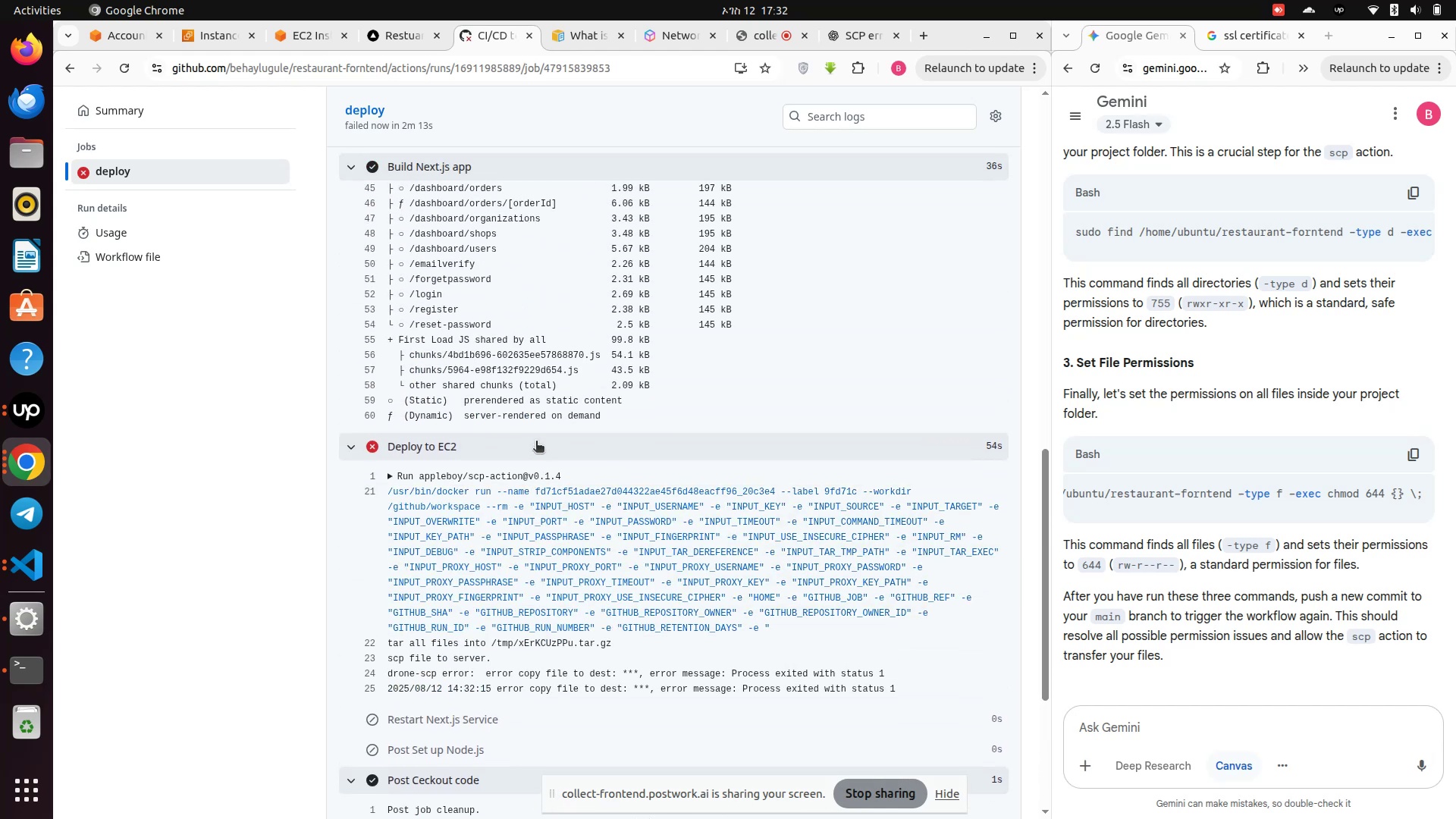 
scroll: coordinate [538, 441], scroll_direction: down, amount: 2.0
 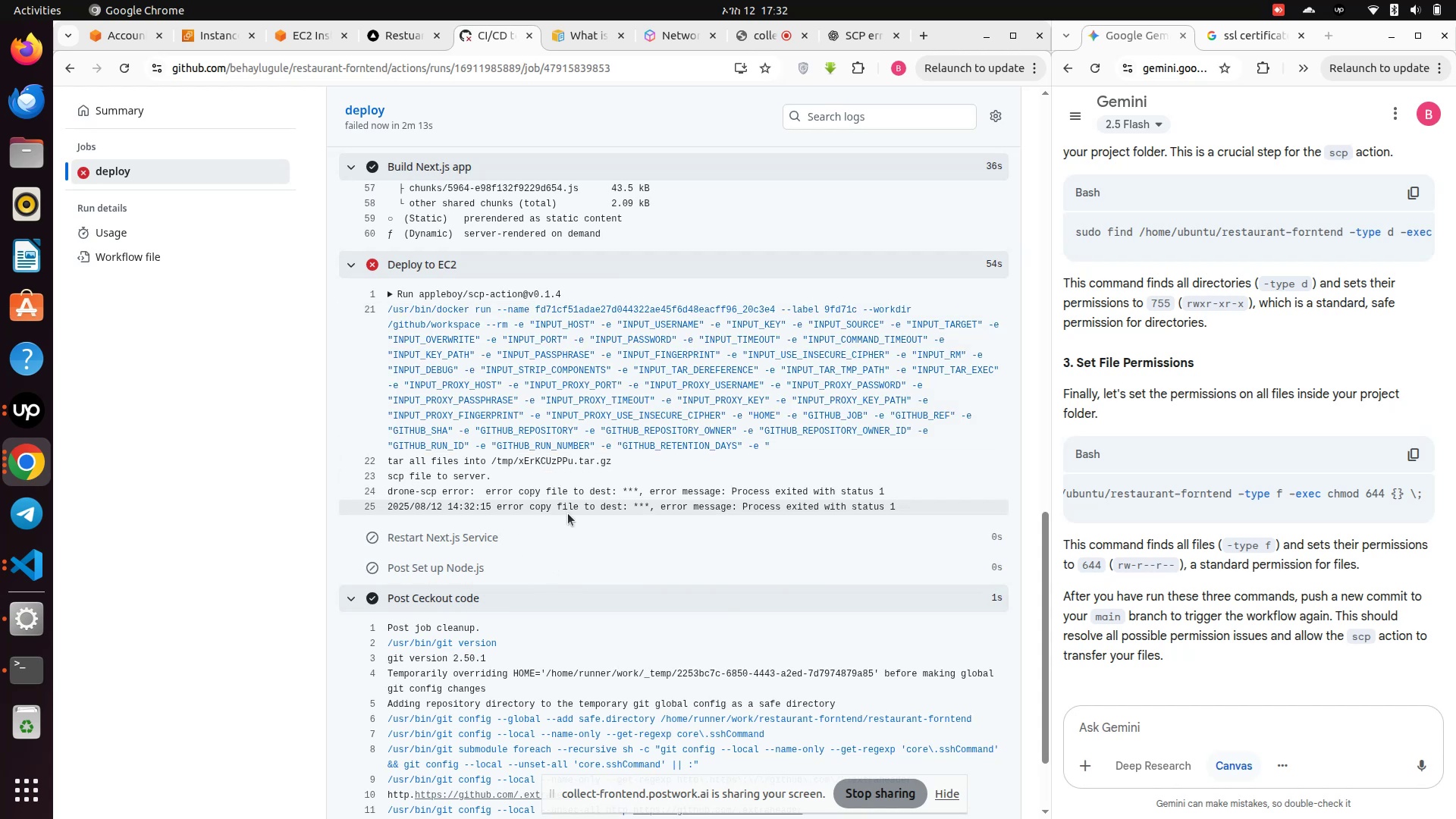 
wait(5.42)
 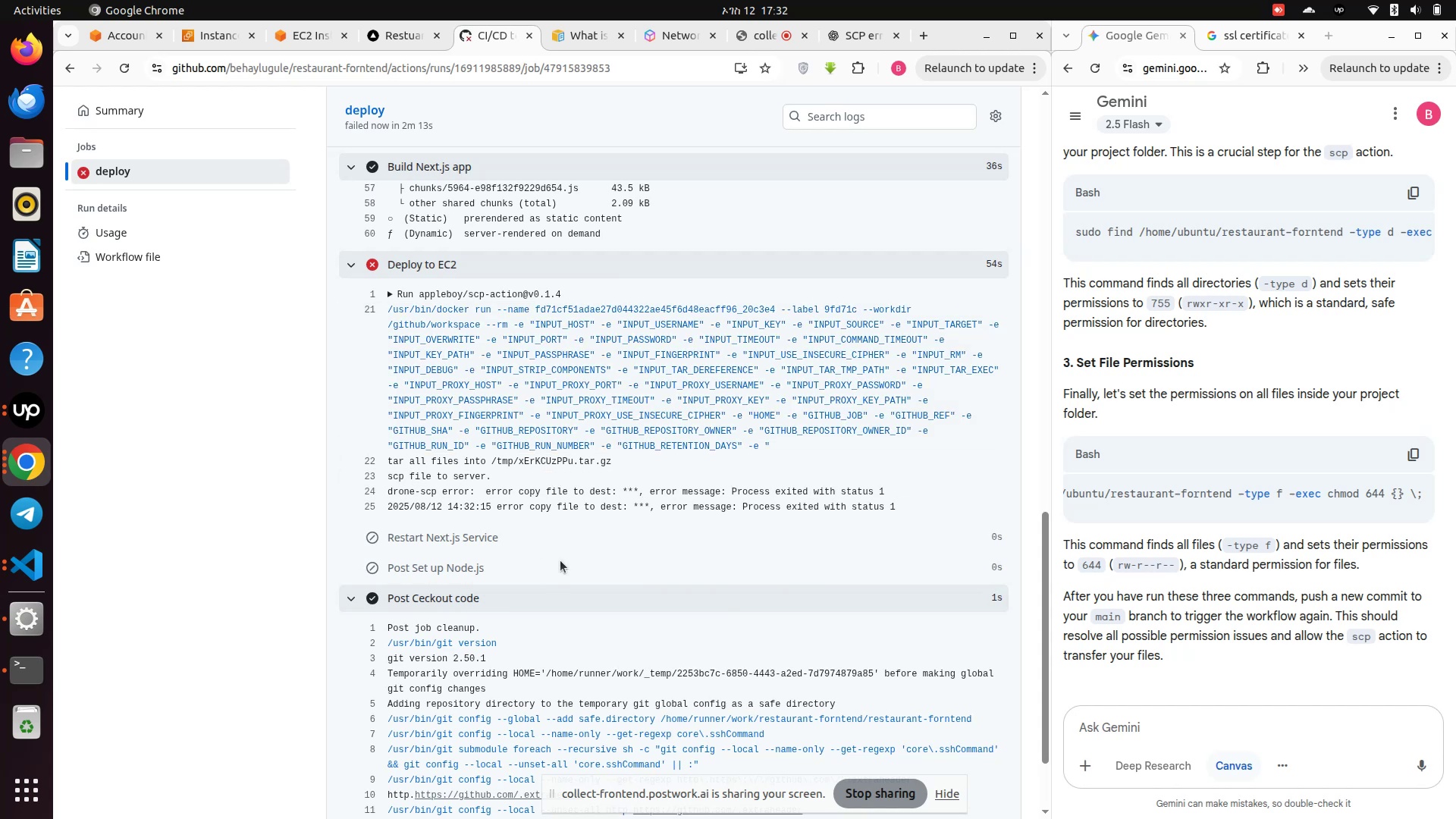 
left_click([494, 520])
 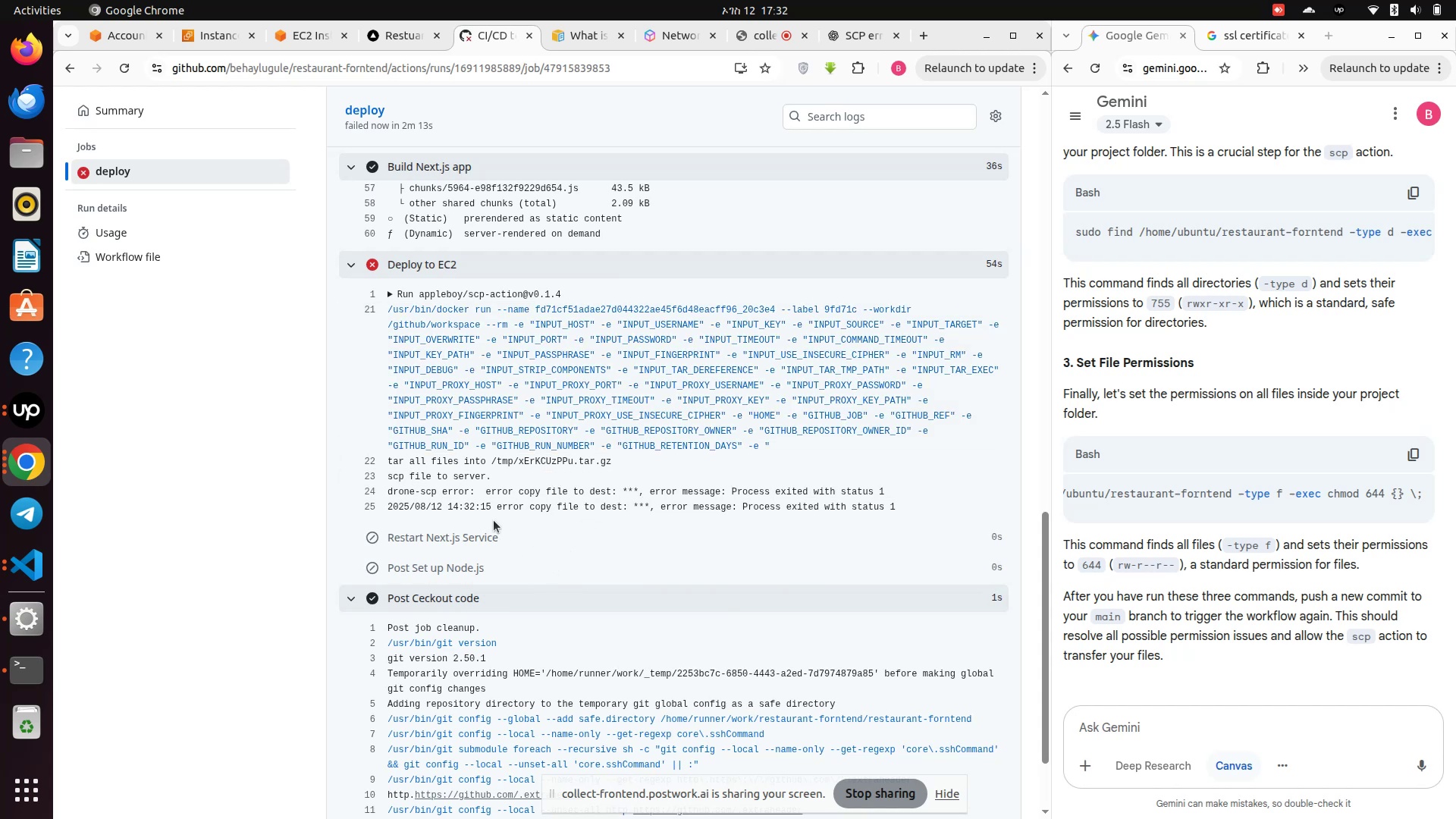 
left_click_drag(start_coordinate=[494, 519], to_coordinate=[398, 266])
 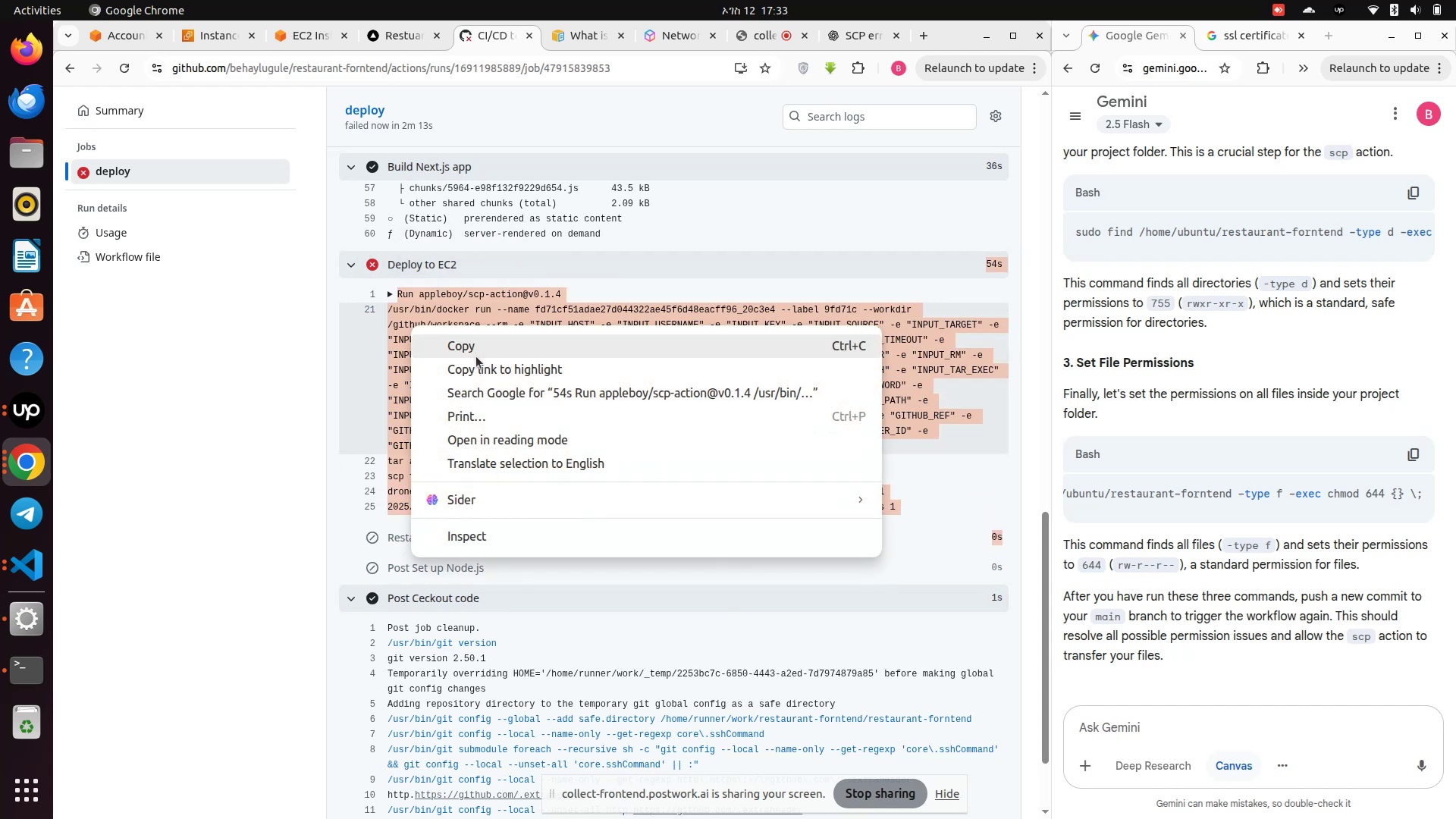 
left_click([476, 356])
 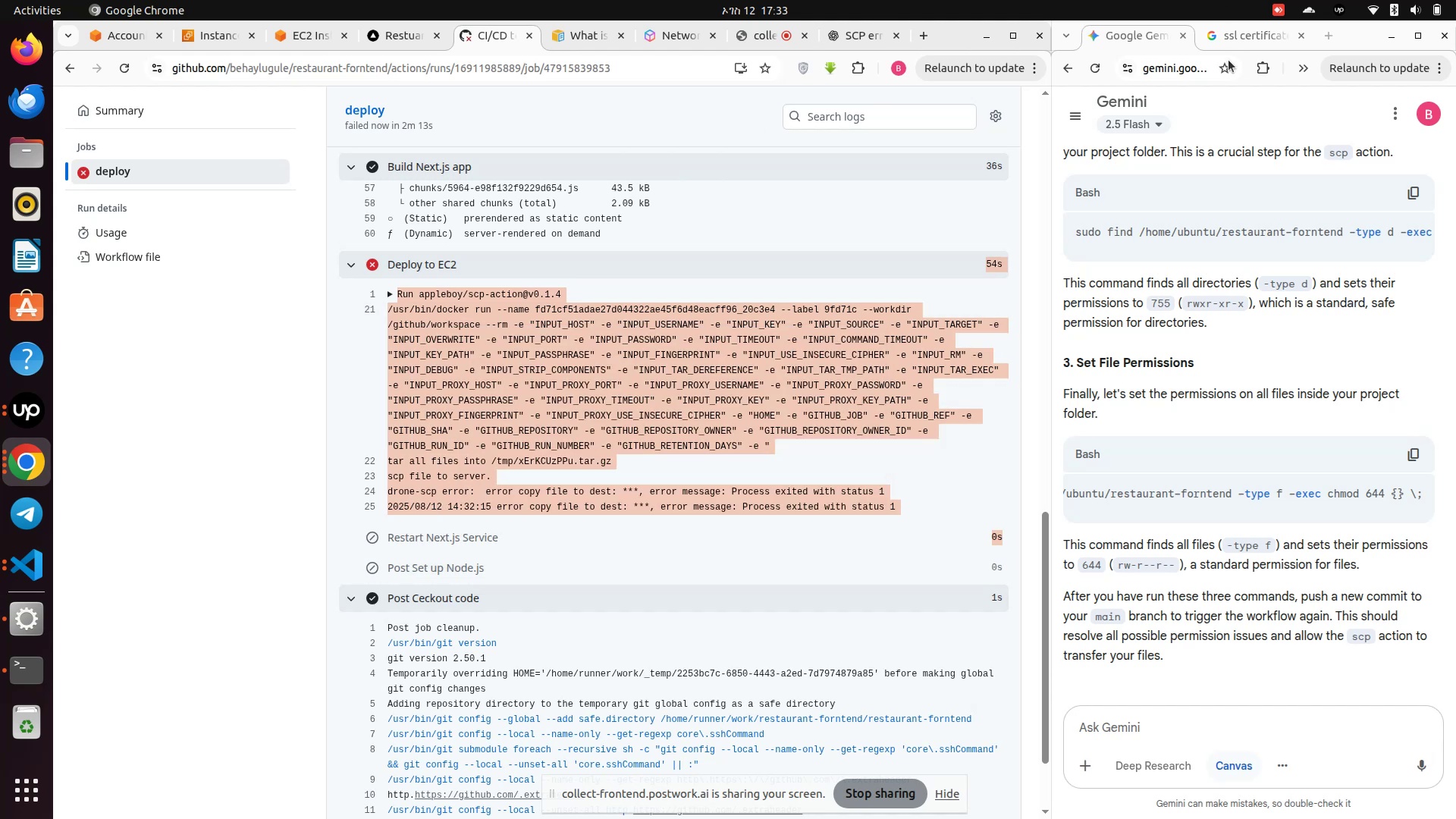 
scroll: coordinate [1229, 673], scroll_direction: down, amount: 4.0
 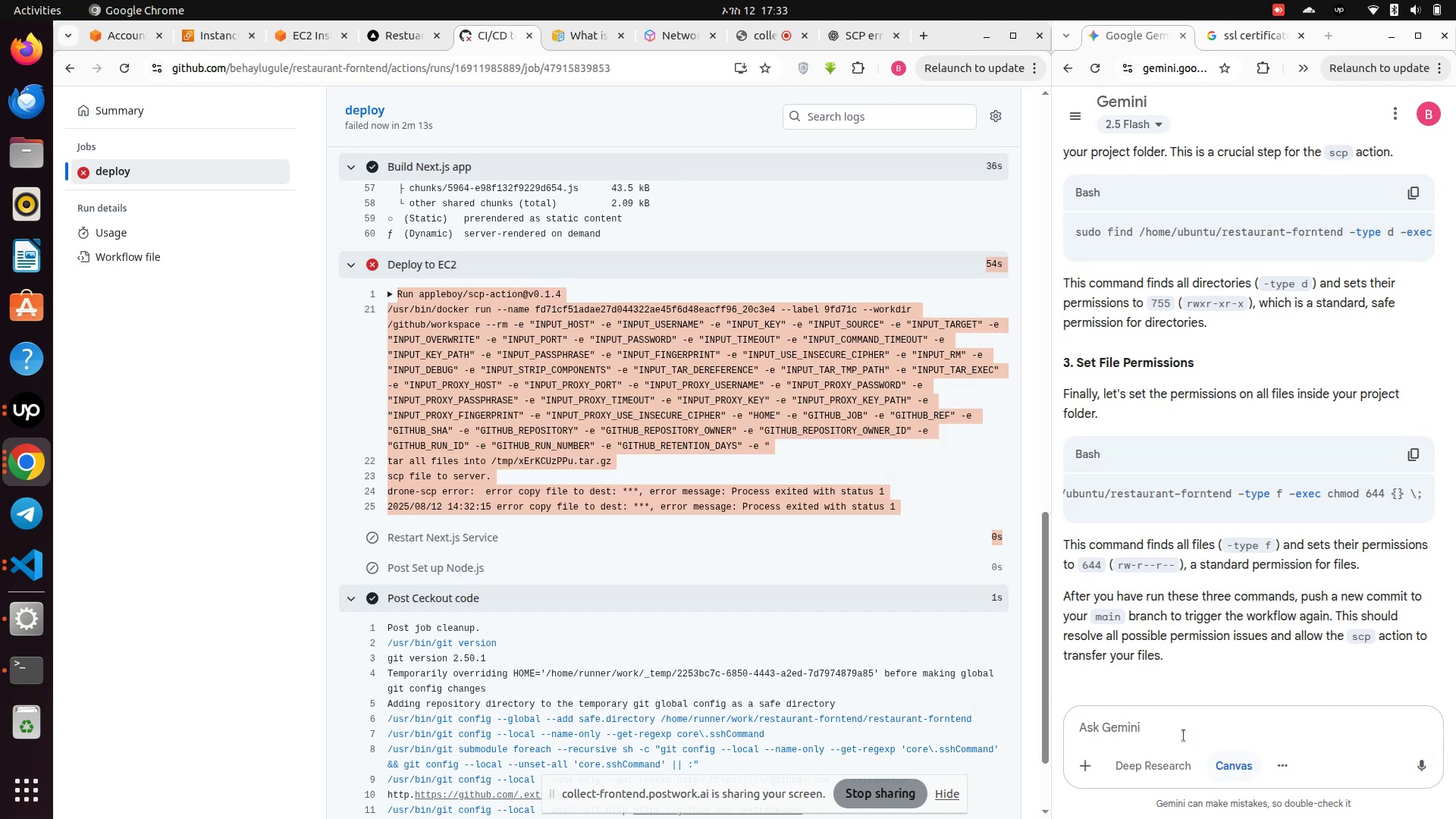 
left_click([1183, 736])
 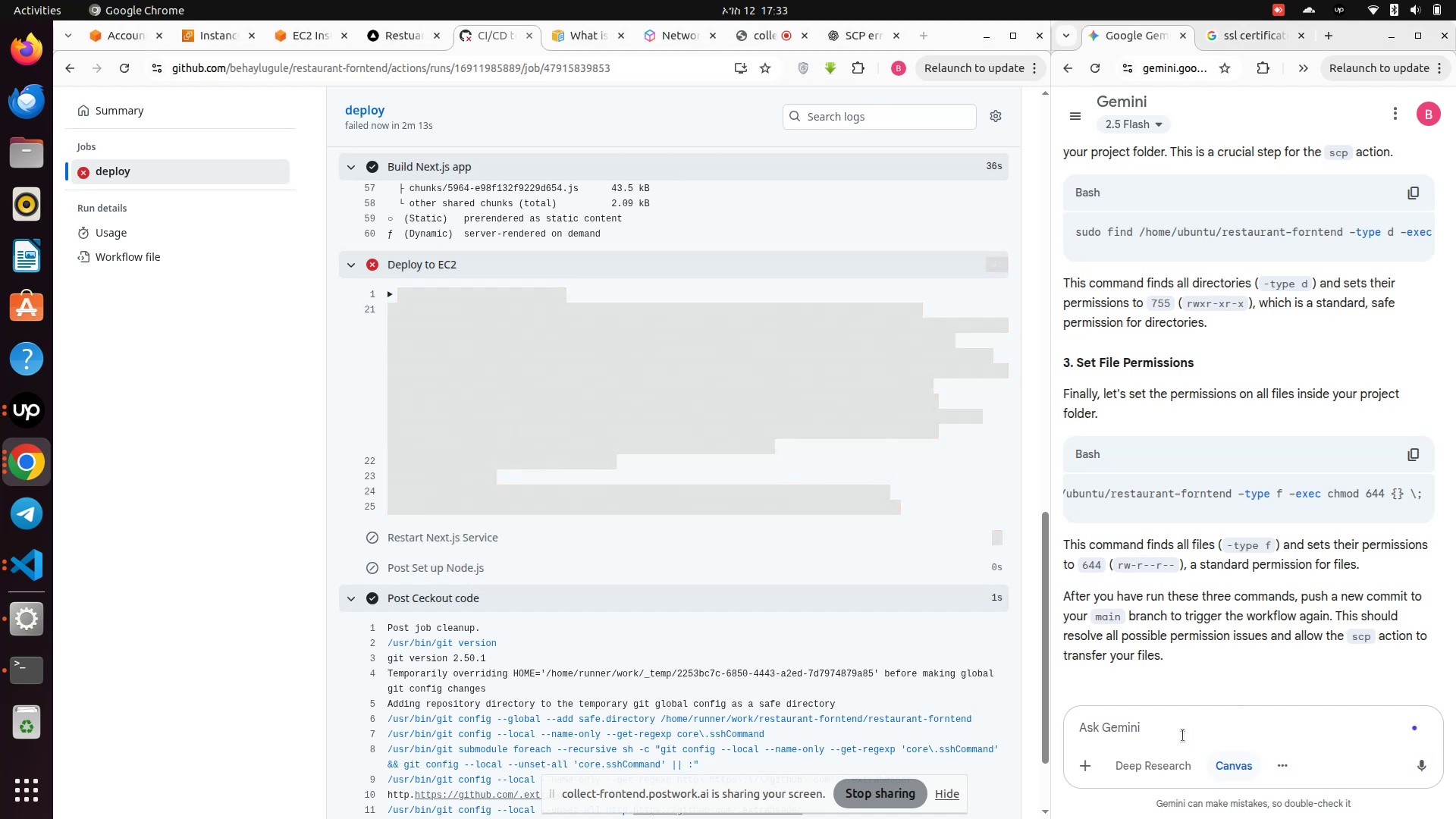 
key(Control+V)
 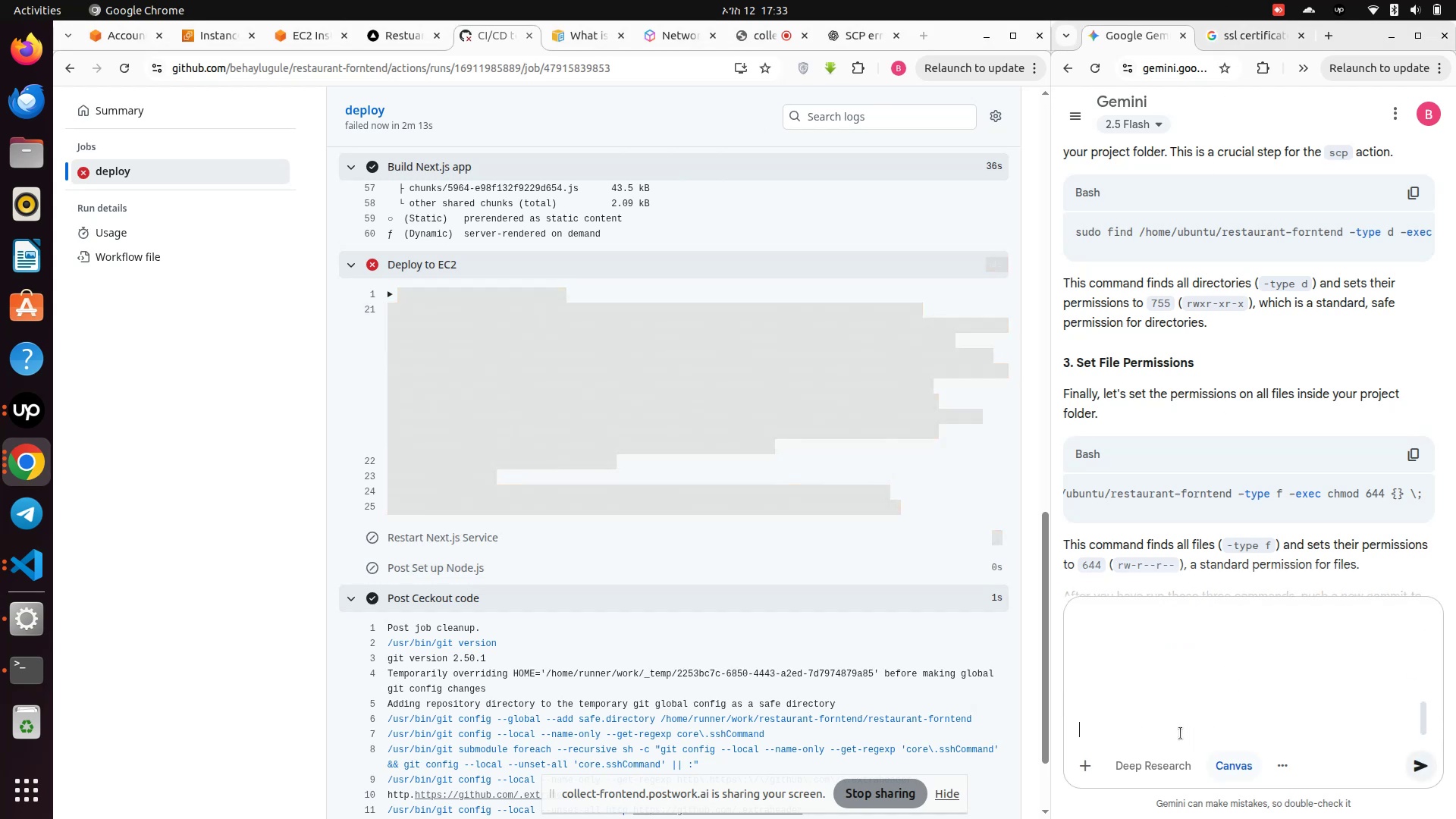 
key(Enter)
 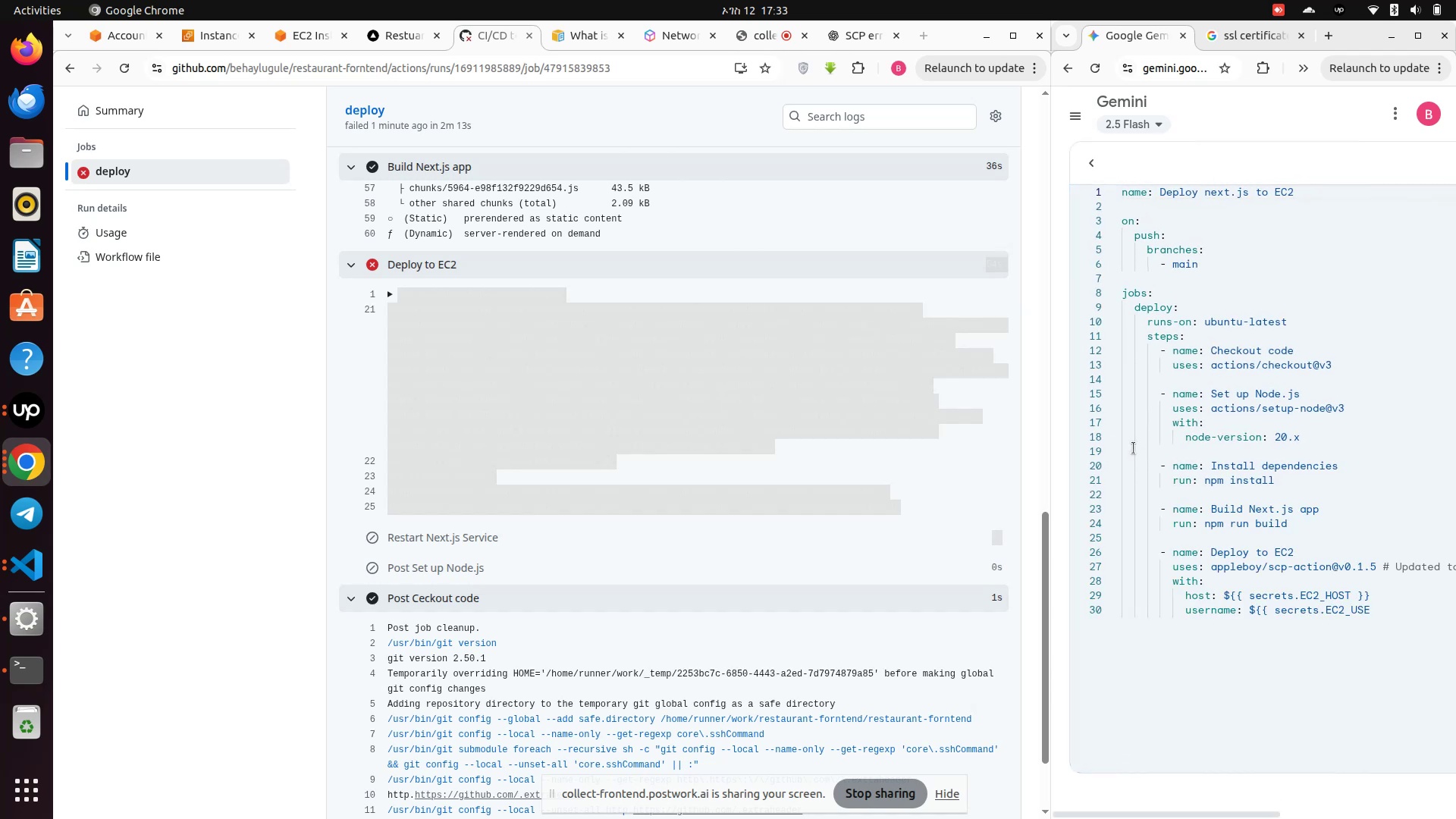 
wait(13.57)
 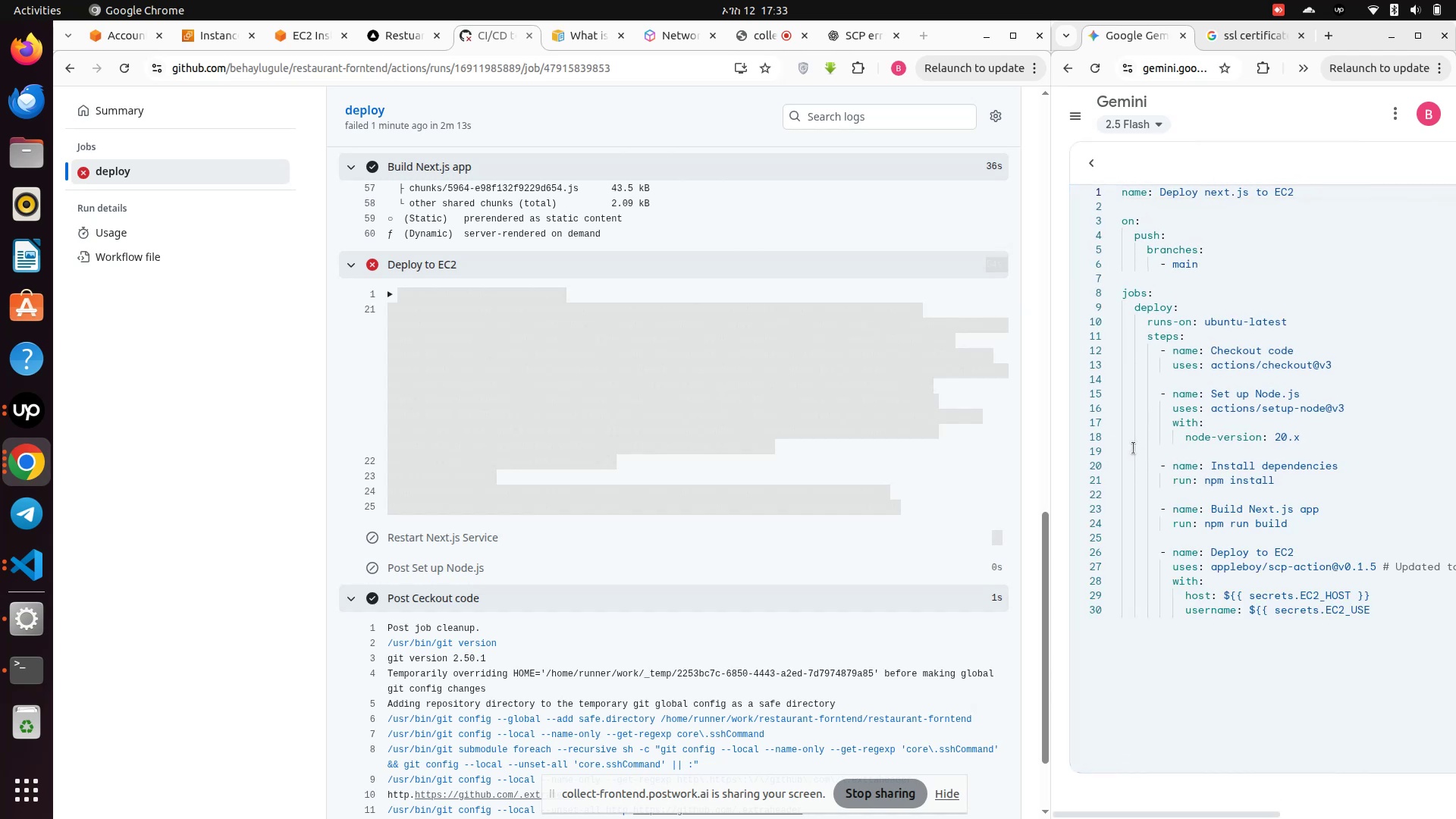 
scroll: coordinate [1193, 449], scroll_direction: down, amount: 11.0
 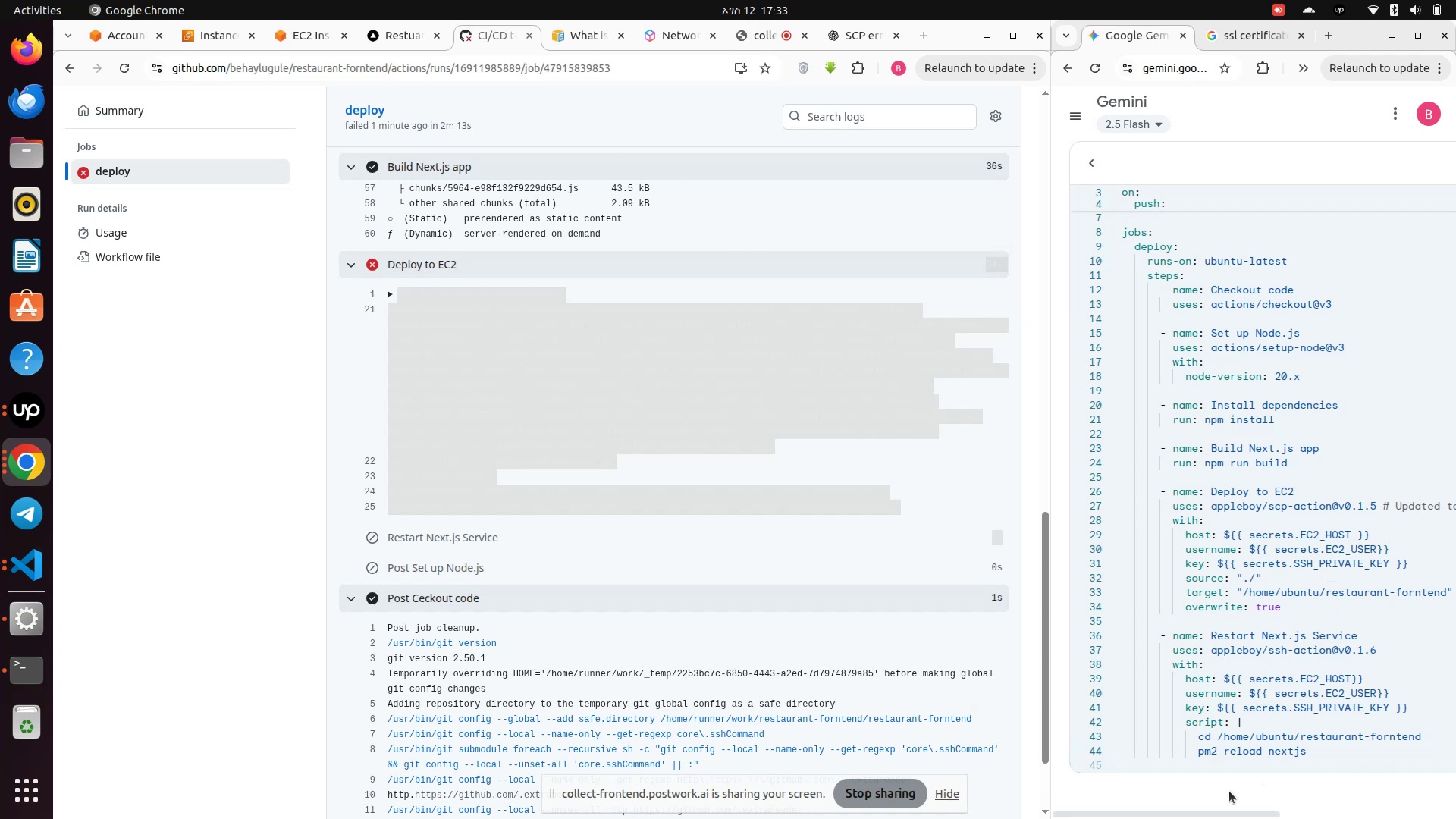 
wait(5.71)
 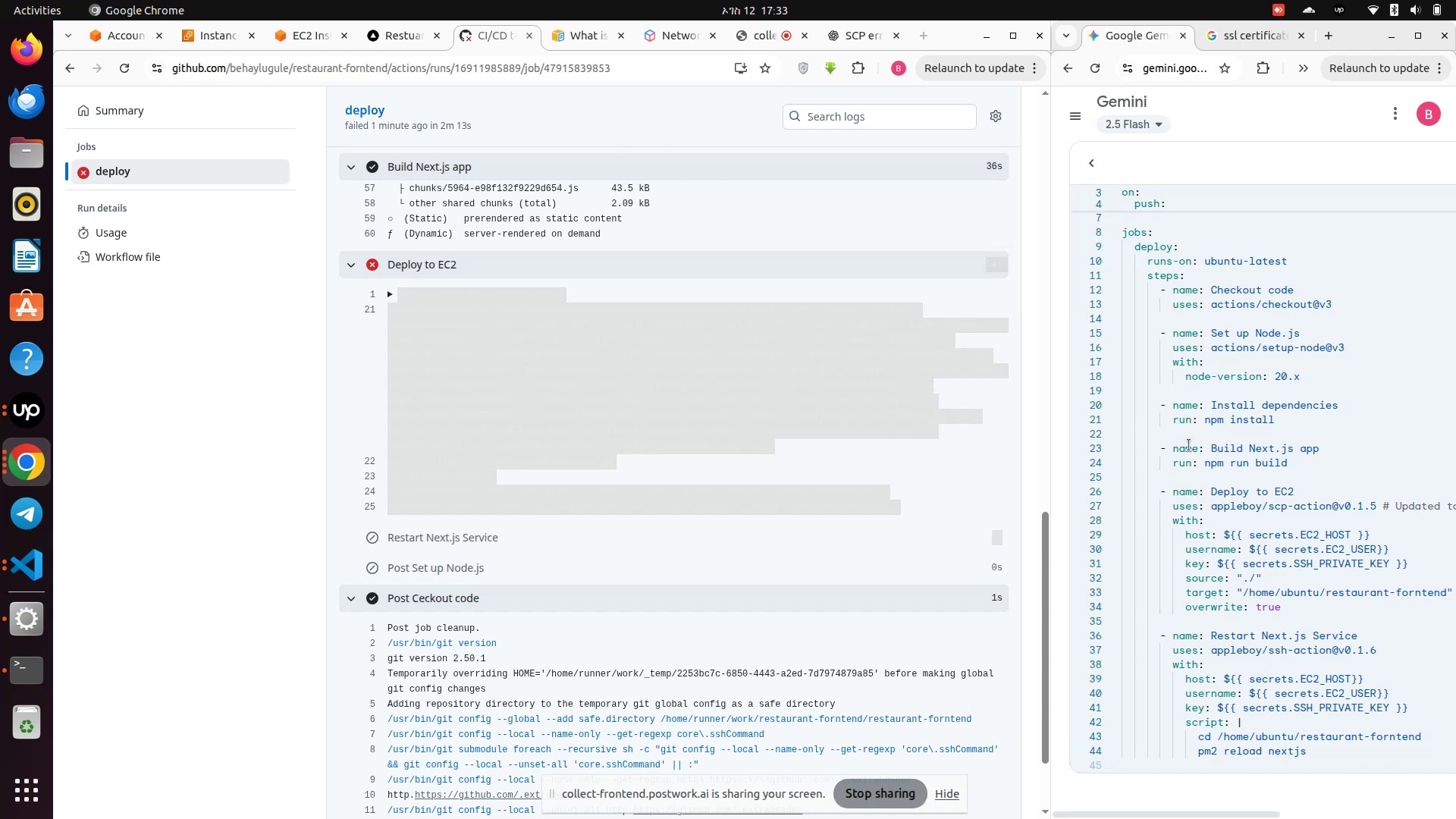 
left_click([1263, 598])
 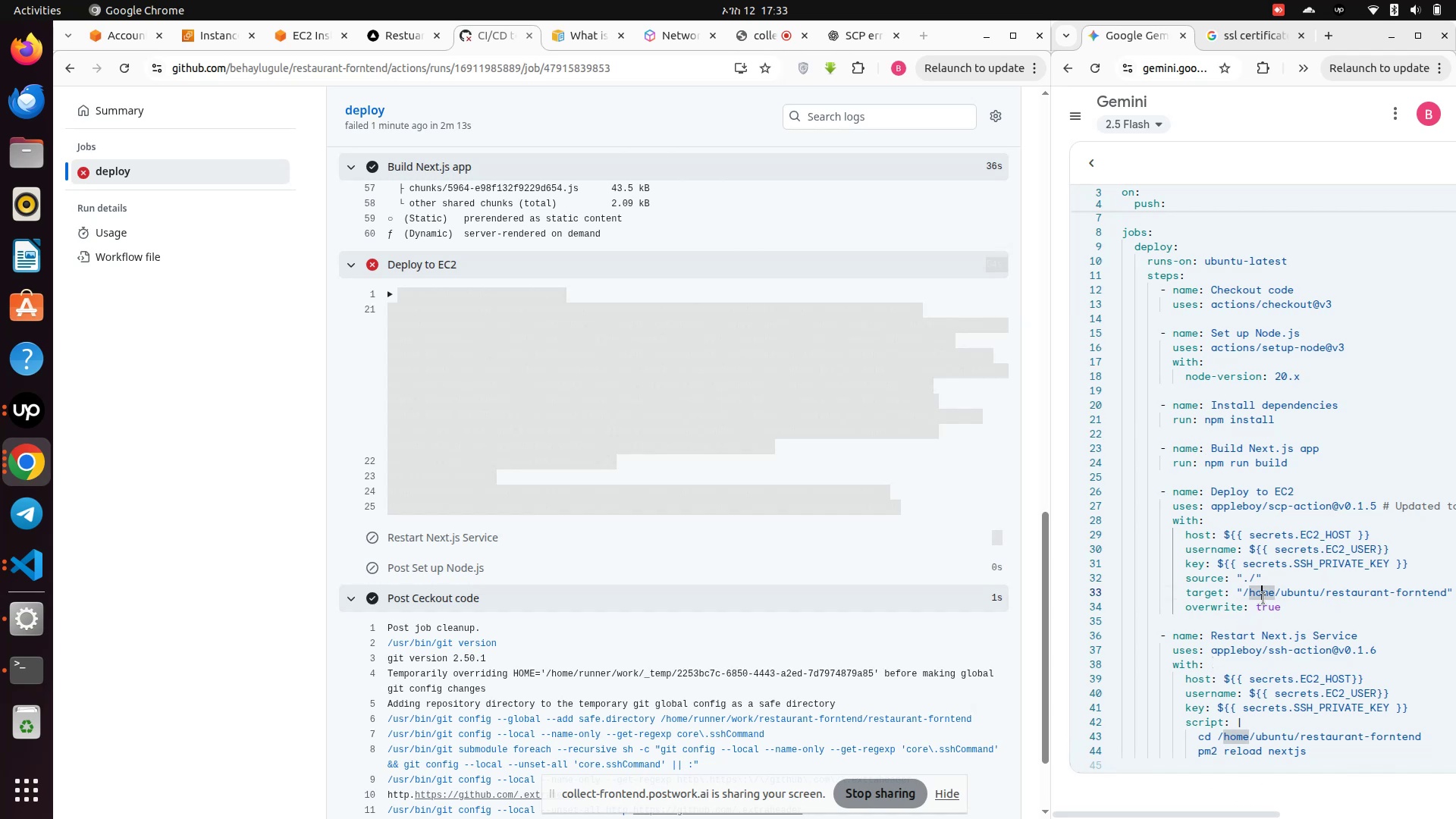 
scroll: coordinate [1141, 223], scroll_direction: up, amount: 10.0
 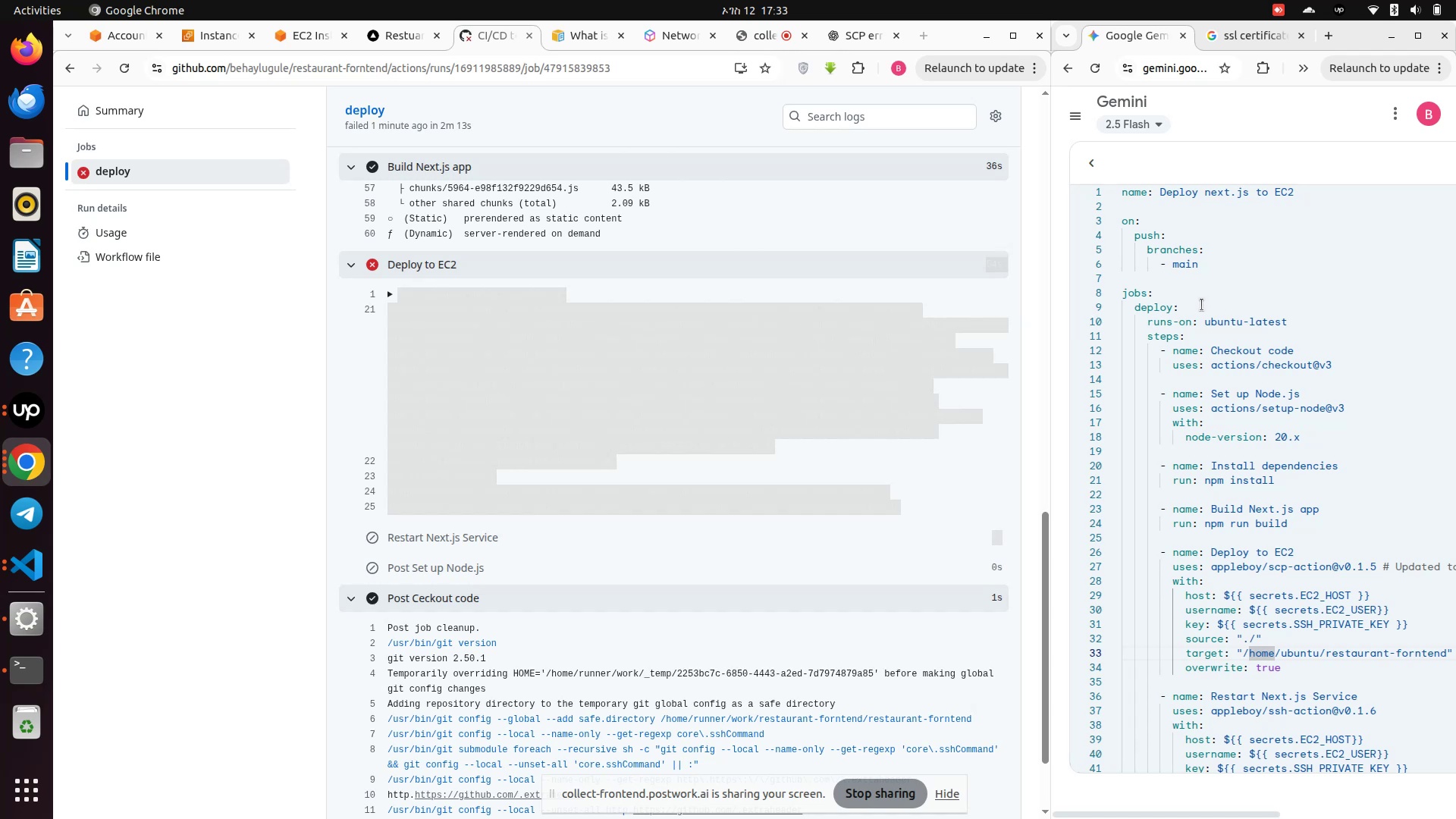 
key(Control+A)
 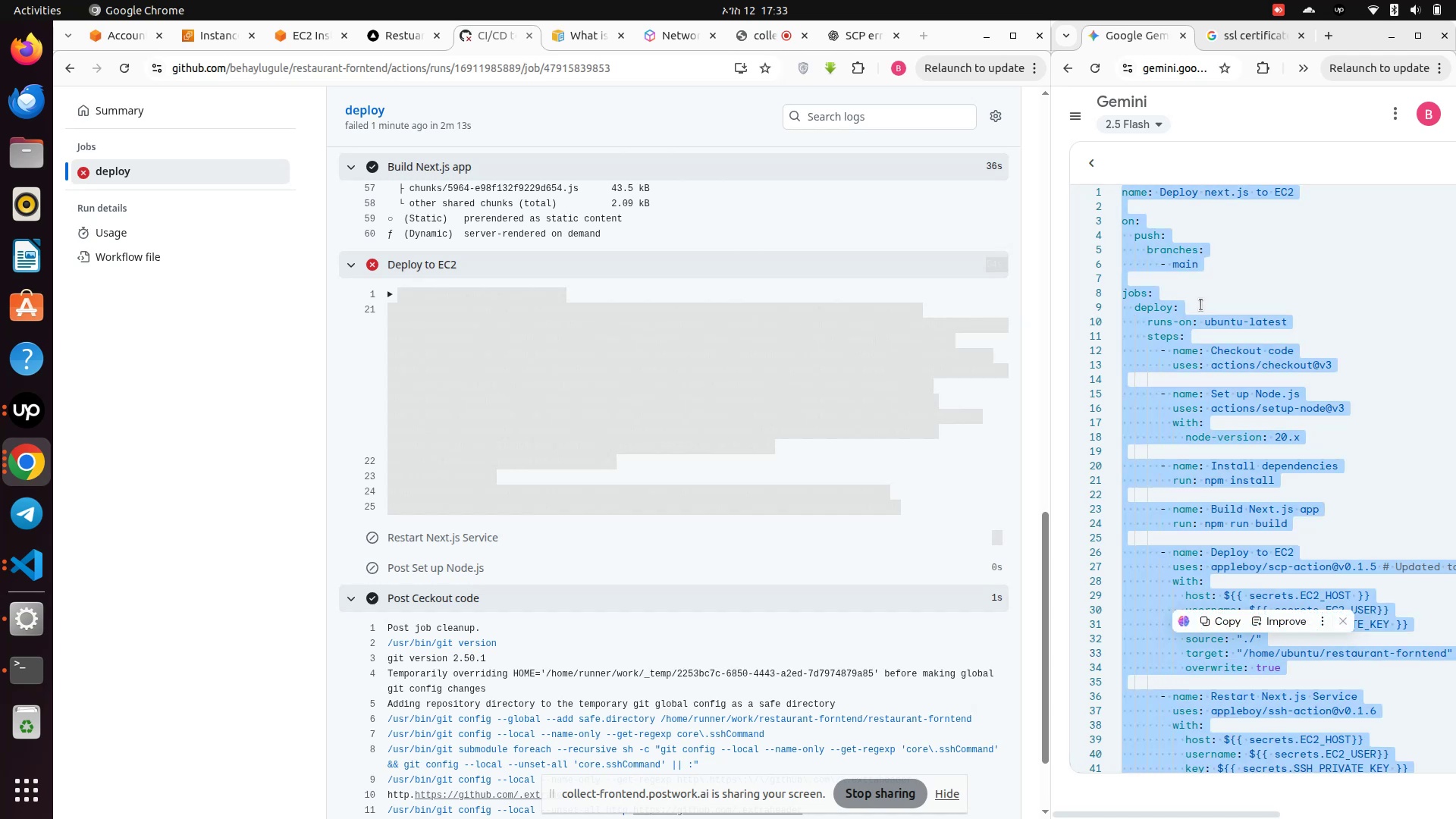 
key(Control+C)
 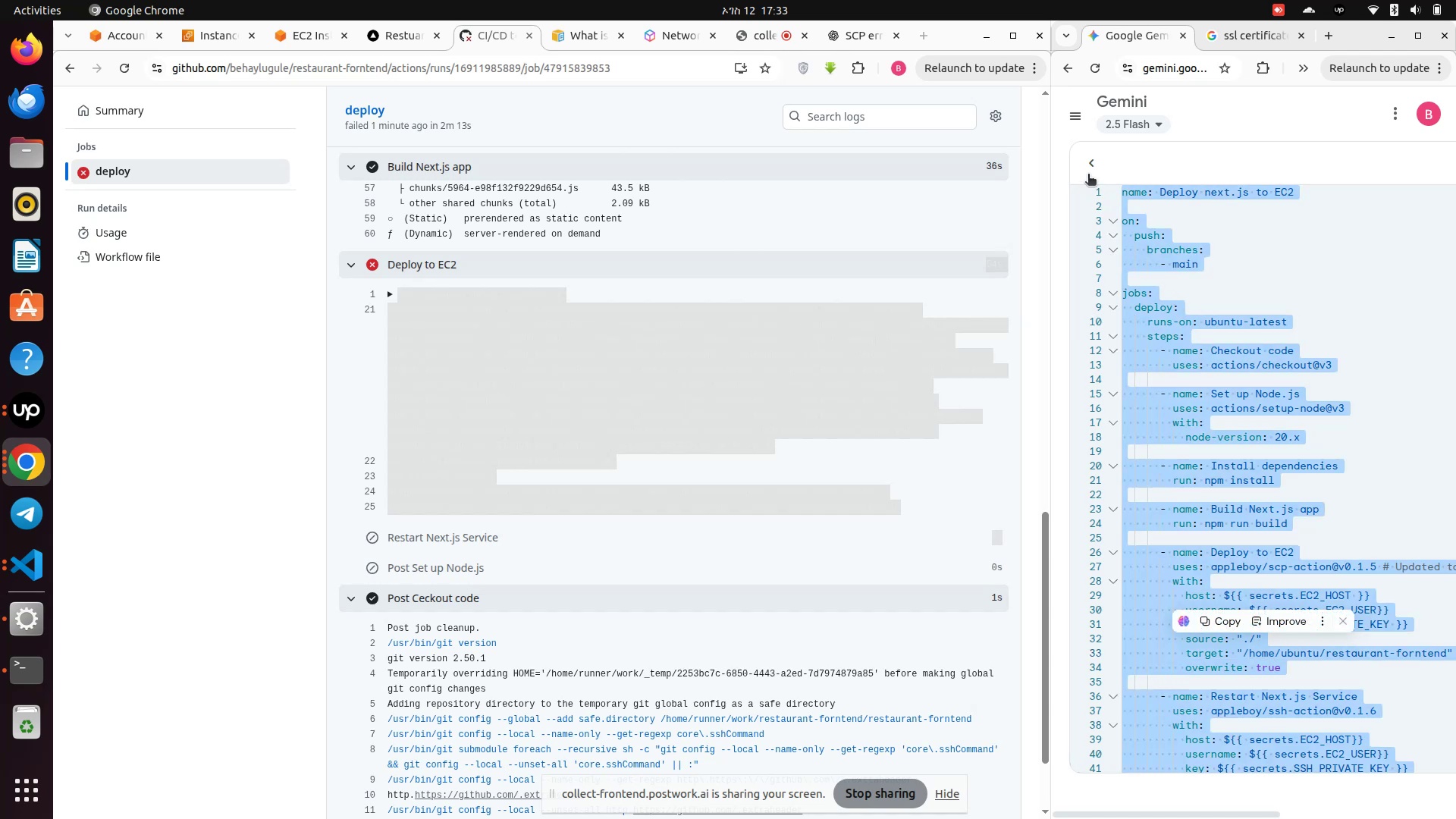 
left_click([1082, 168])
 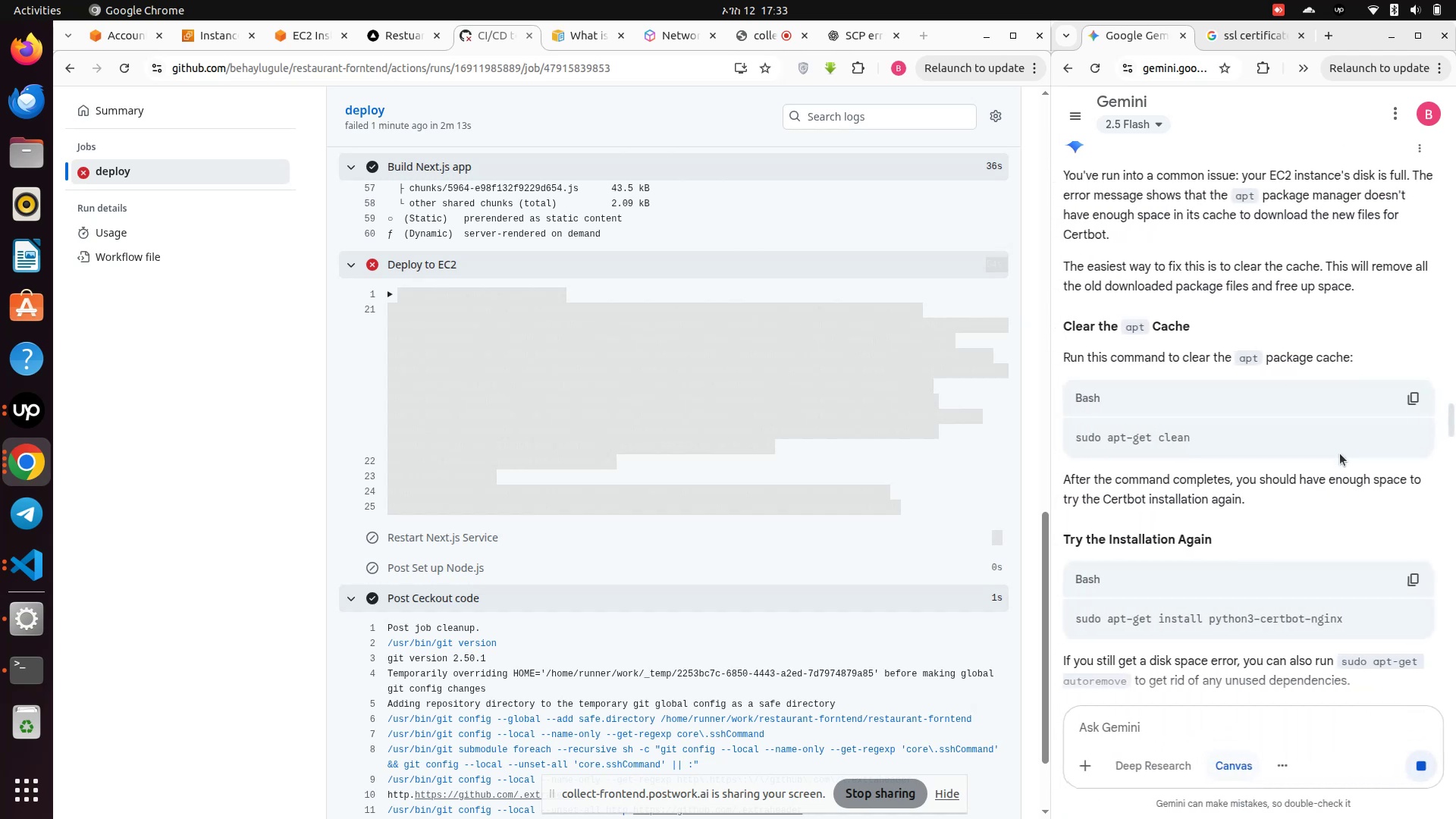 
scroll: coordinate [1354, 449], scroll_direction: down, amount: 81.0
 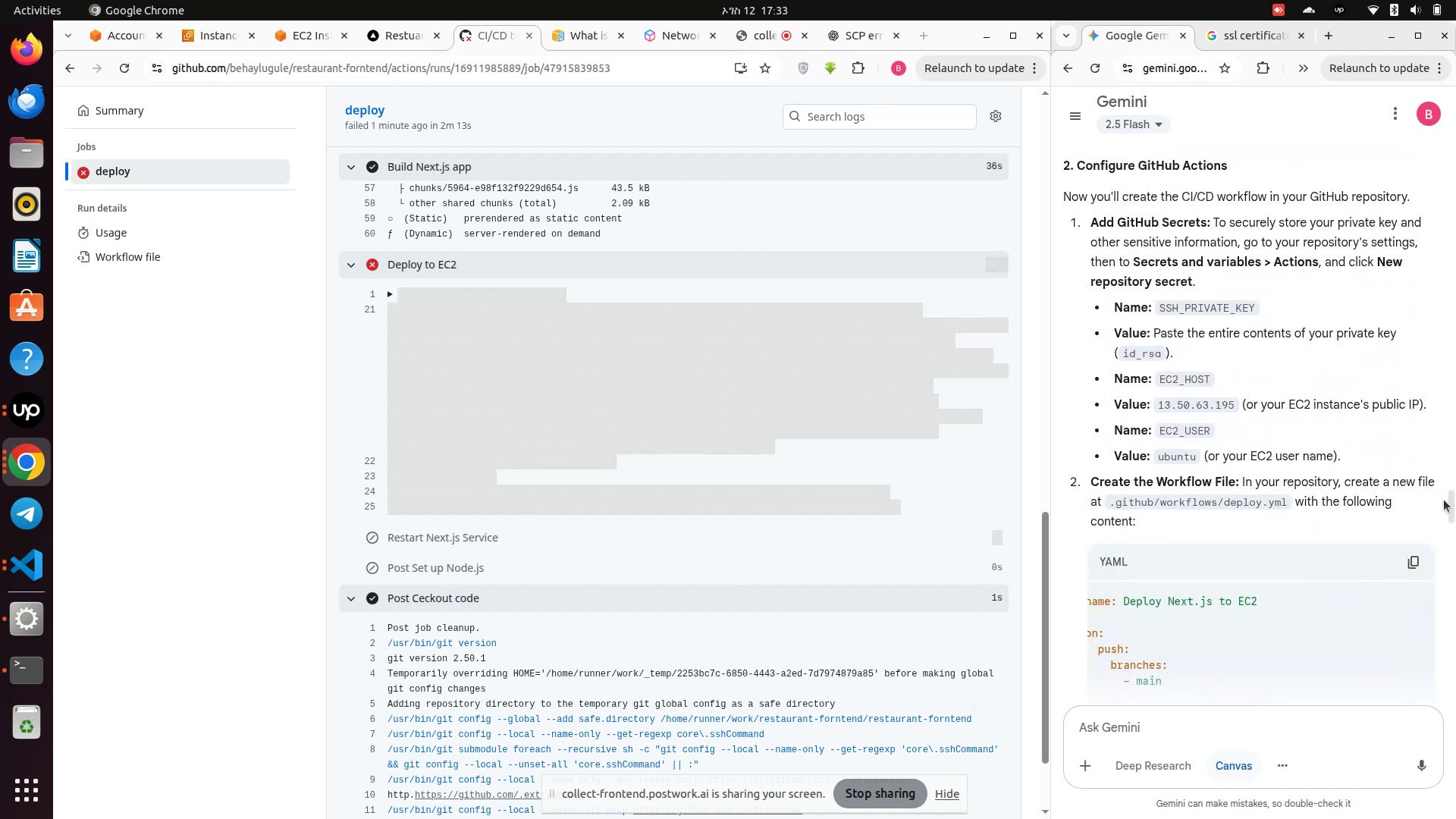 
left_click_drag(start_coordinate=[1450, 508], to_coordinate=[1448, 720])
 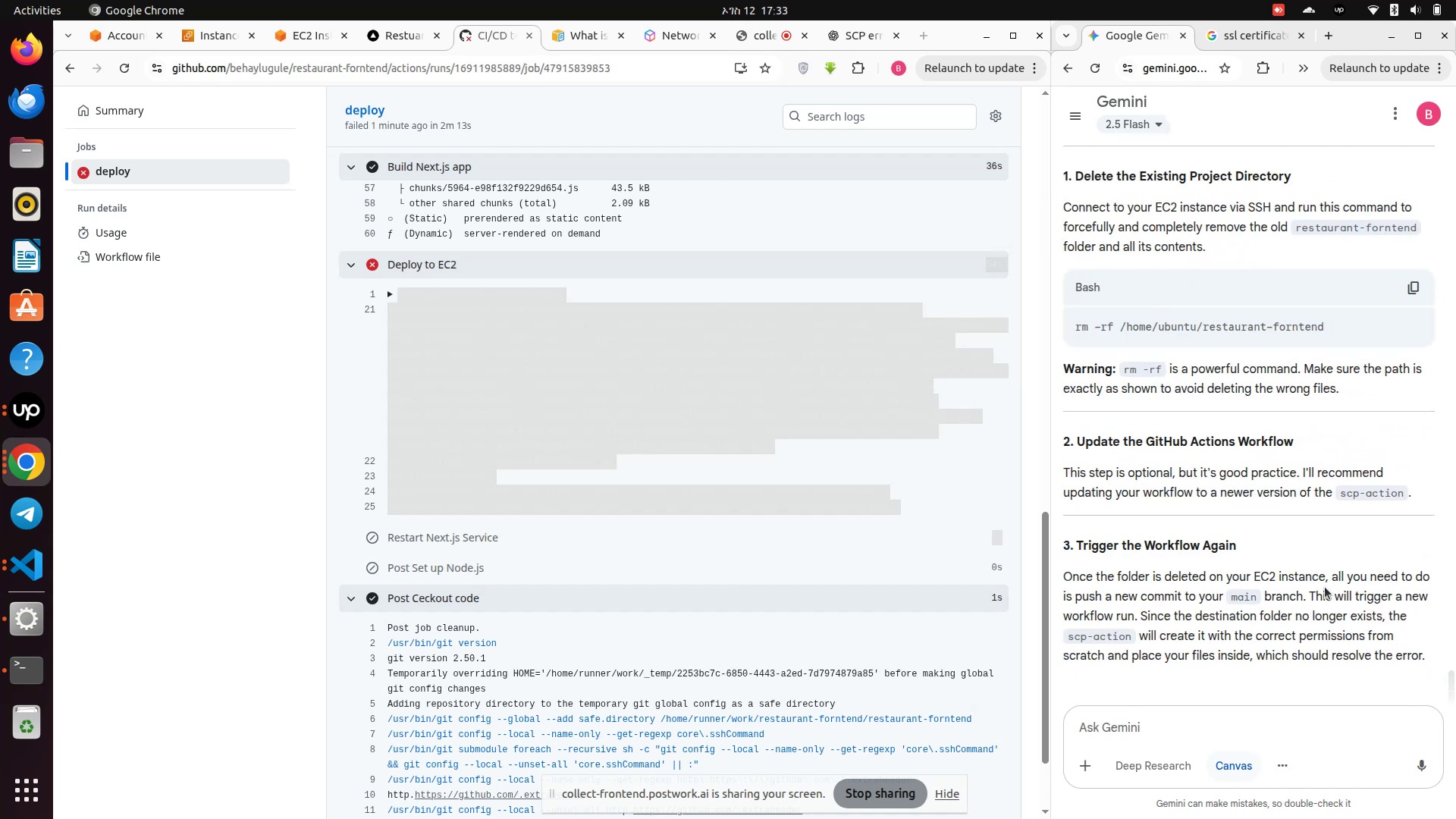 
scroll: coordinate [1320, 563], scroll_direction: up, amount: 3.0
 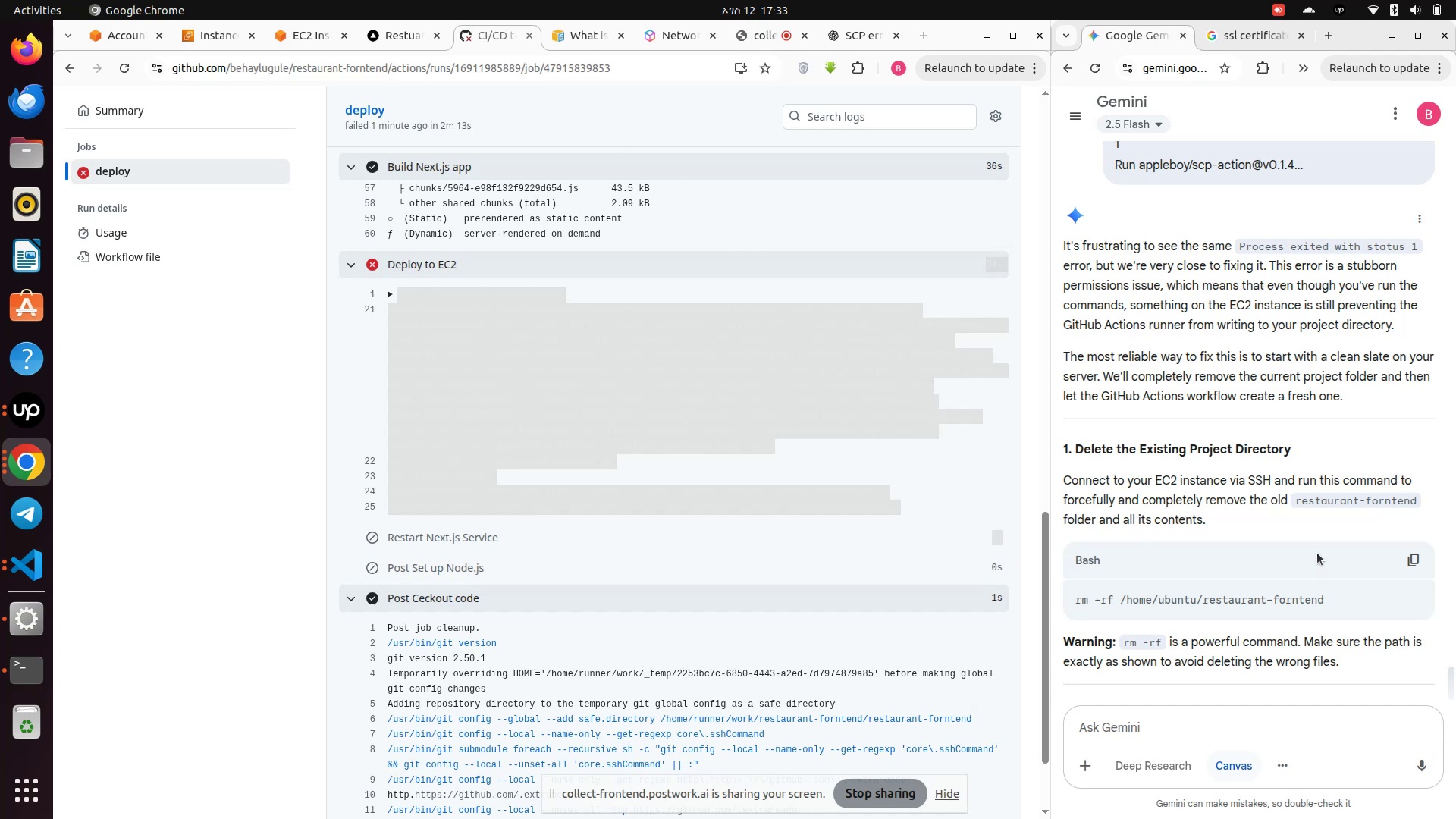 
wait(15.13)
 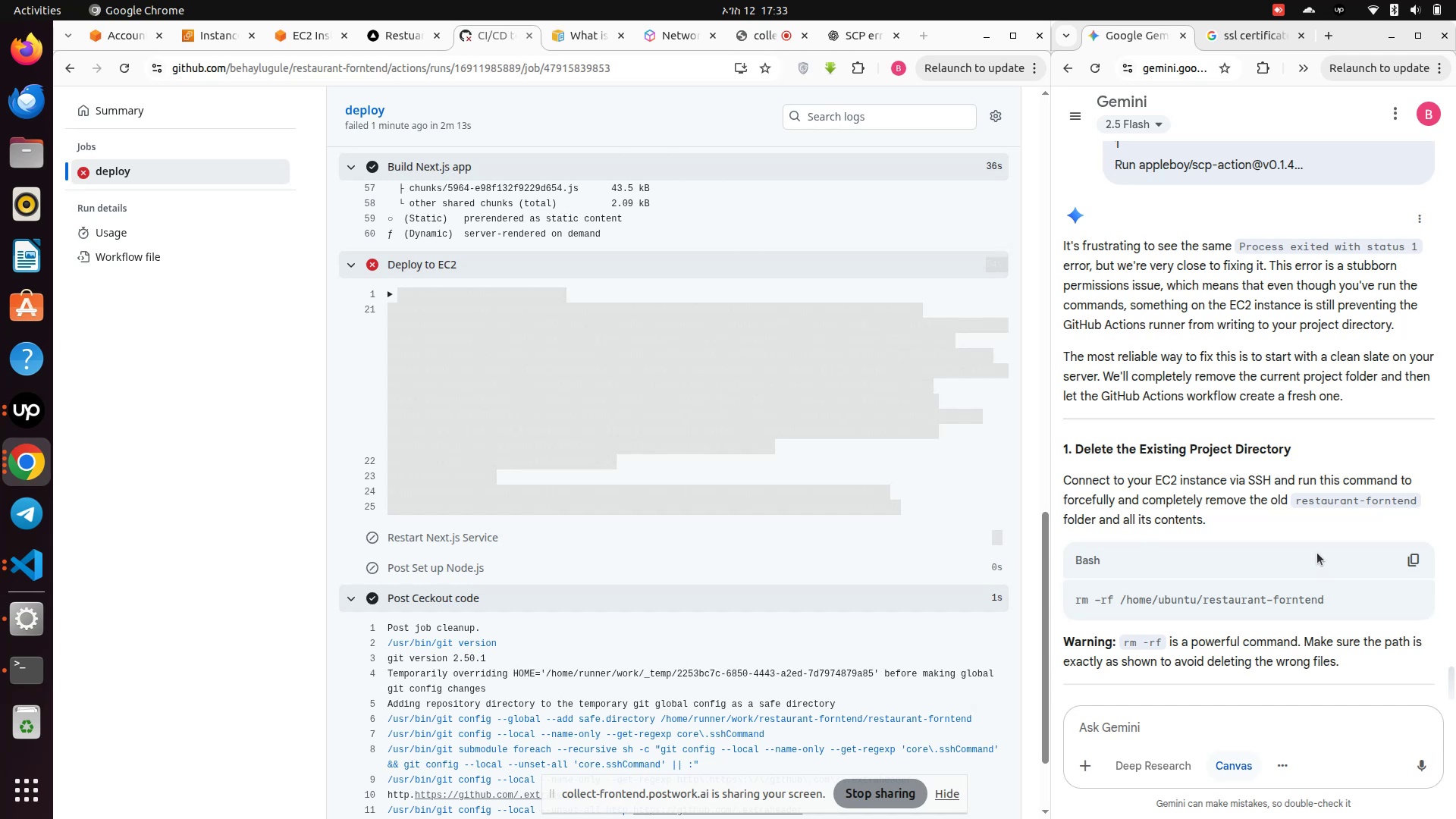 
scroll: coordinate [1317, 553], scroll_direction: down, amount: 2.0
 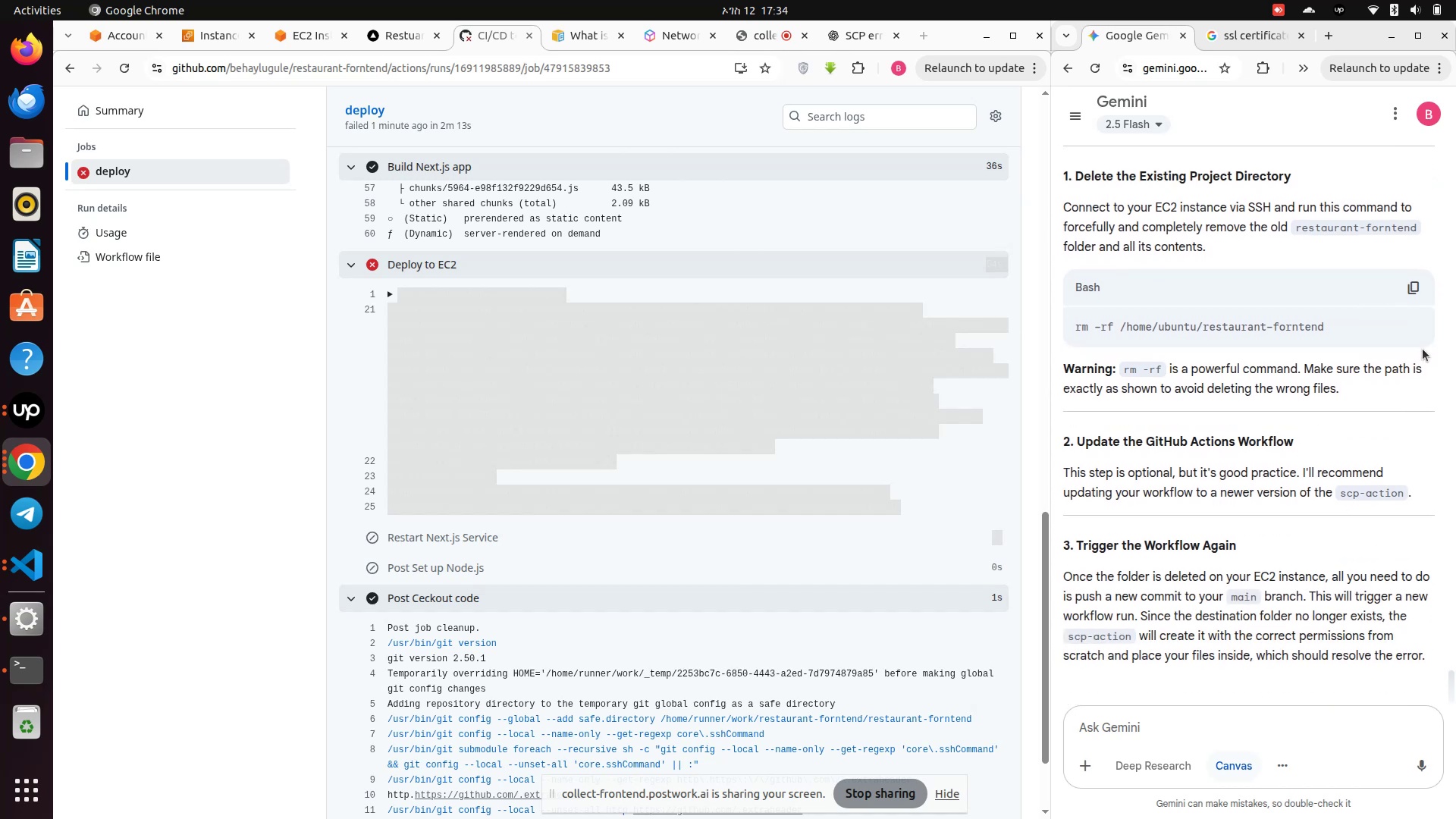 
left_click([1403, 283])
 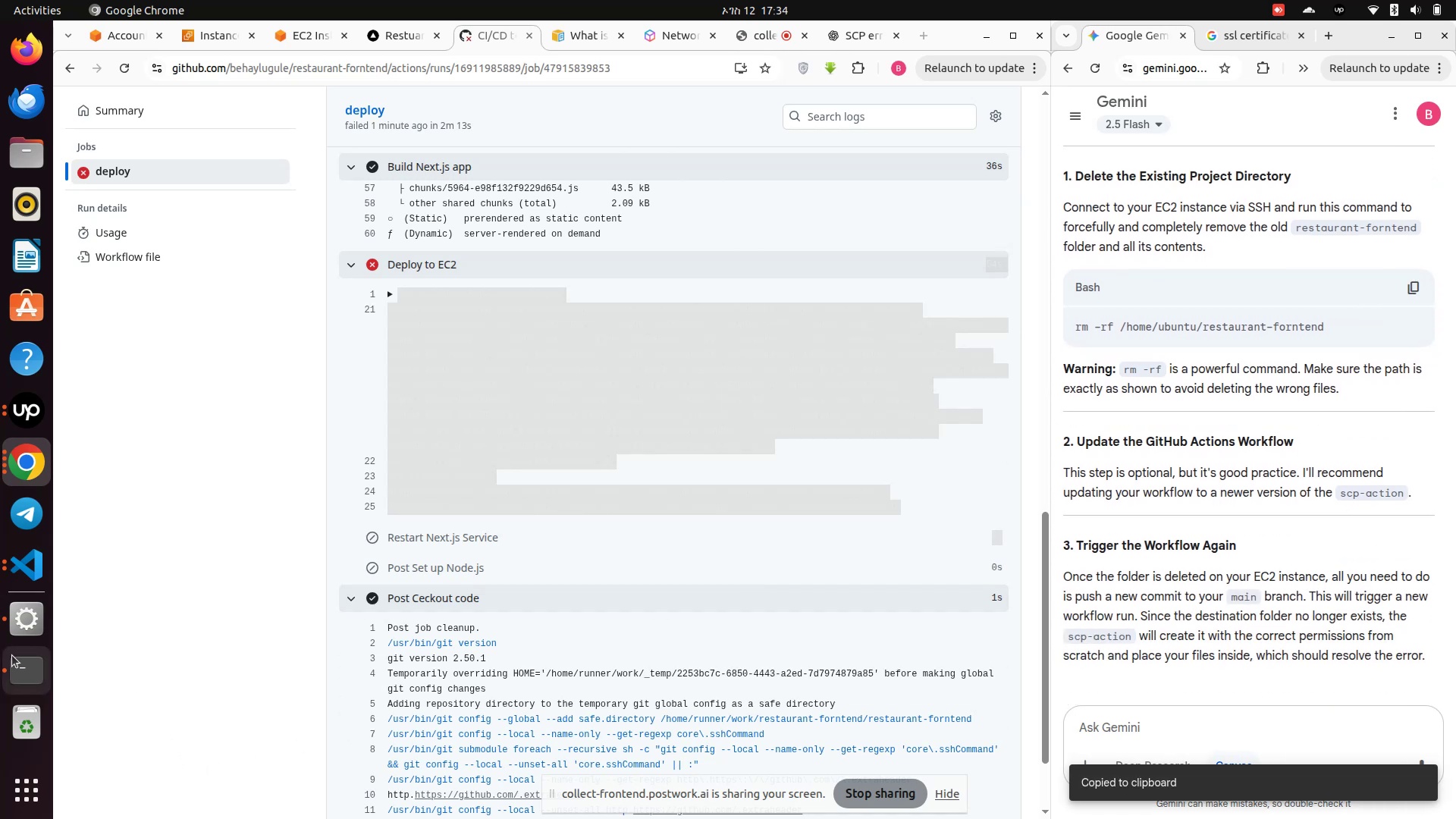 
left_click([21, 673])
 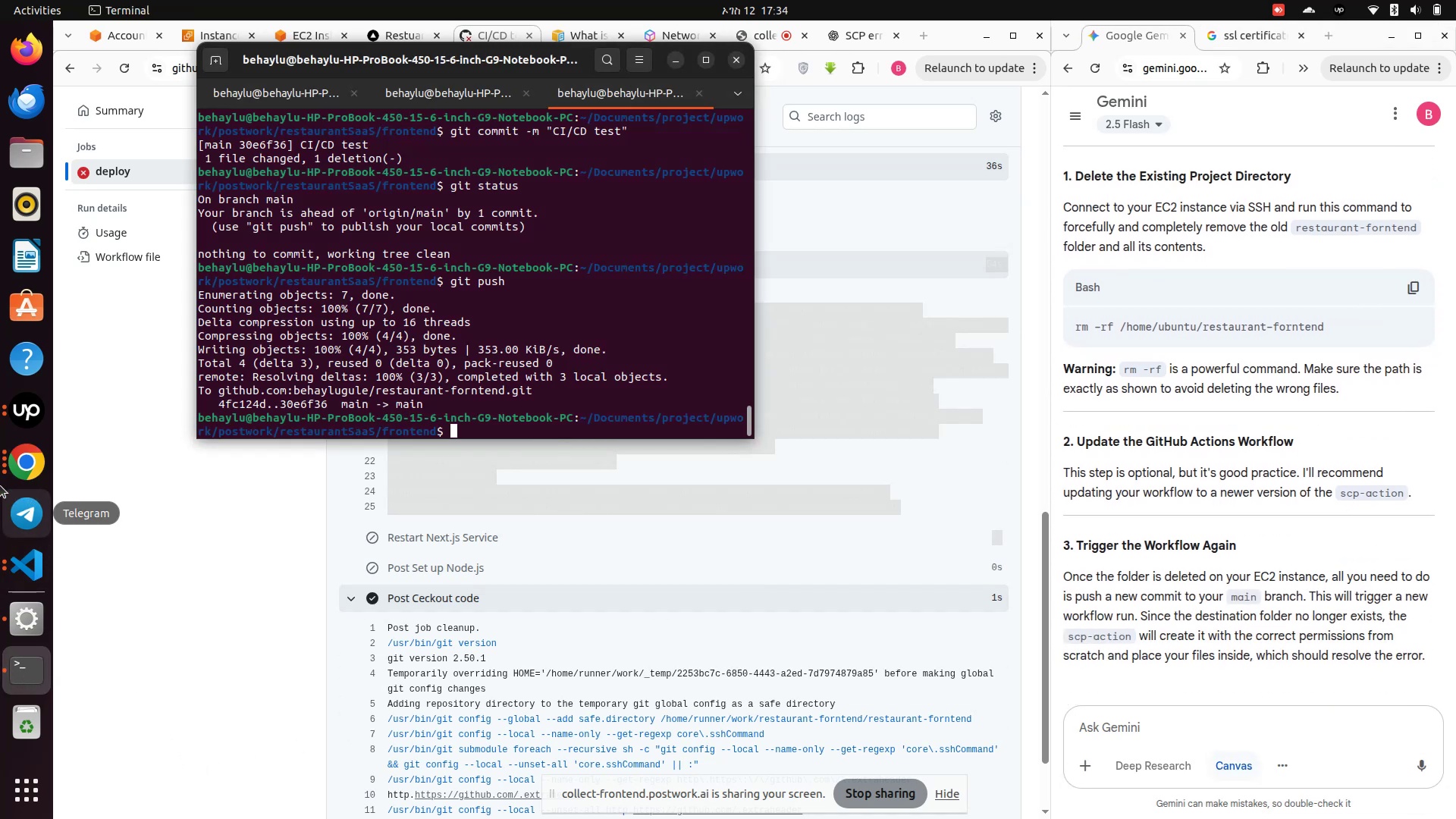 
left_click([18, 466])
 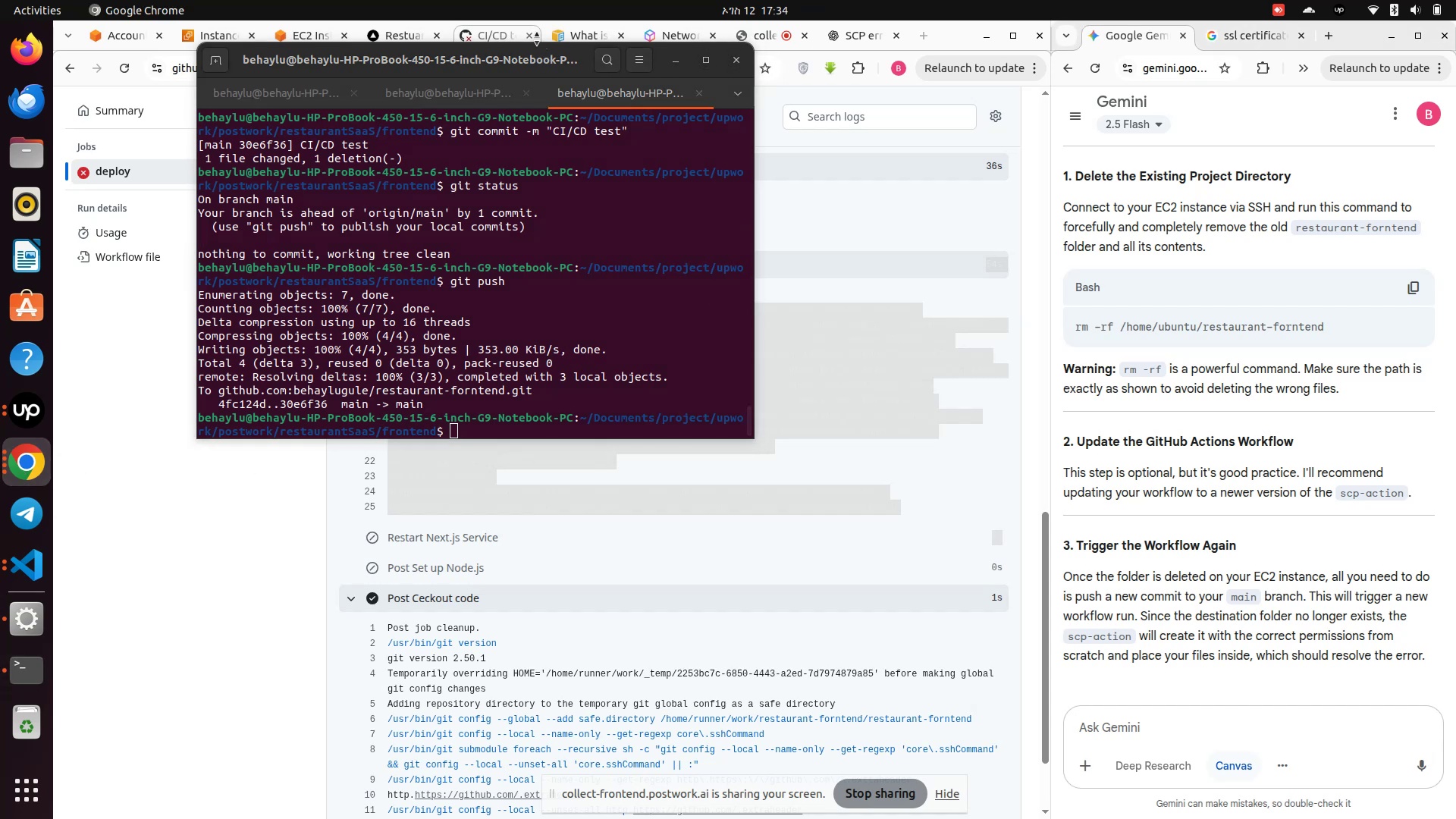 
left_click([491, 40])
 